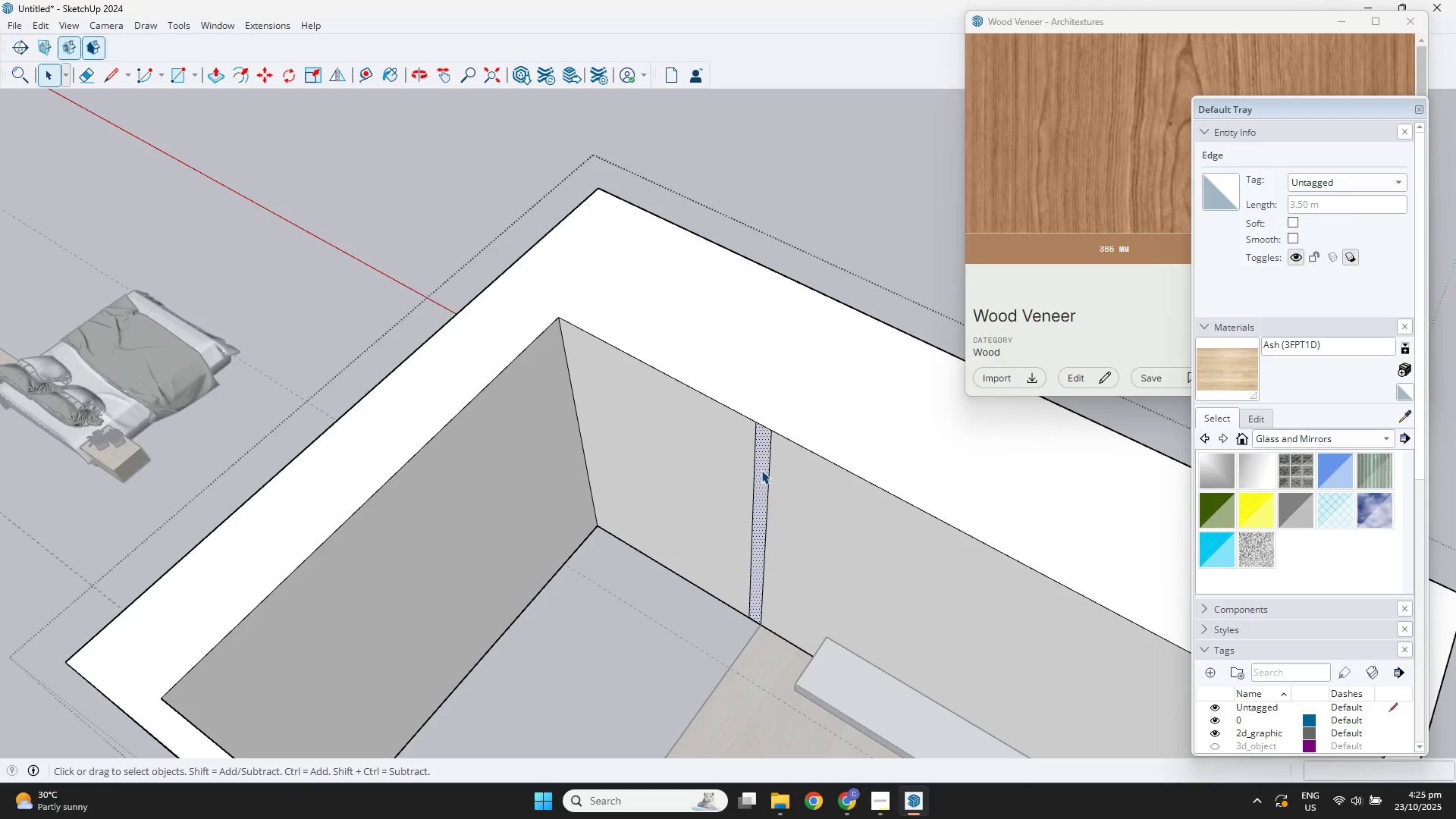 
key(P)
 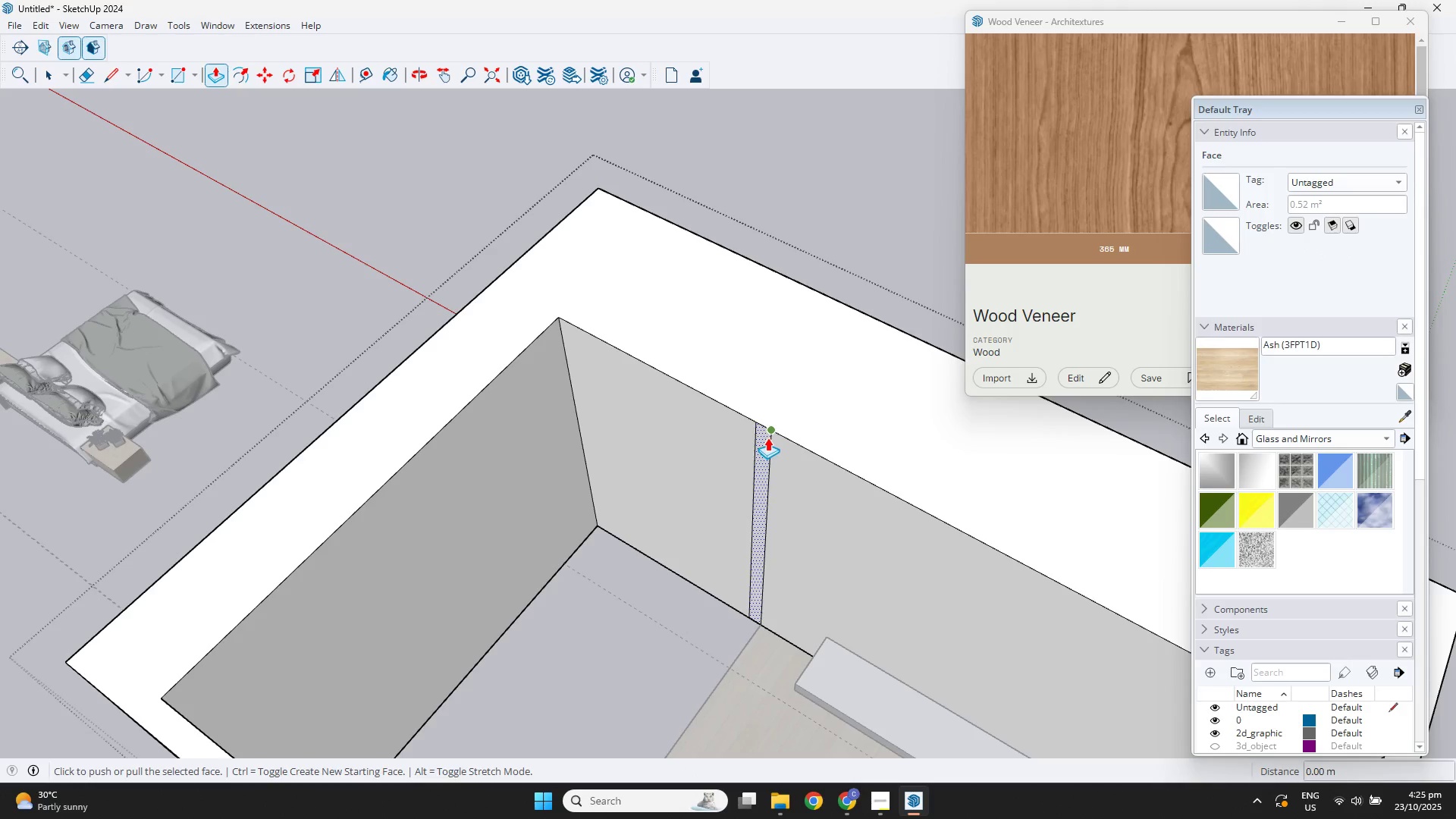 
left_click([769, 431])
 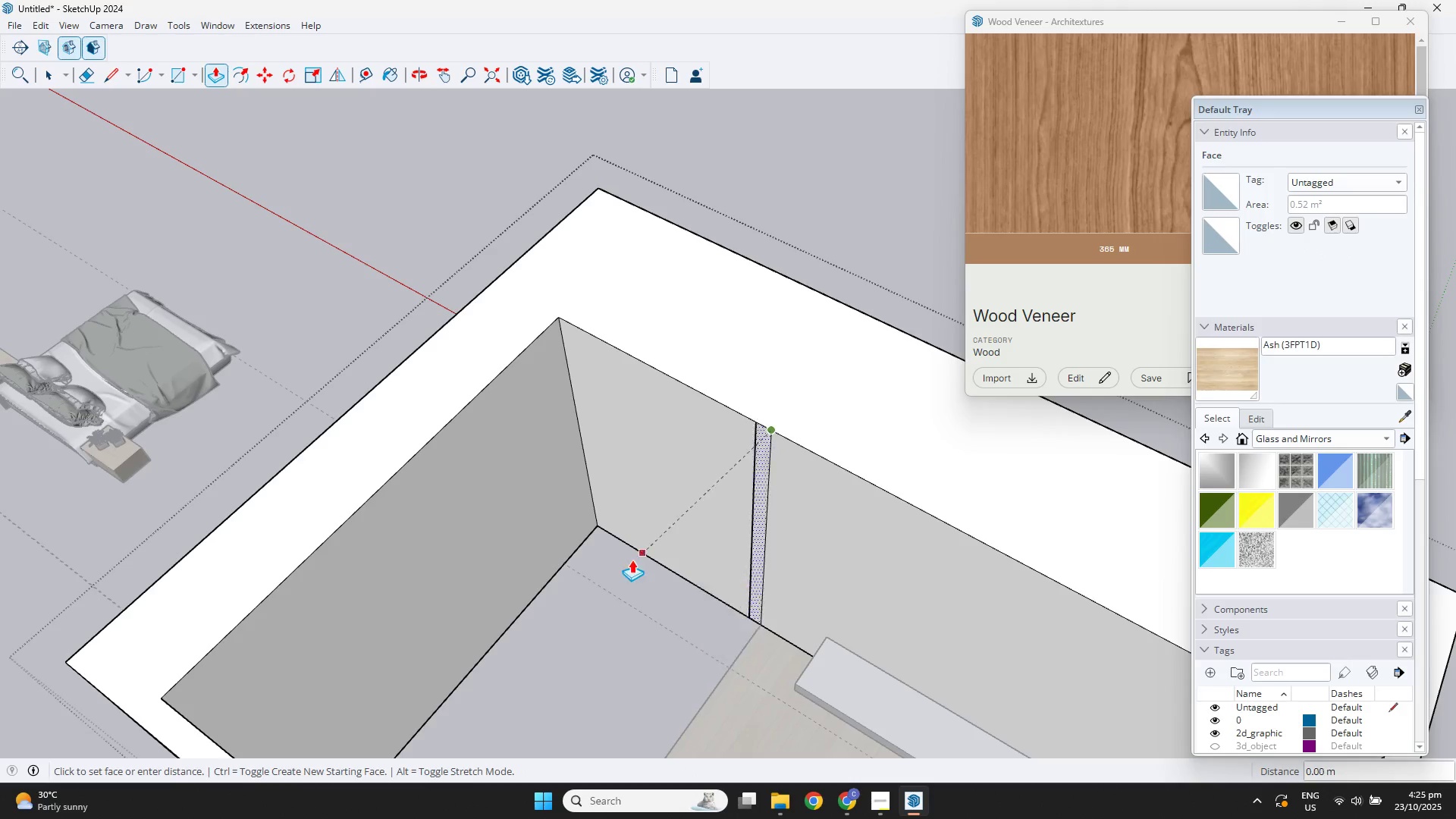 
scroll: coordinate [578, 595], scroll_direction: down, amount: 3.0
 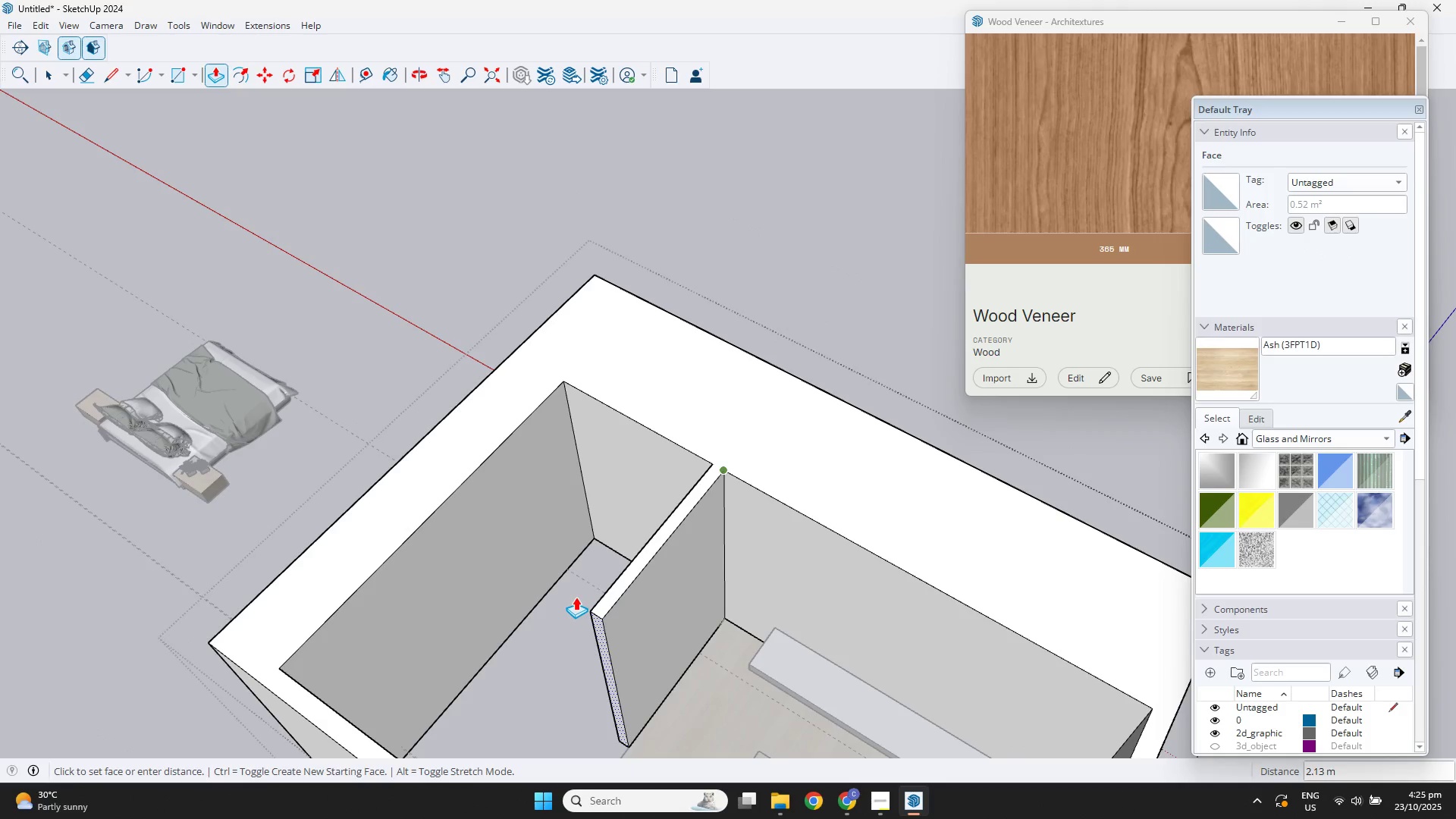 
hold_key(key=ShiftLeft, duration=0.7)
 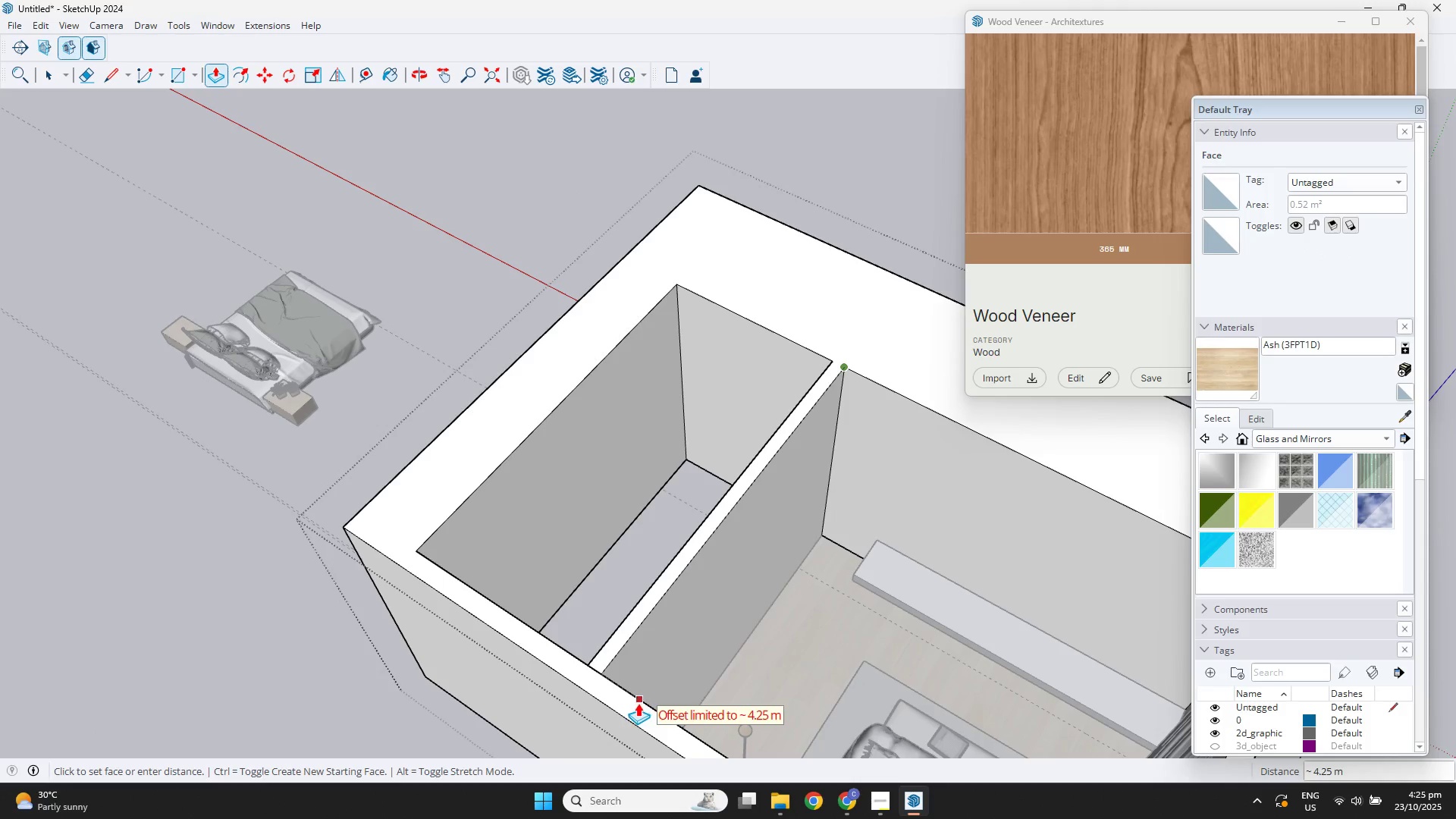 
key(Space)
 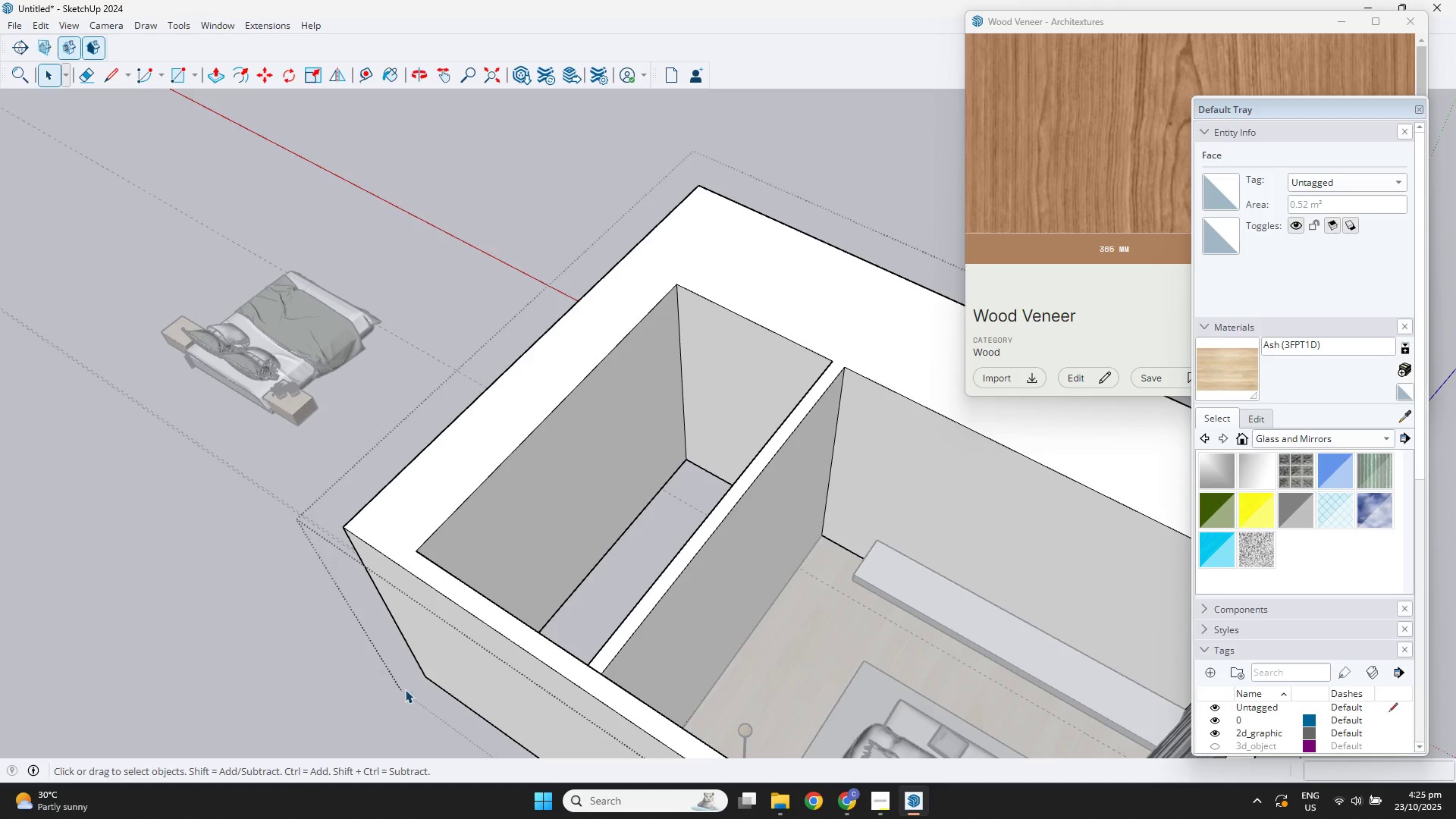 
scroll: coordinate [531, 667], scroll_direction: up, amount: 4.0
 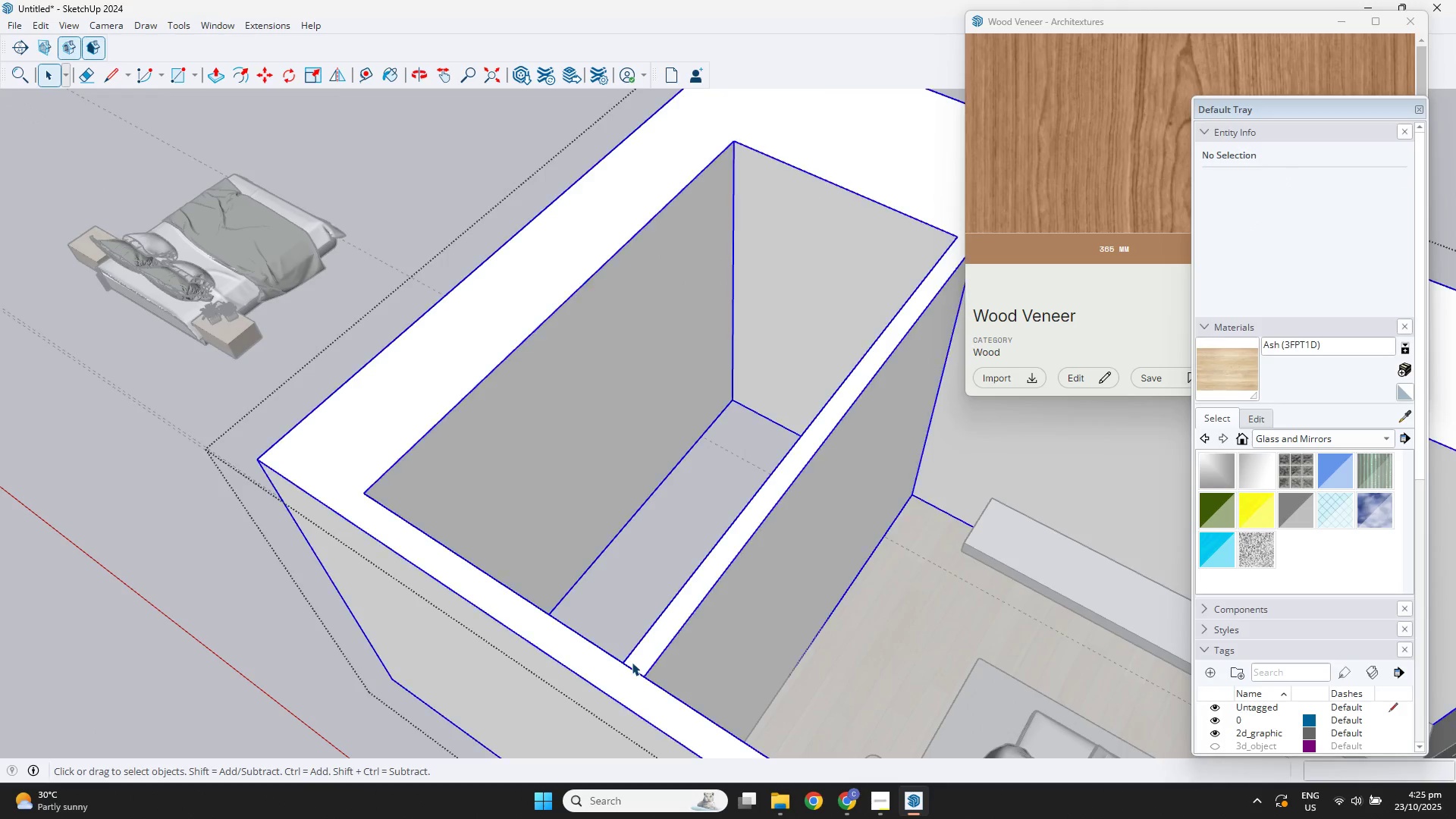 
double_click([632, 662])
 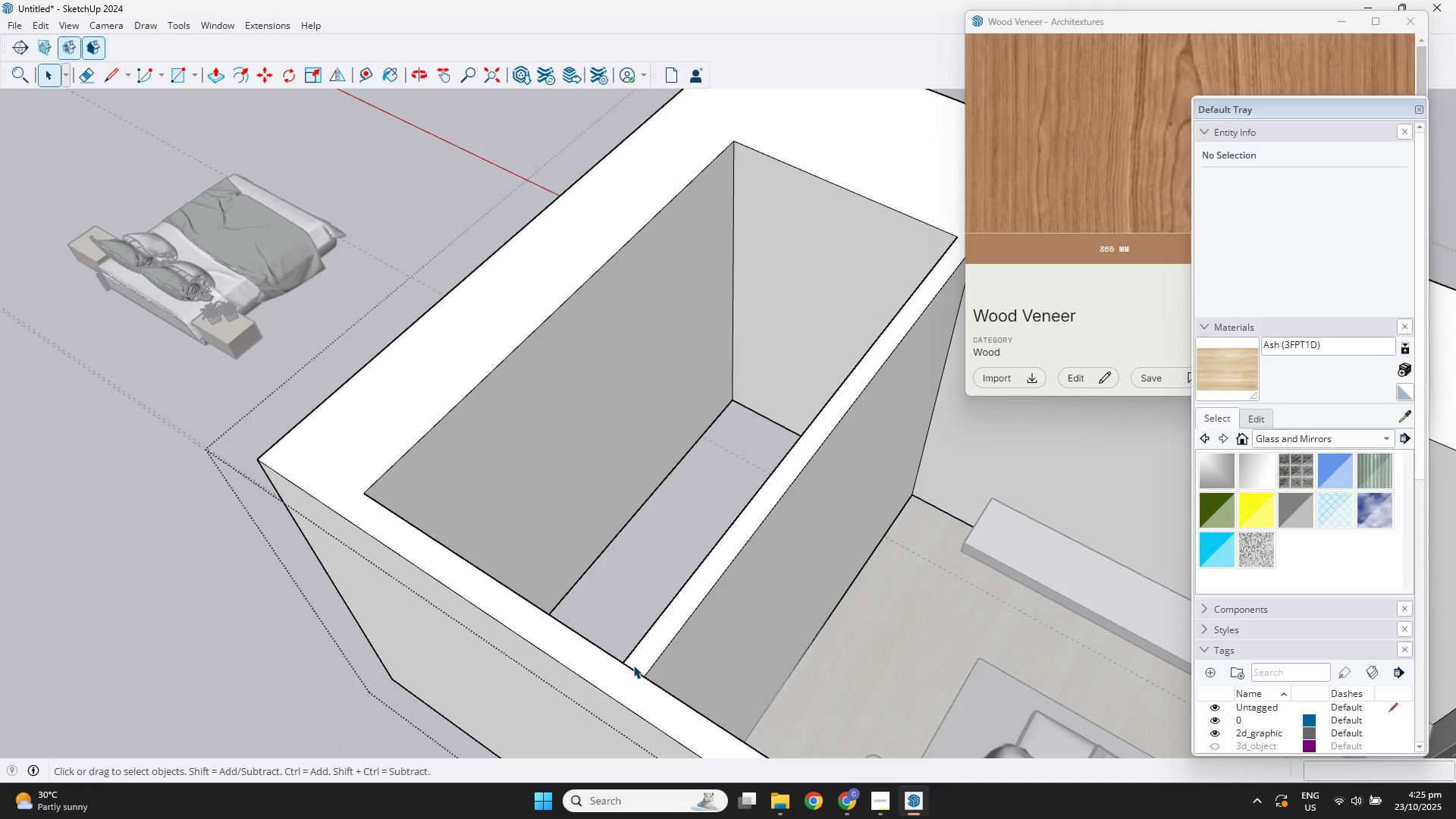 
triple_click([633, 665])
 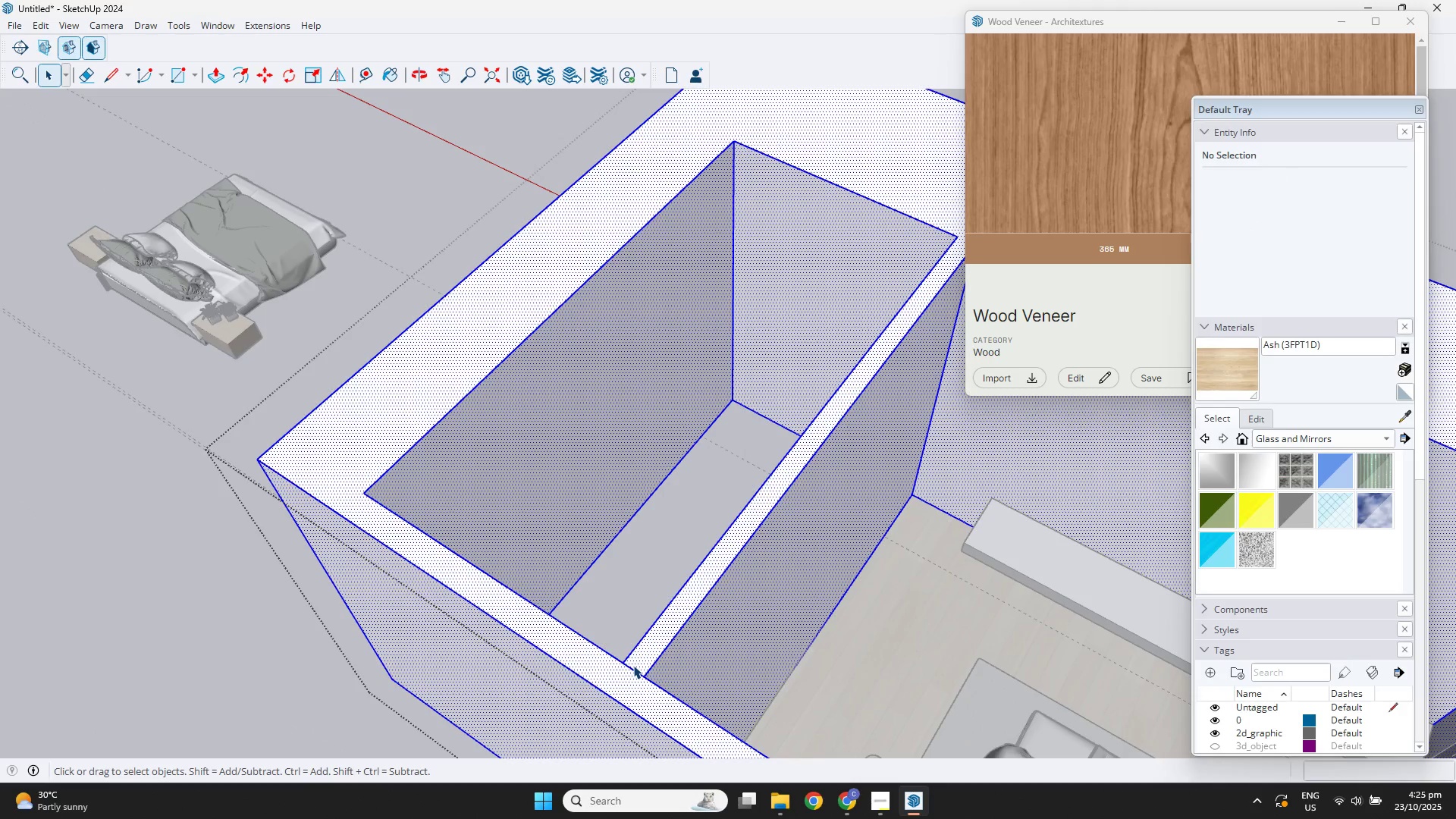 
triple_click([633, 665])
 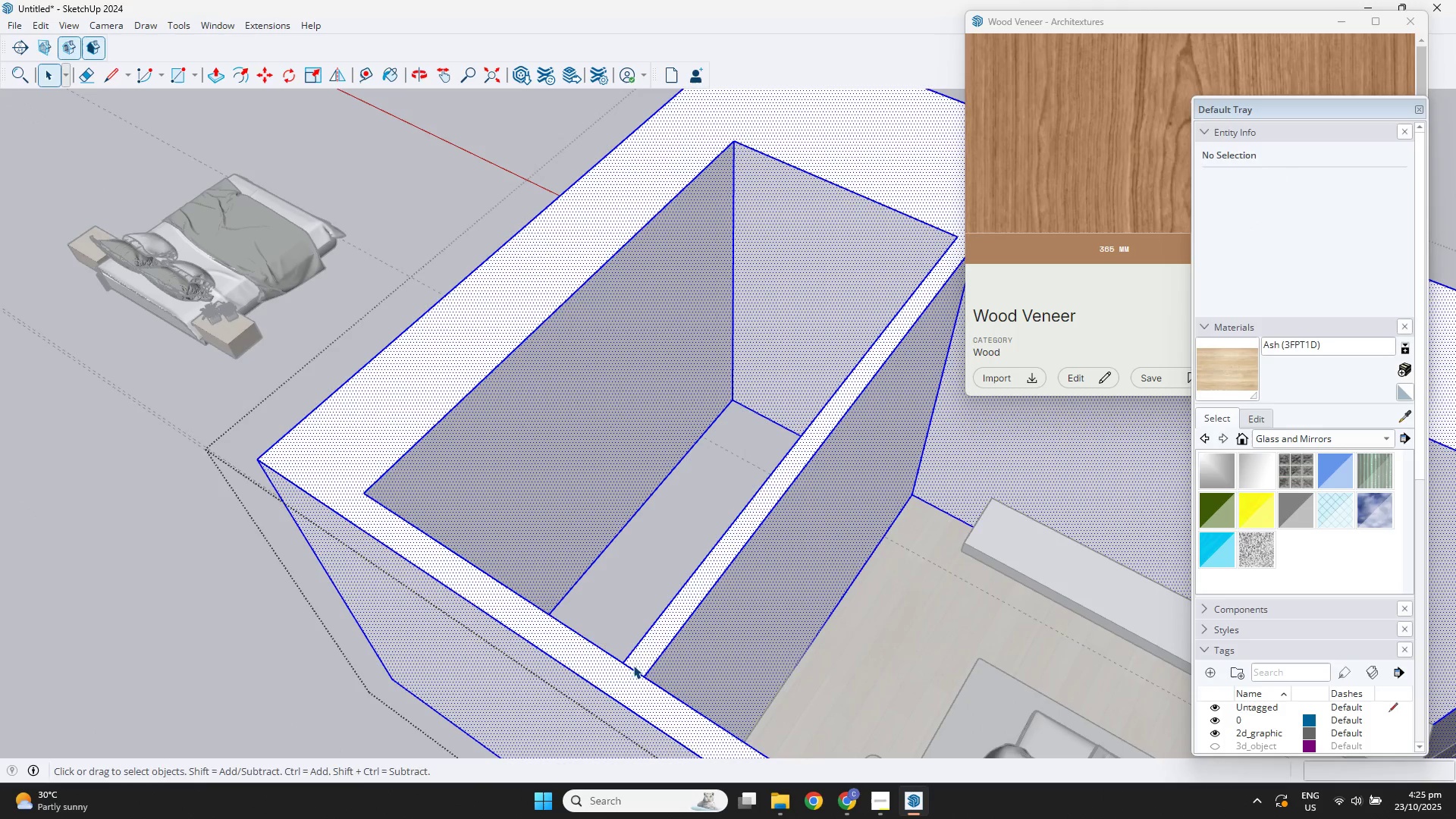 
key(E)
 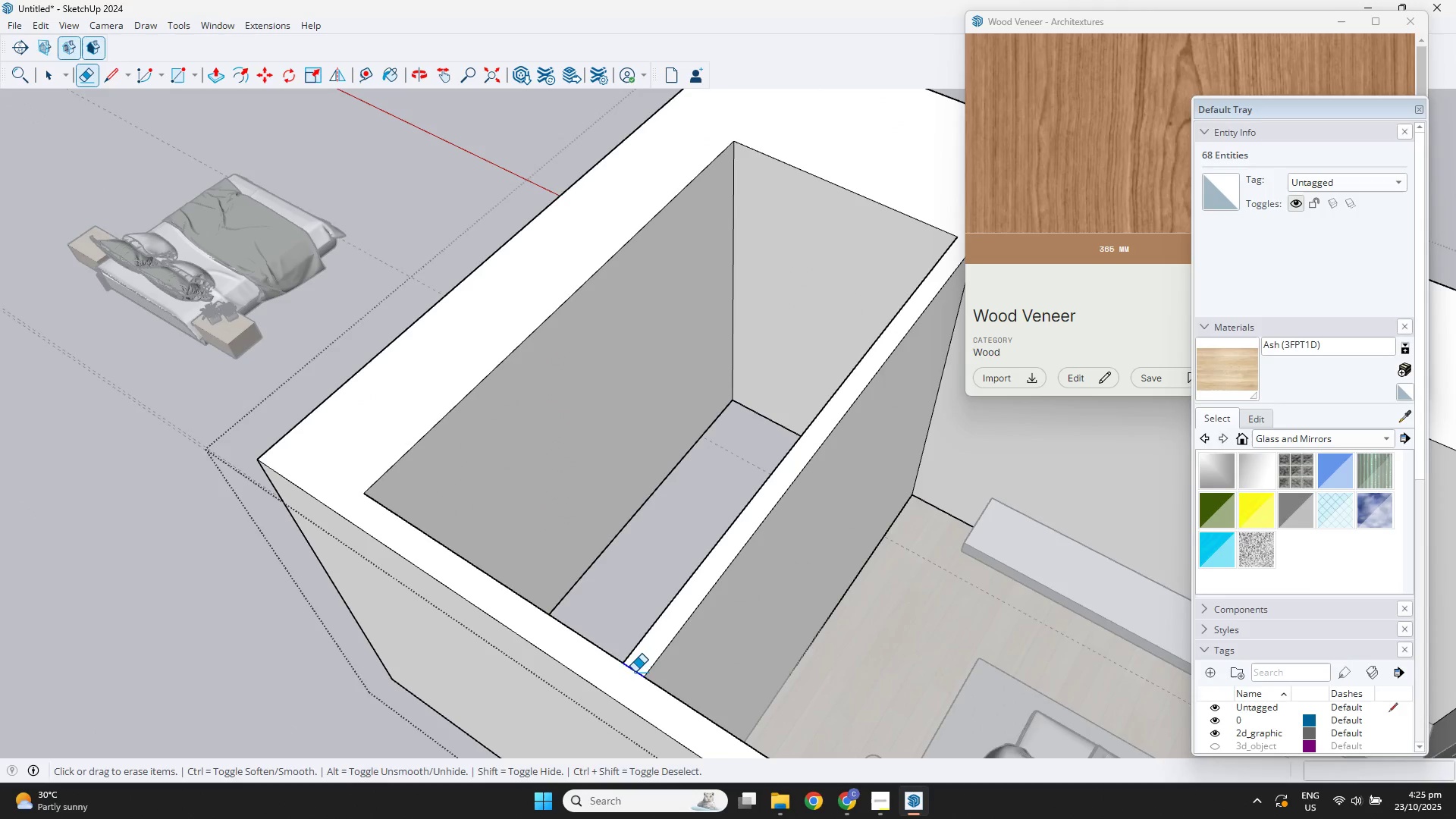 
key(Space)
 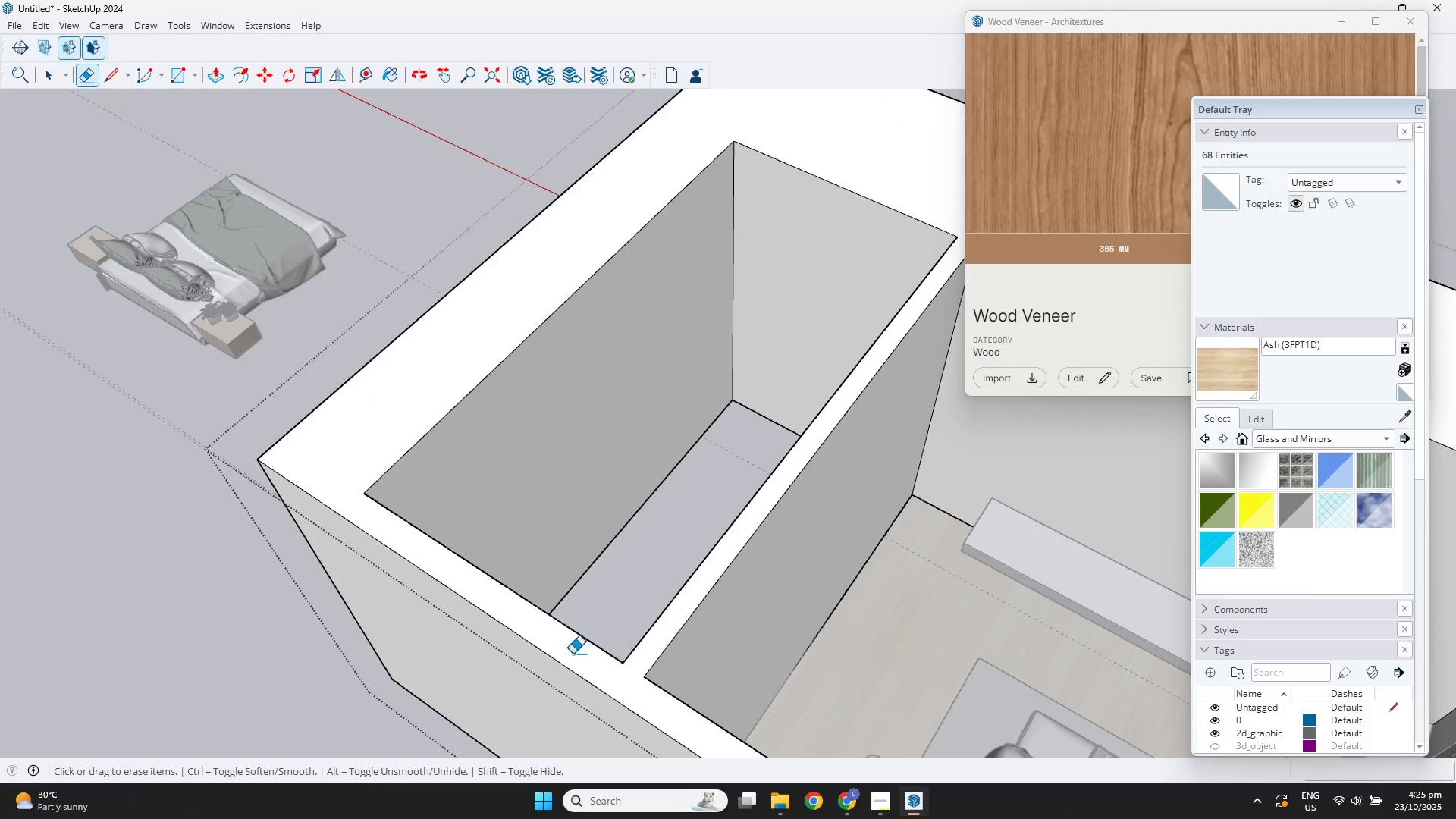 
scroll: coordinate [489, 653], scroll_direction: down, amount: 3.0
 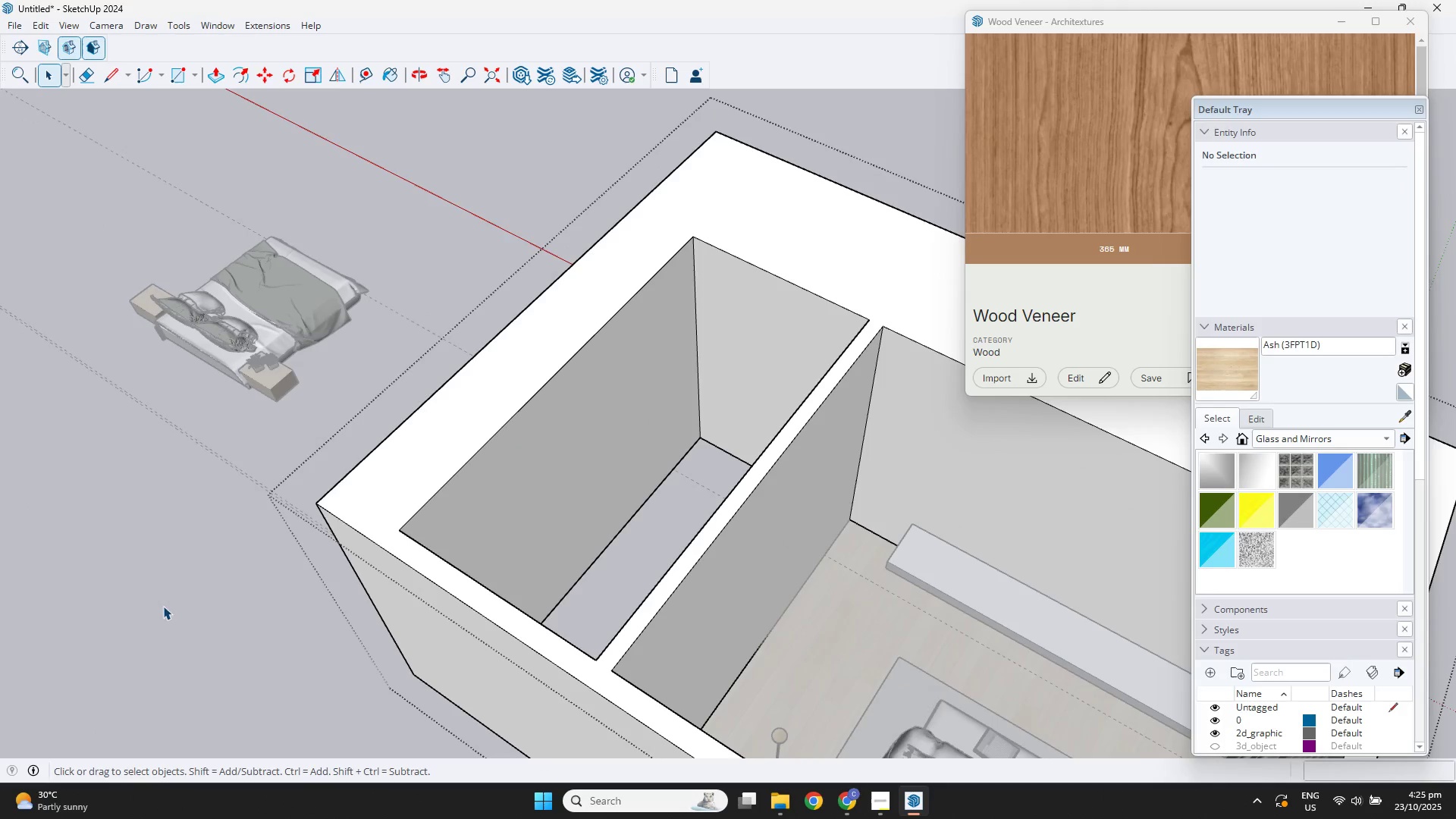 
left_click([141, 602])
 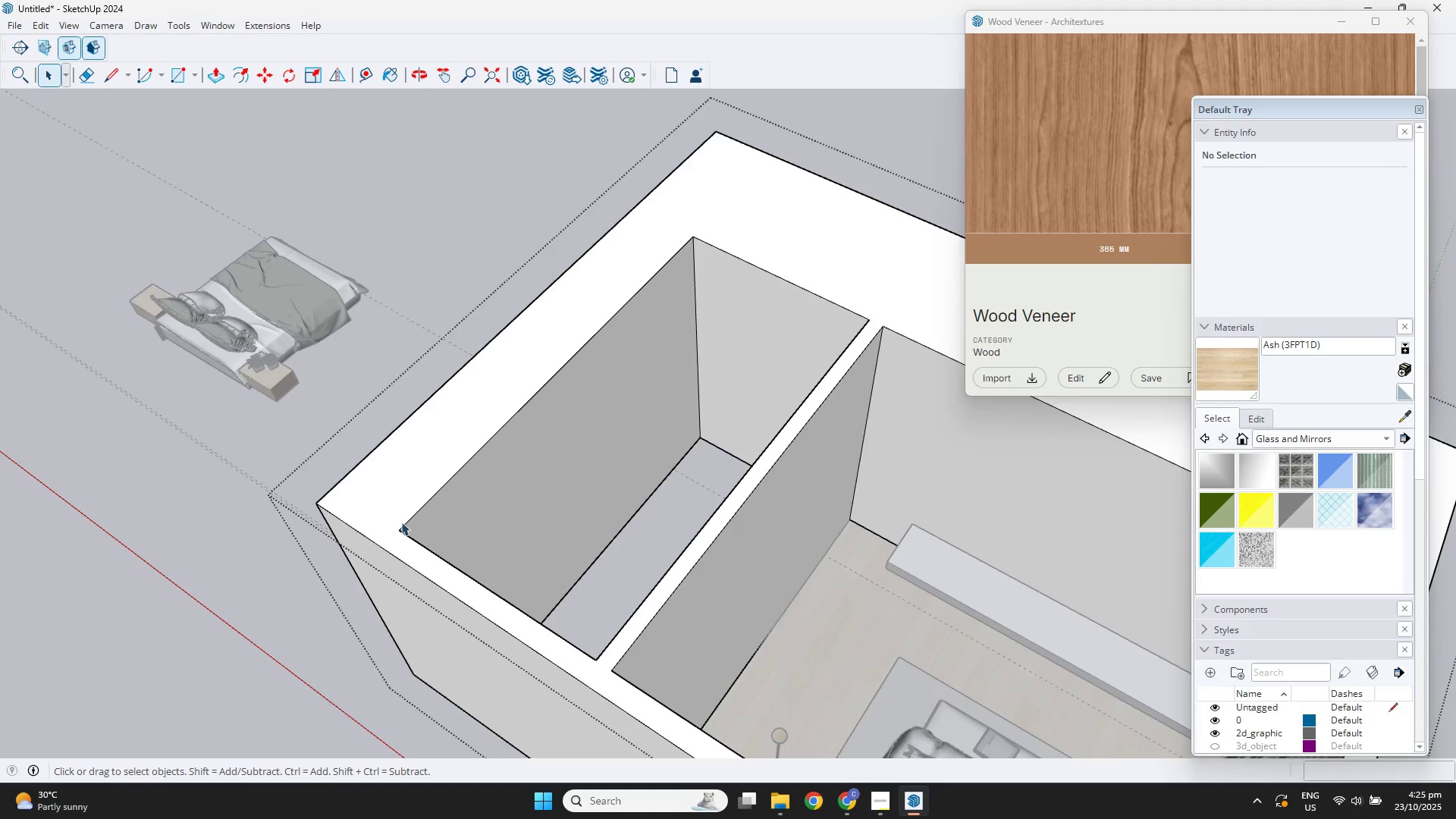 
scroll: coordinate [737, 522], scroll_direction: down, amount: 3.0
 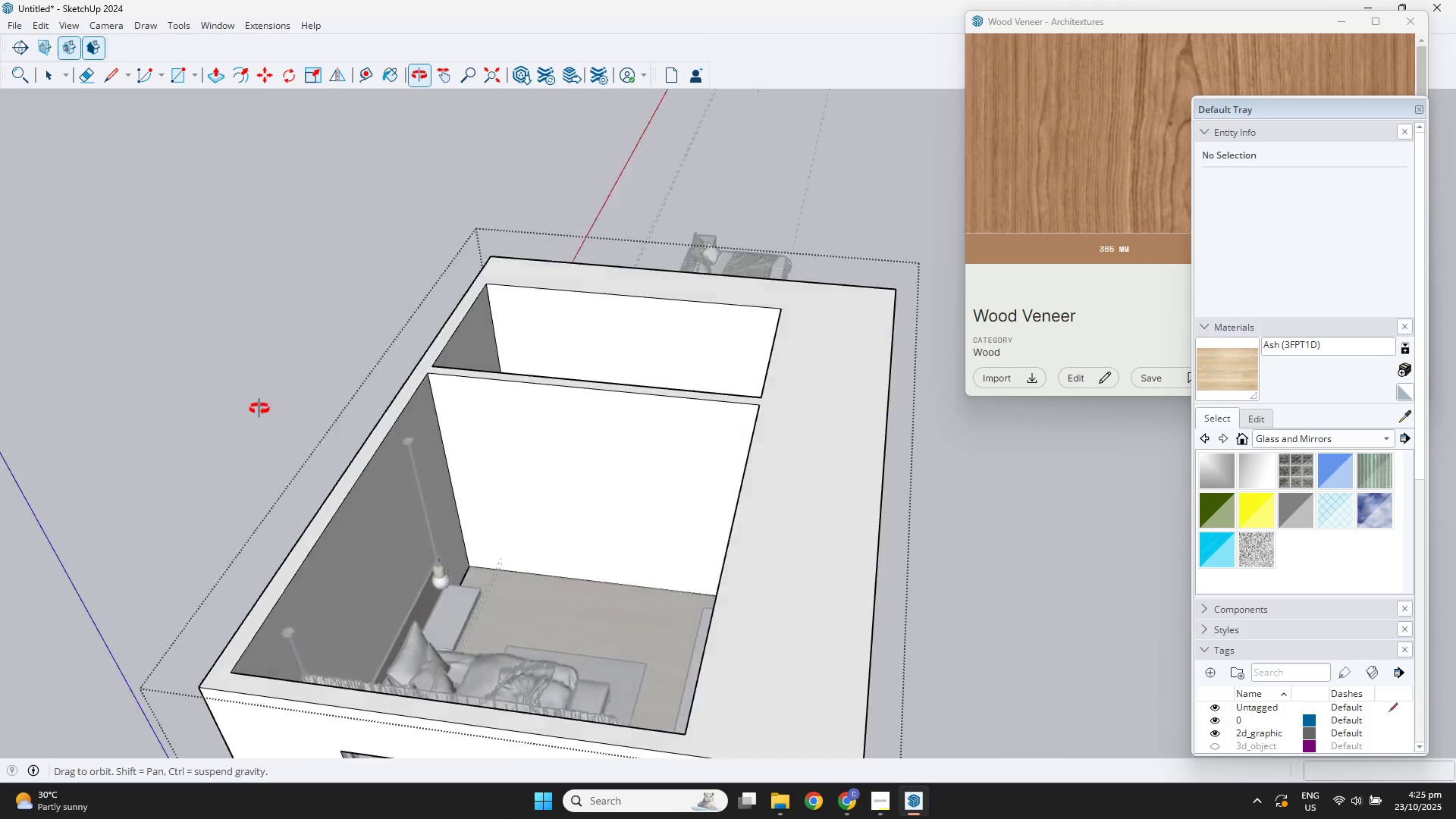 
key(Space)
 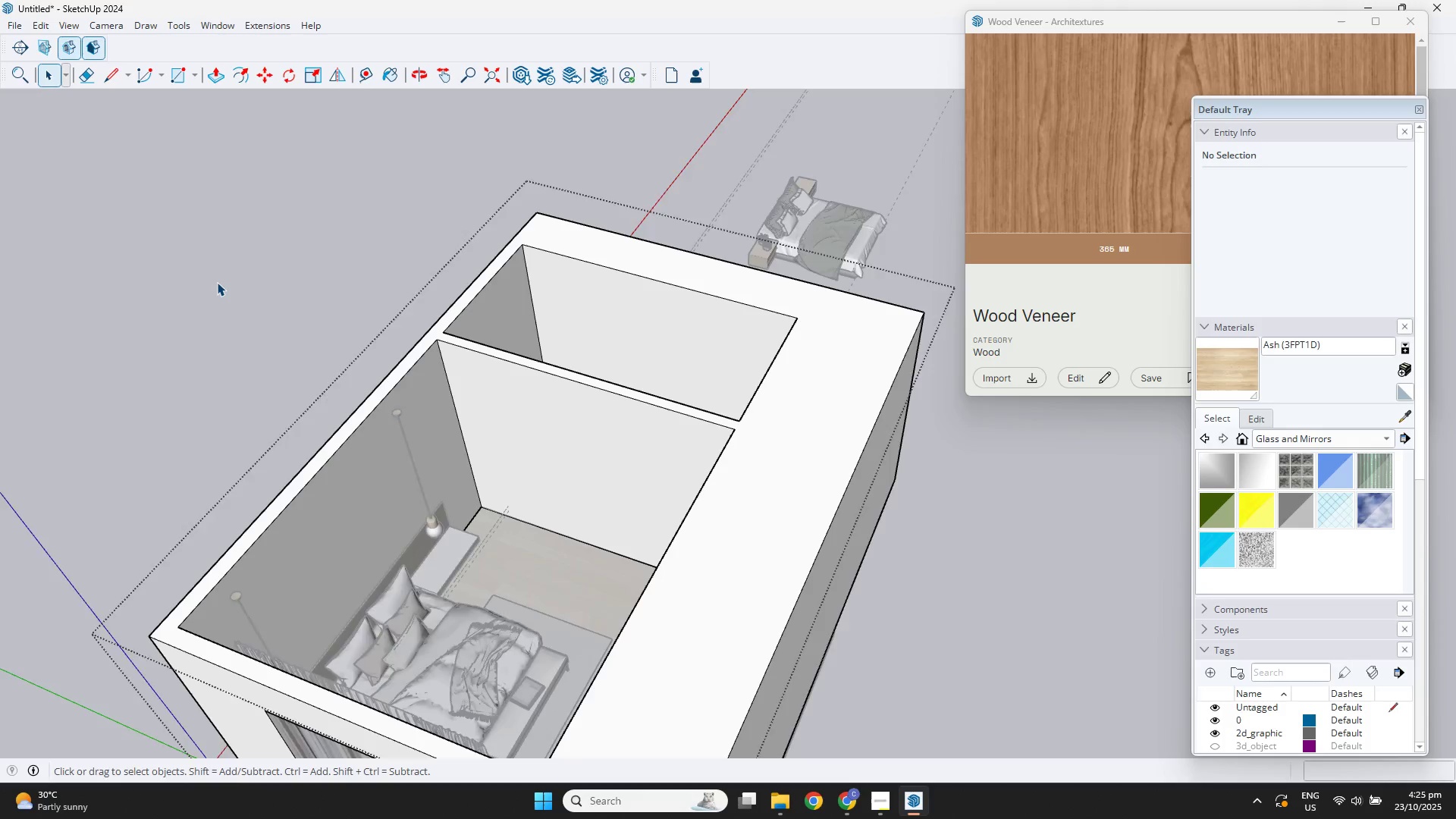 
double_click([217, 281])
 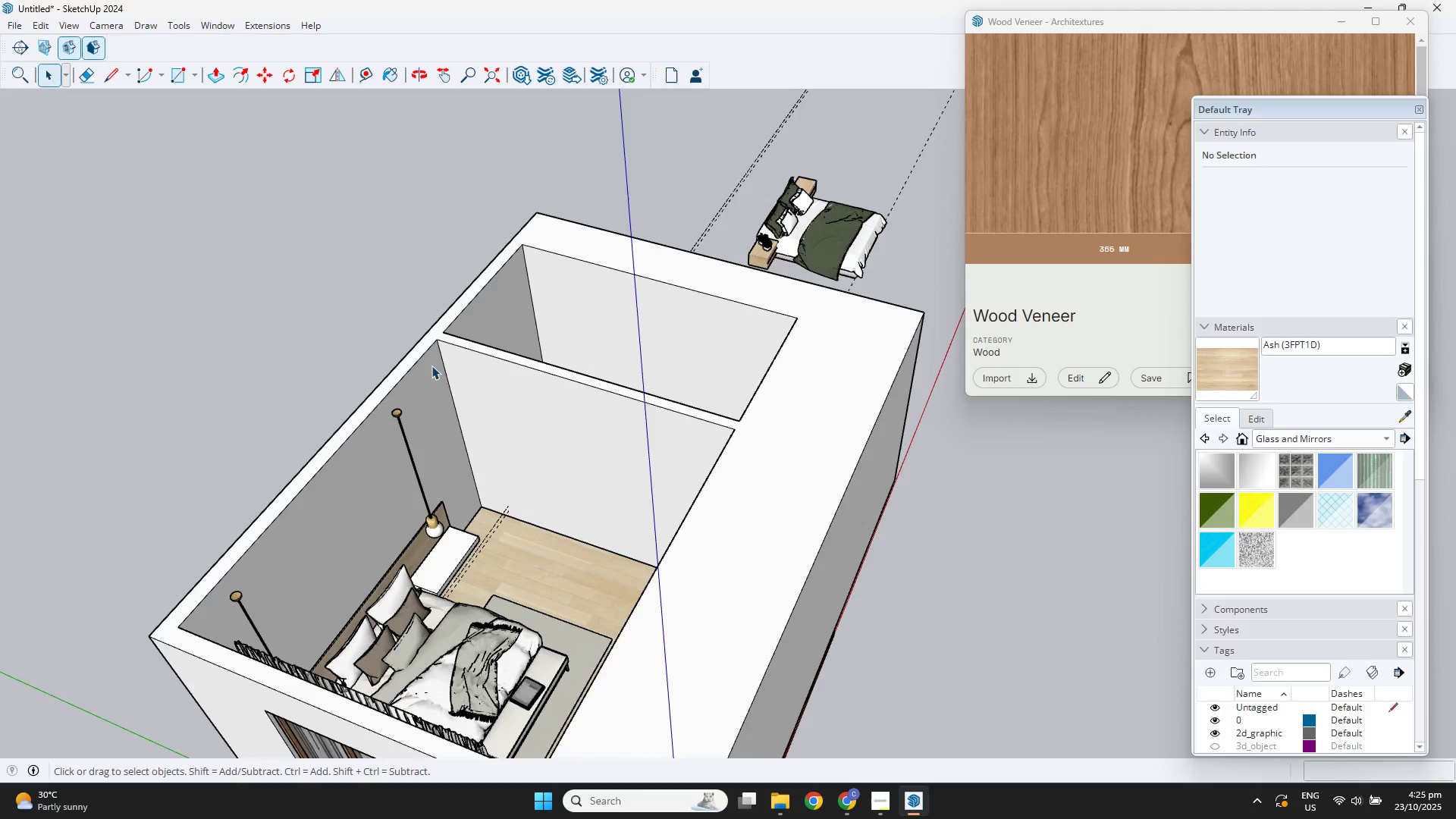 
scroll: coordinate [604, 494], scroll_direction: up, amount: 4.0
 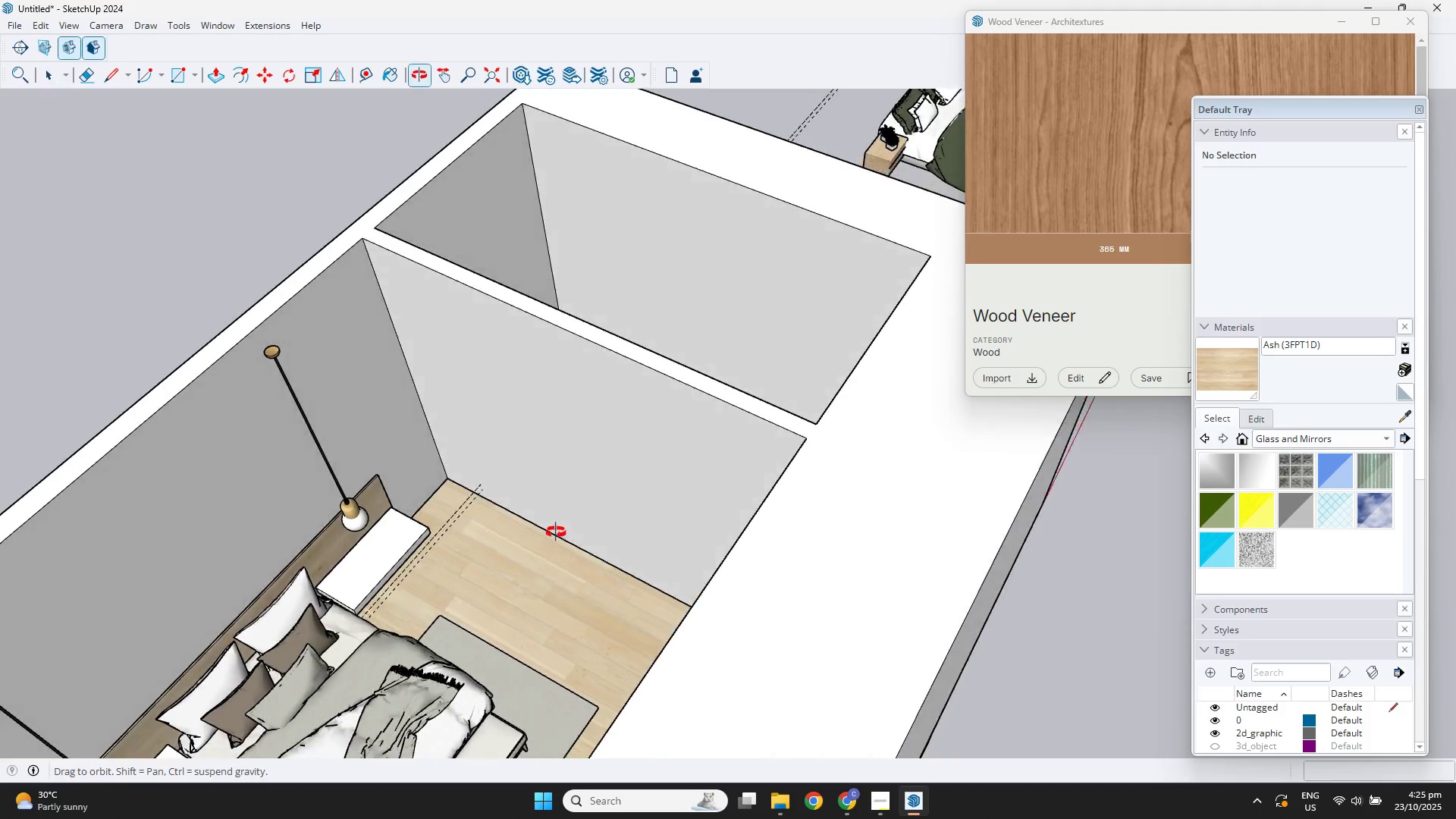 
hold_key(key=ShiftLeft, duration=0.4)
 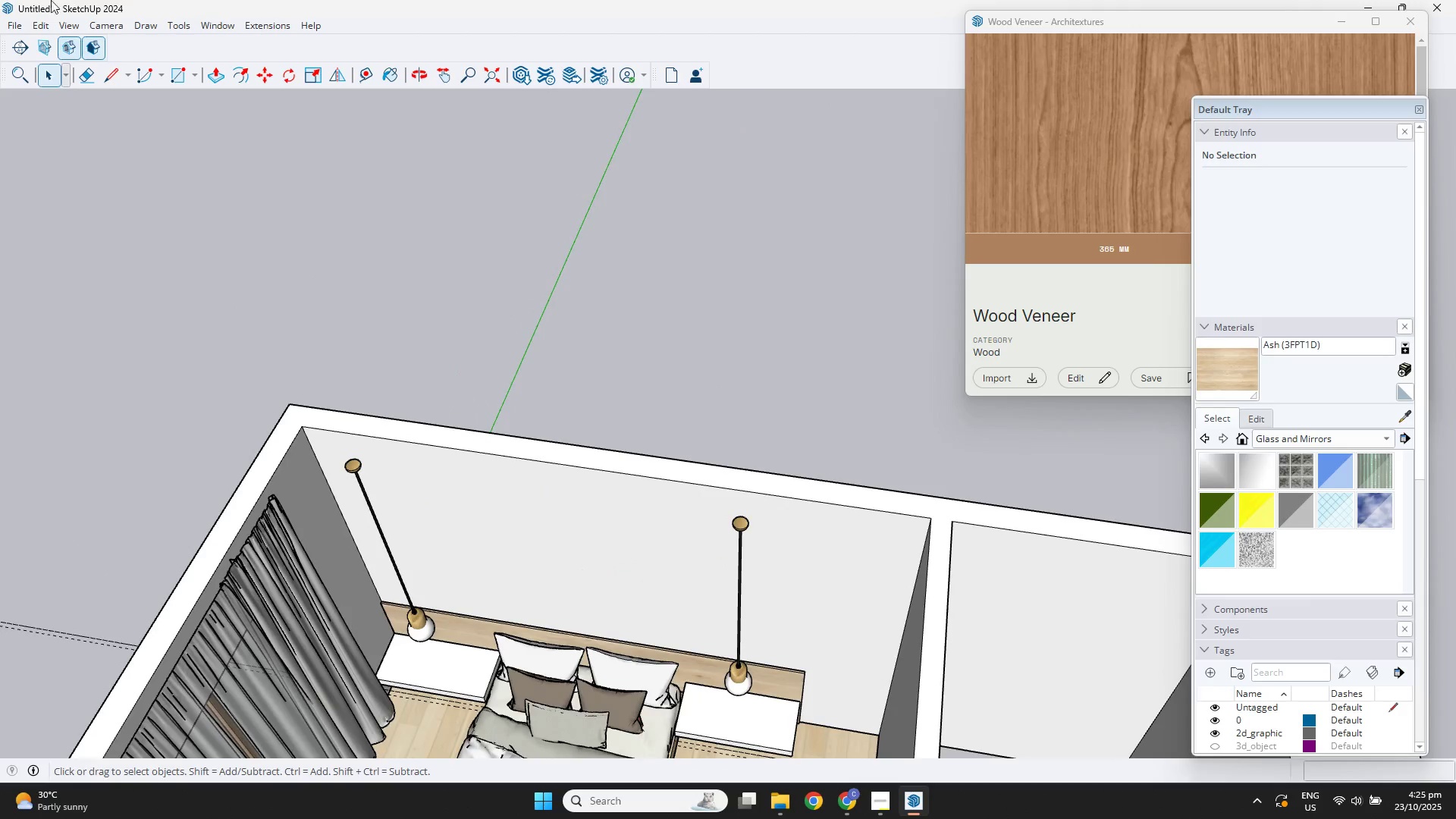 
scroll: coordinate [599, 465], scroll_direction: down, amount: 1.0
 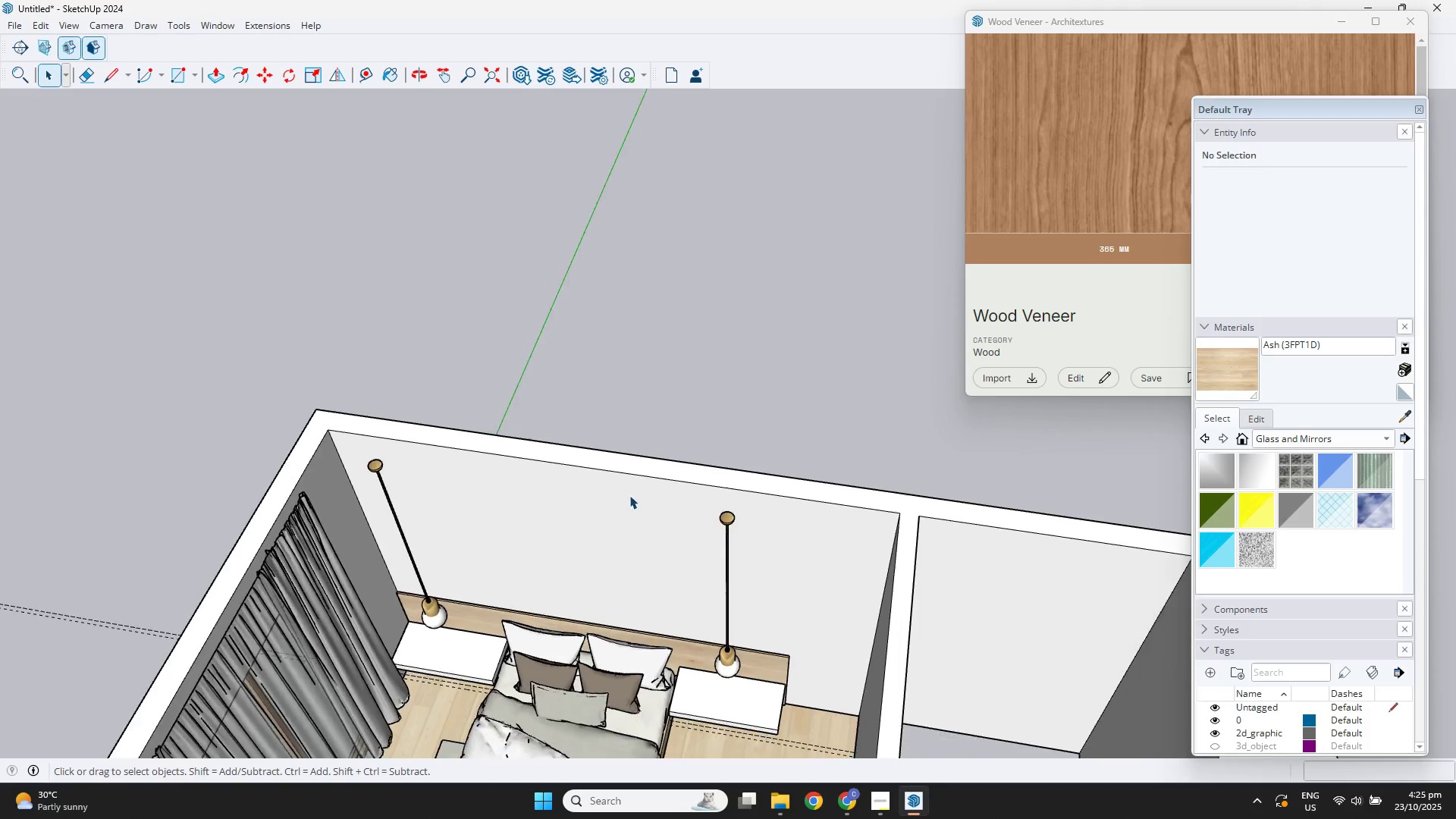 
key(Shift+ShiftLeft)
 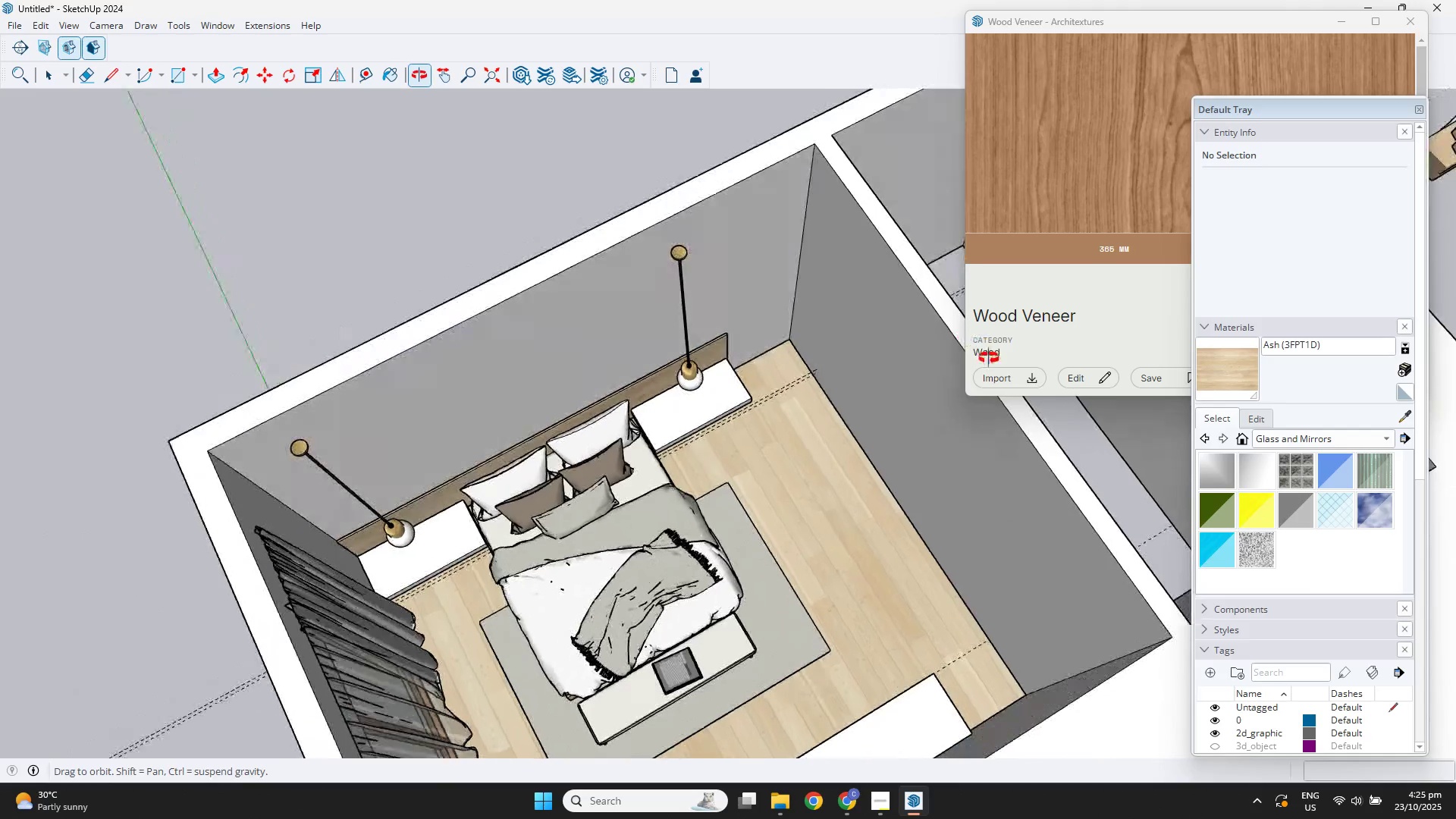 
scroll: coordinate [866, 426], scroll_direction: up, amount: 2.0
 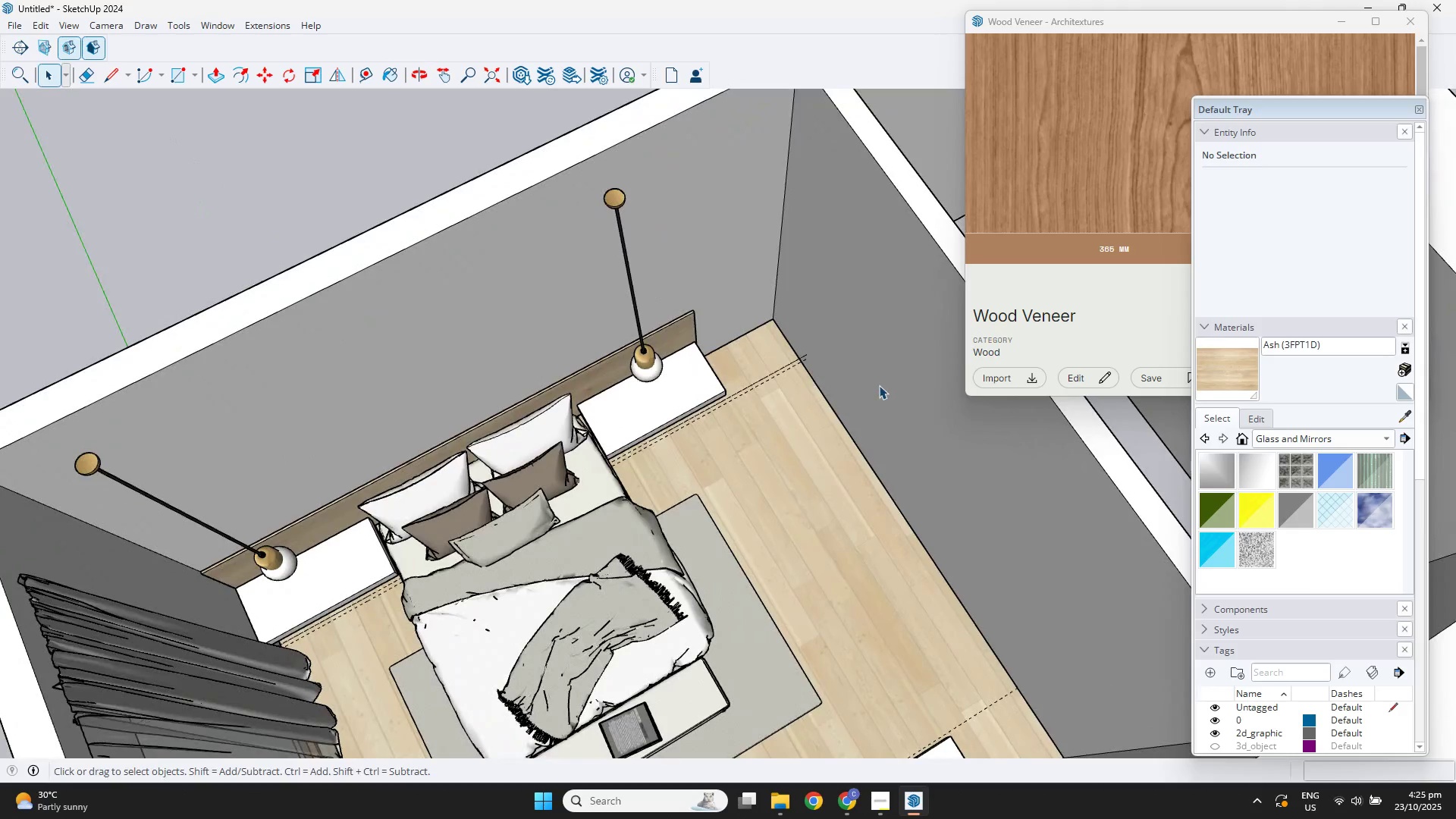 
double_click([879, 385])
 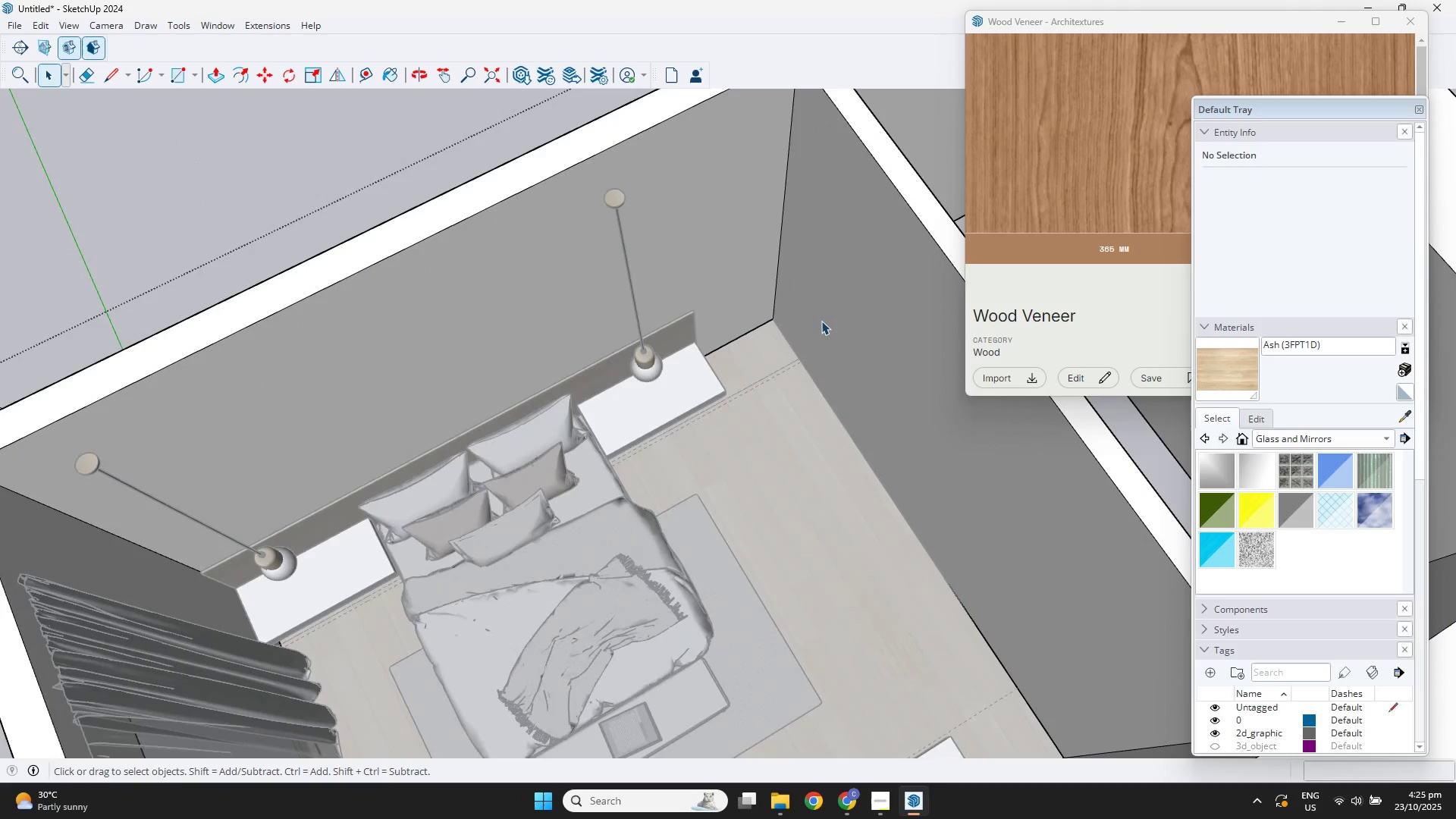 
triple_click([821, 321])
 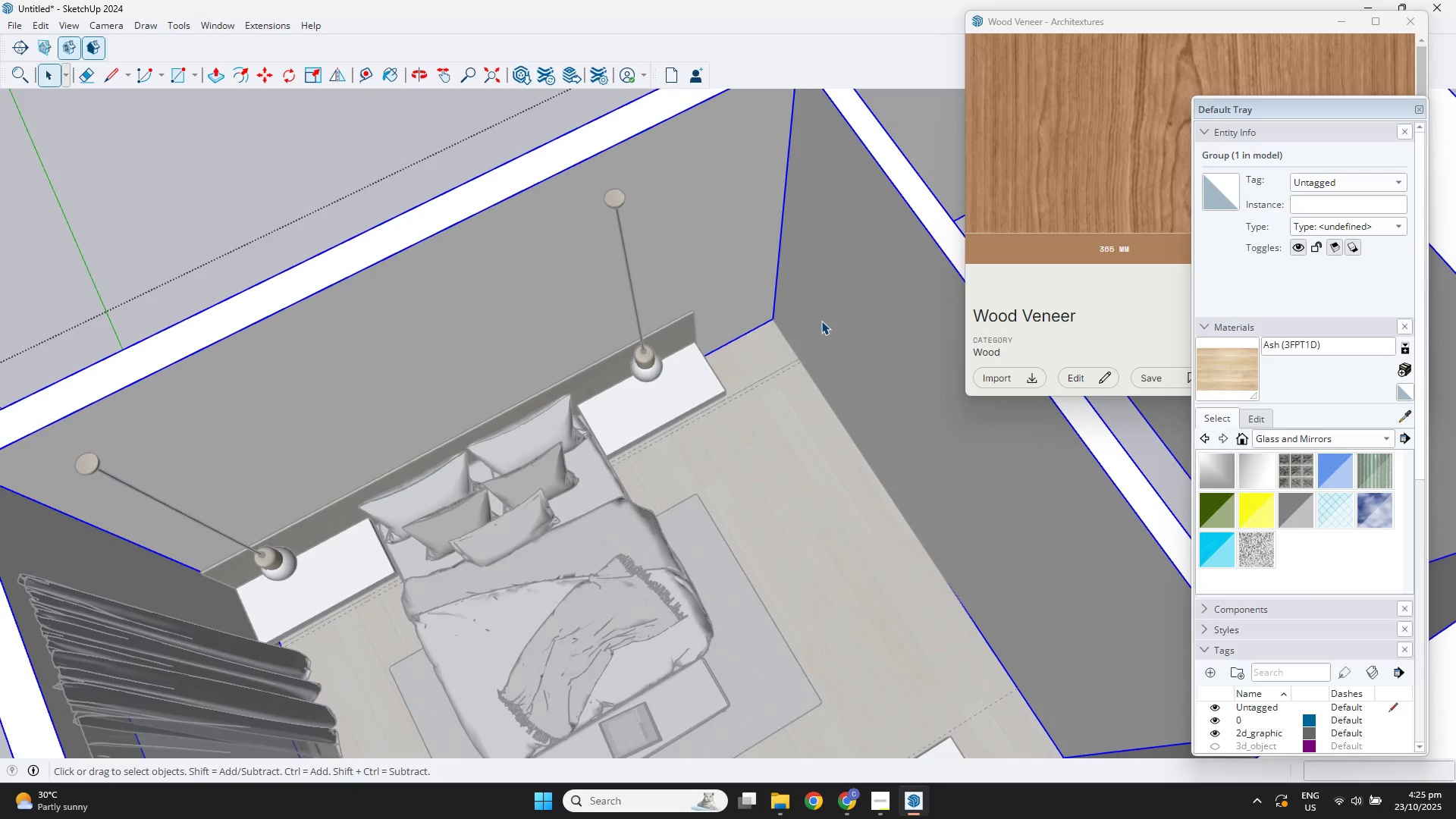 
double_click([821, 321])
 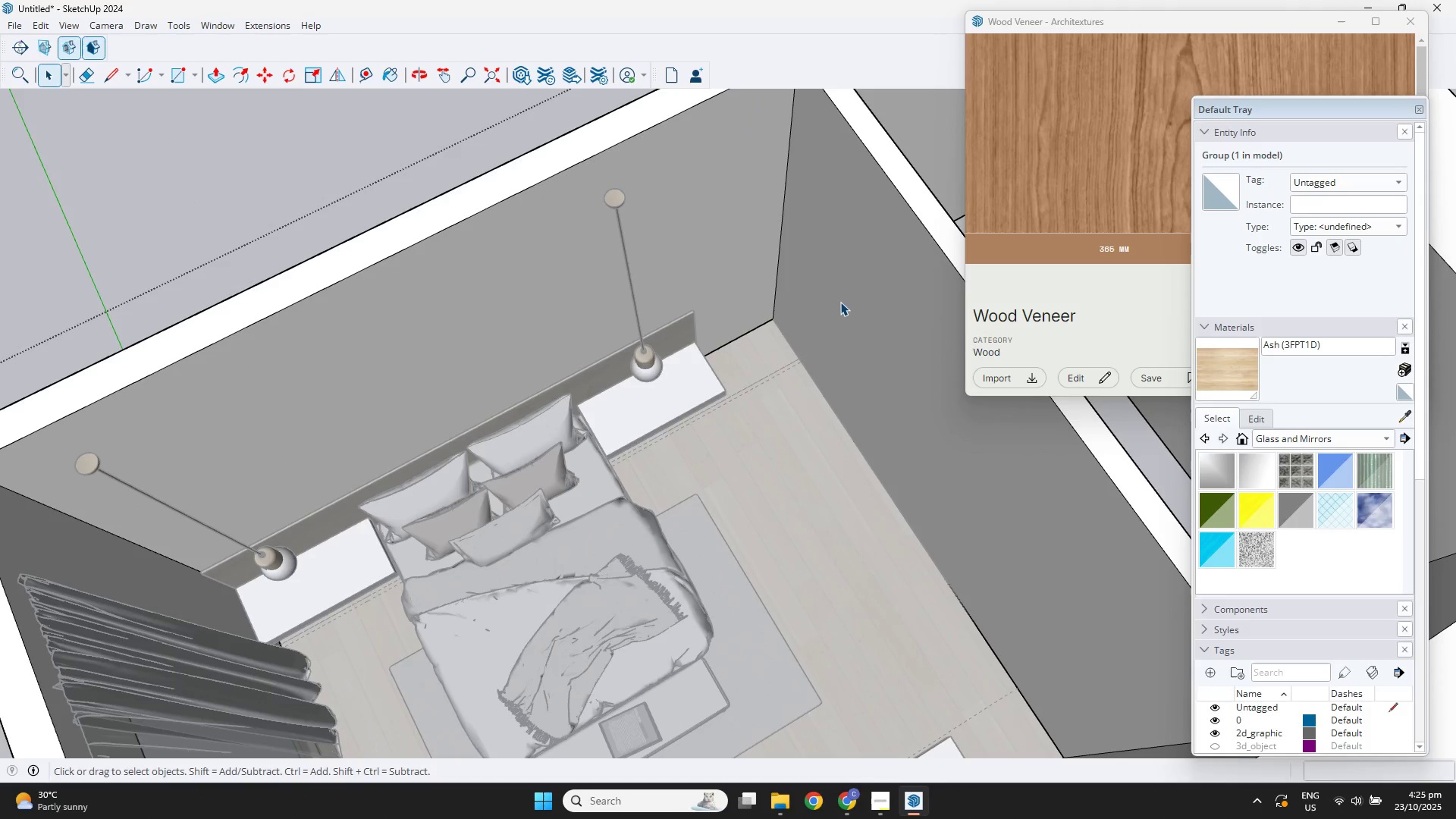 
triple_click([840, 302])
 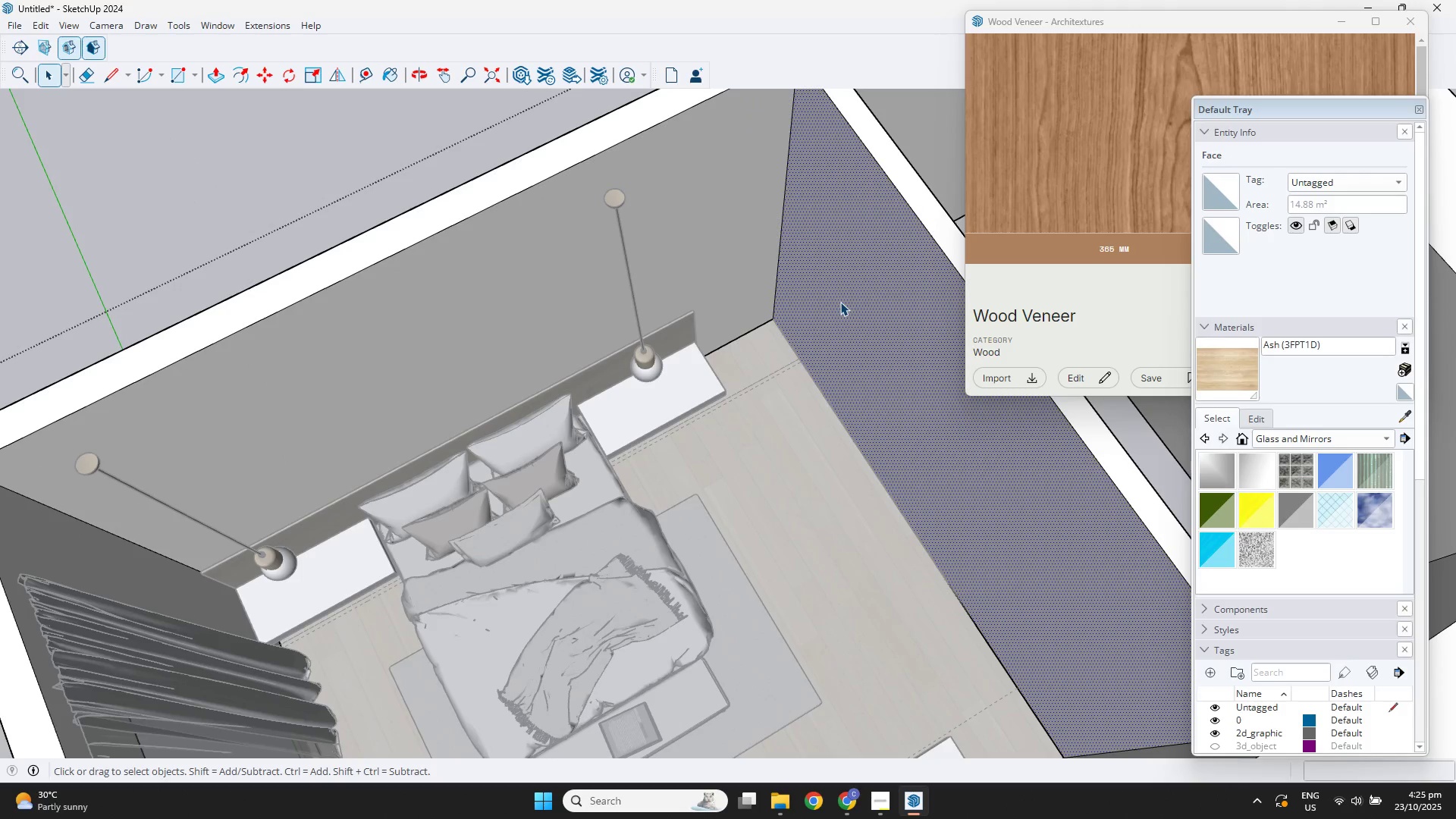 
key(P)
 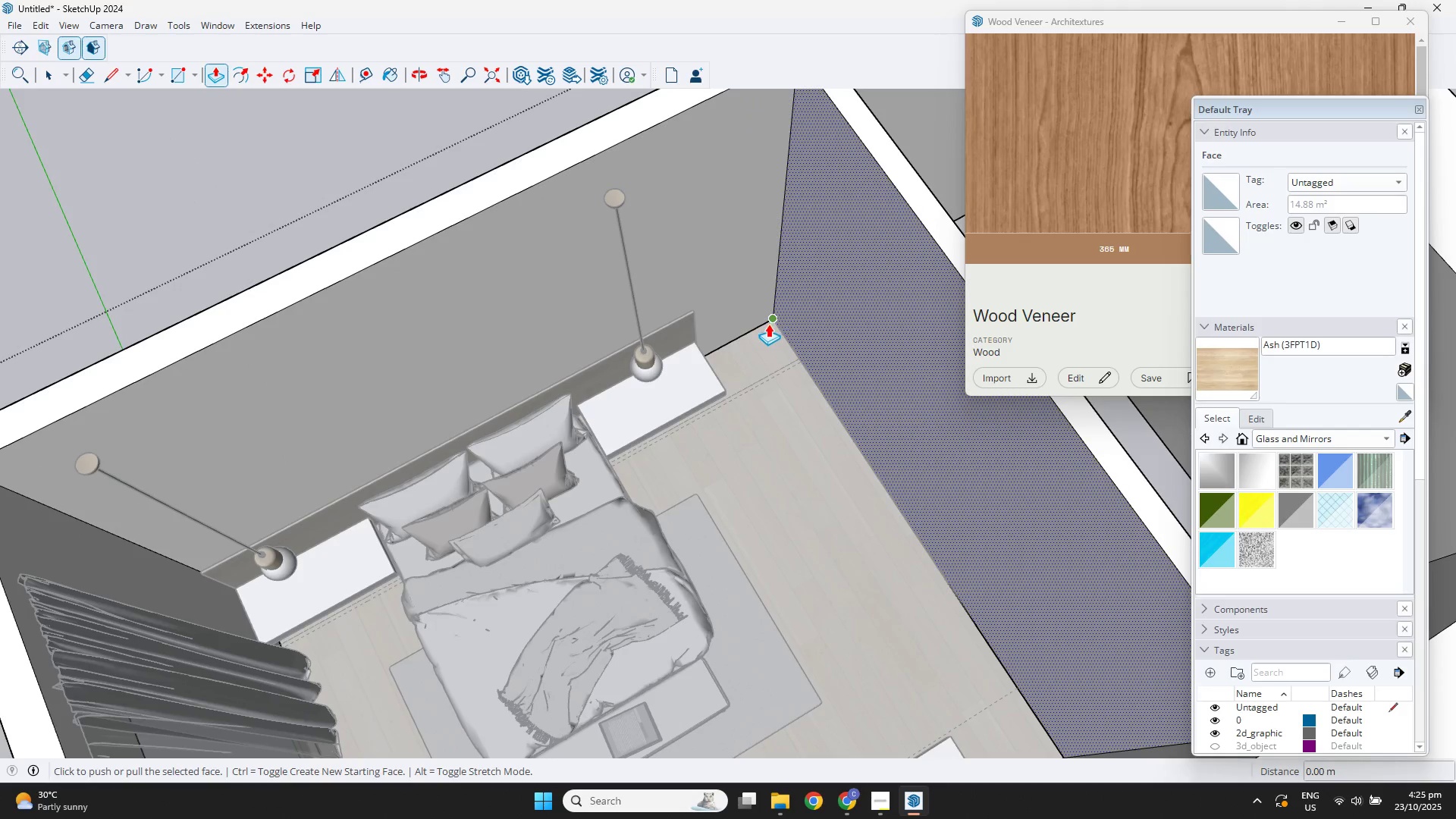 
left_click([770, 324])
 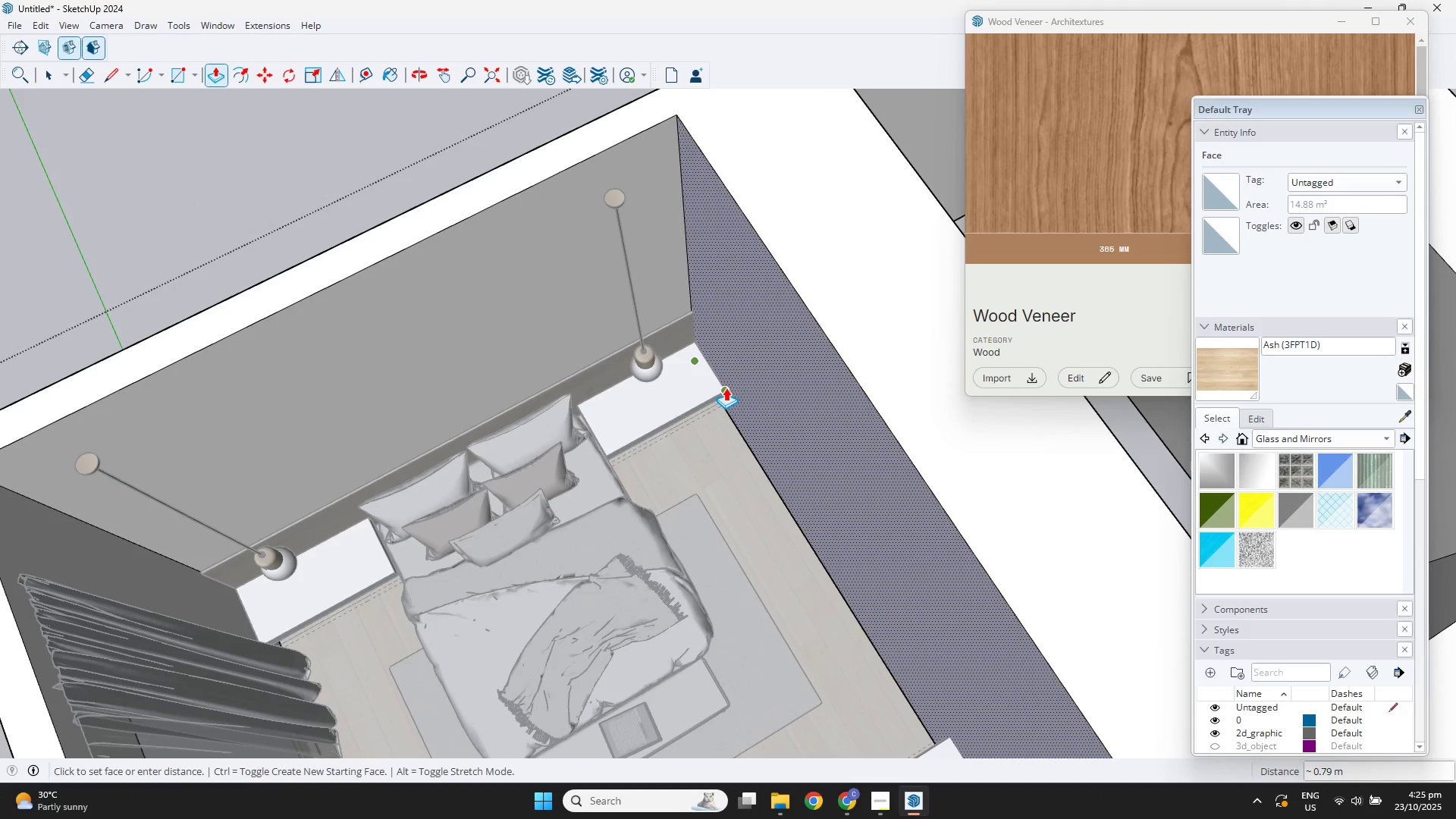 
left_click([726, 389])
 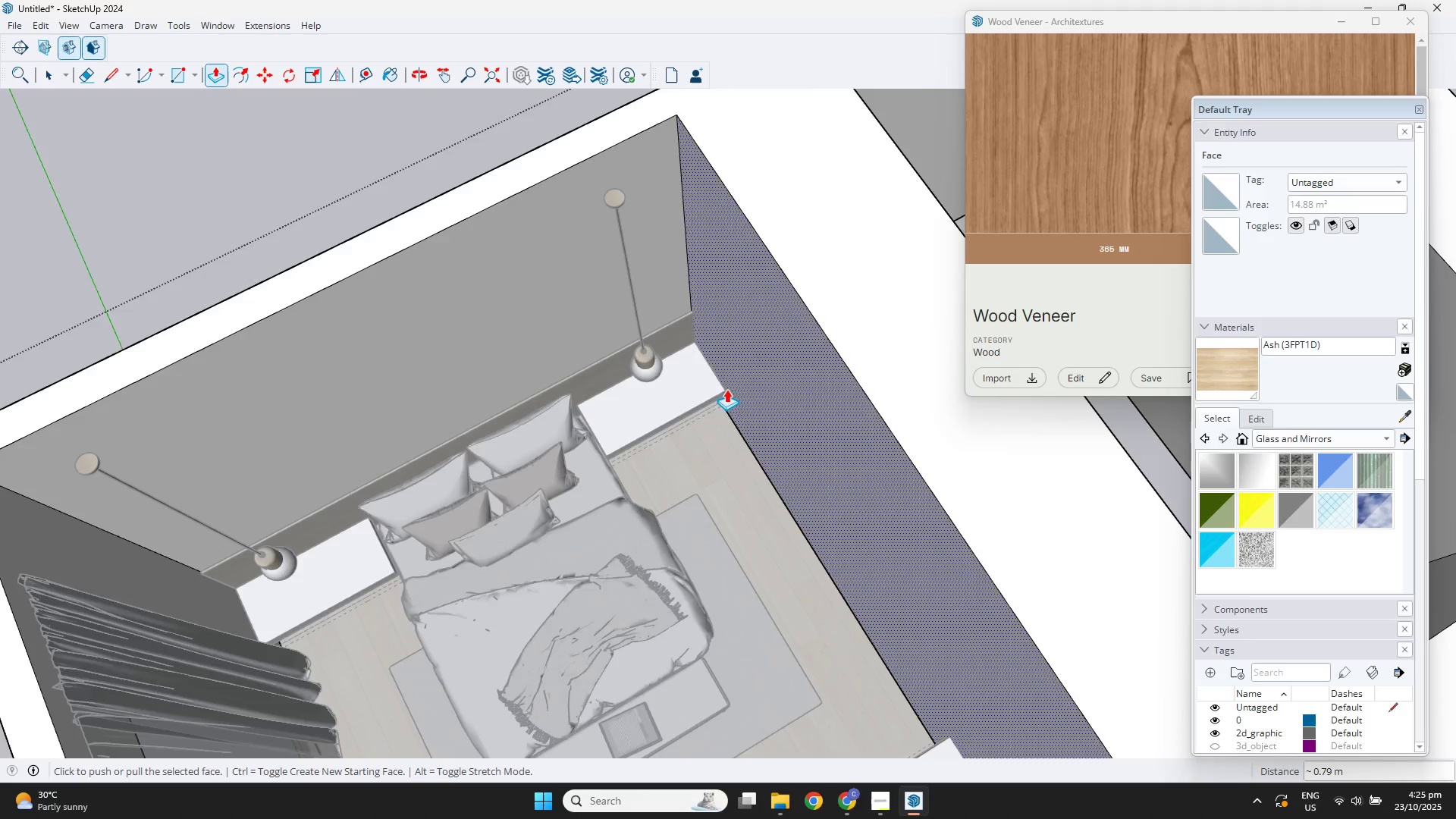 
scroll: coordinate [795, 401], scroll_direction: down, amount: 3.0
 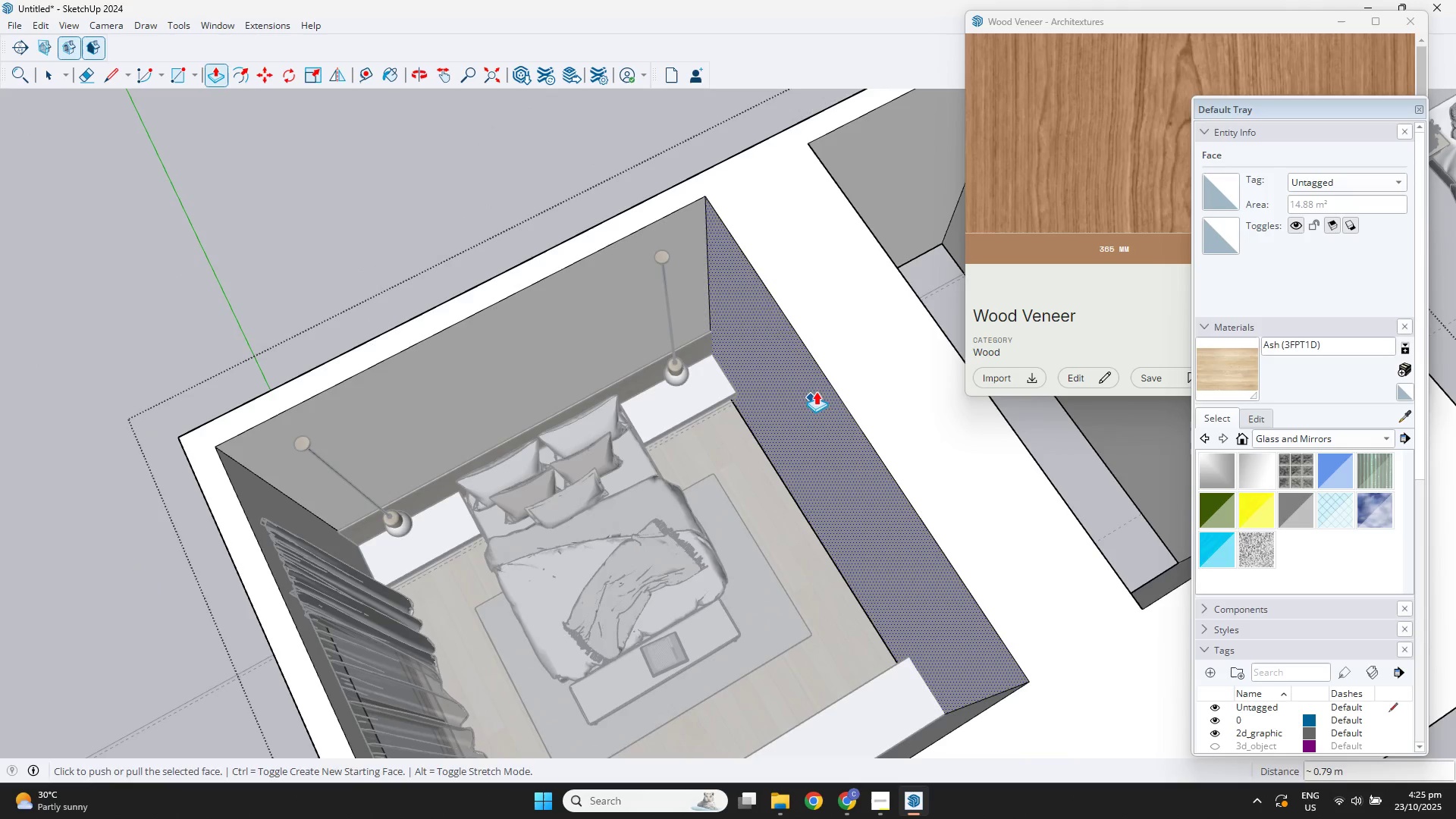 
key(Space)
 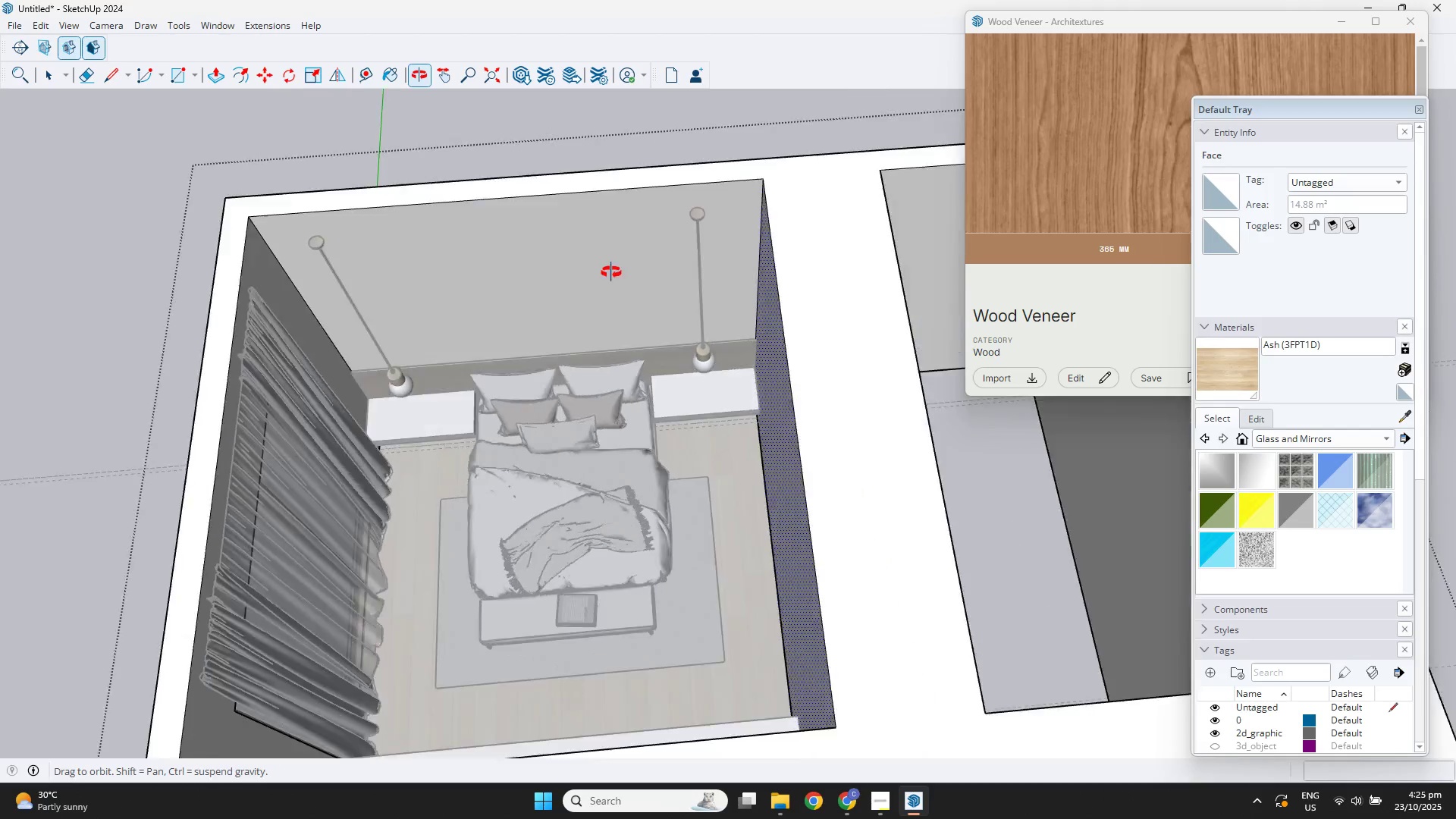 
key(Space)
 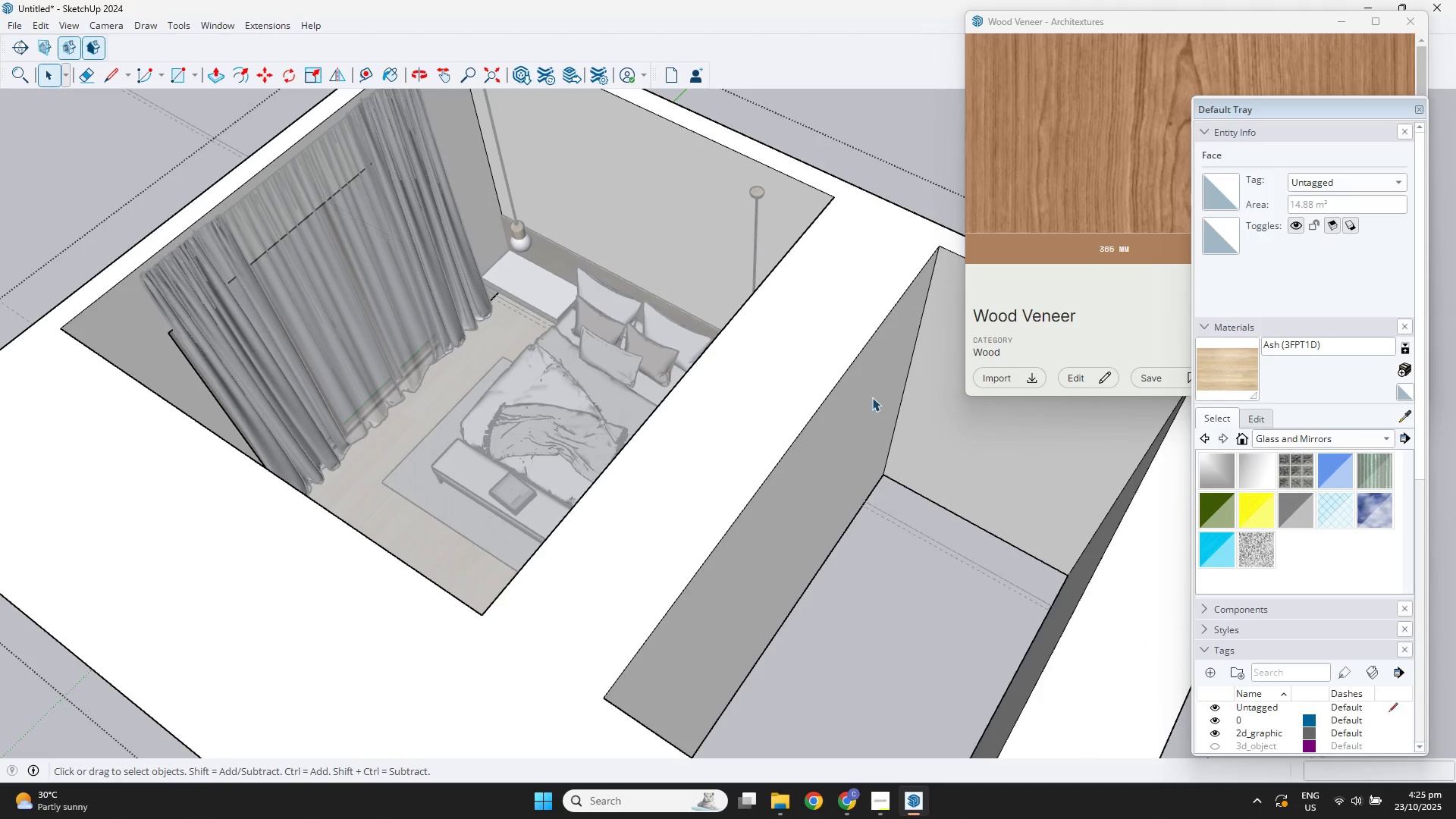 
left_click([871, 399])
 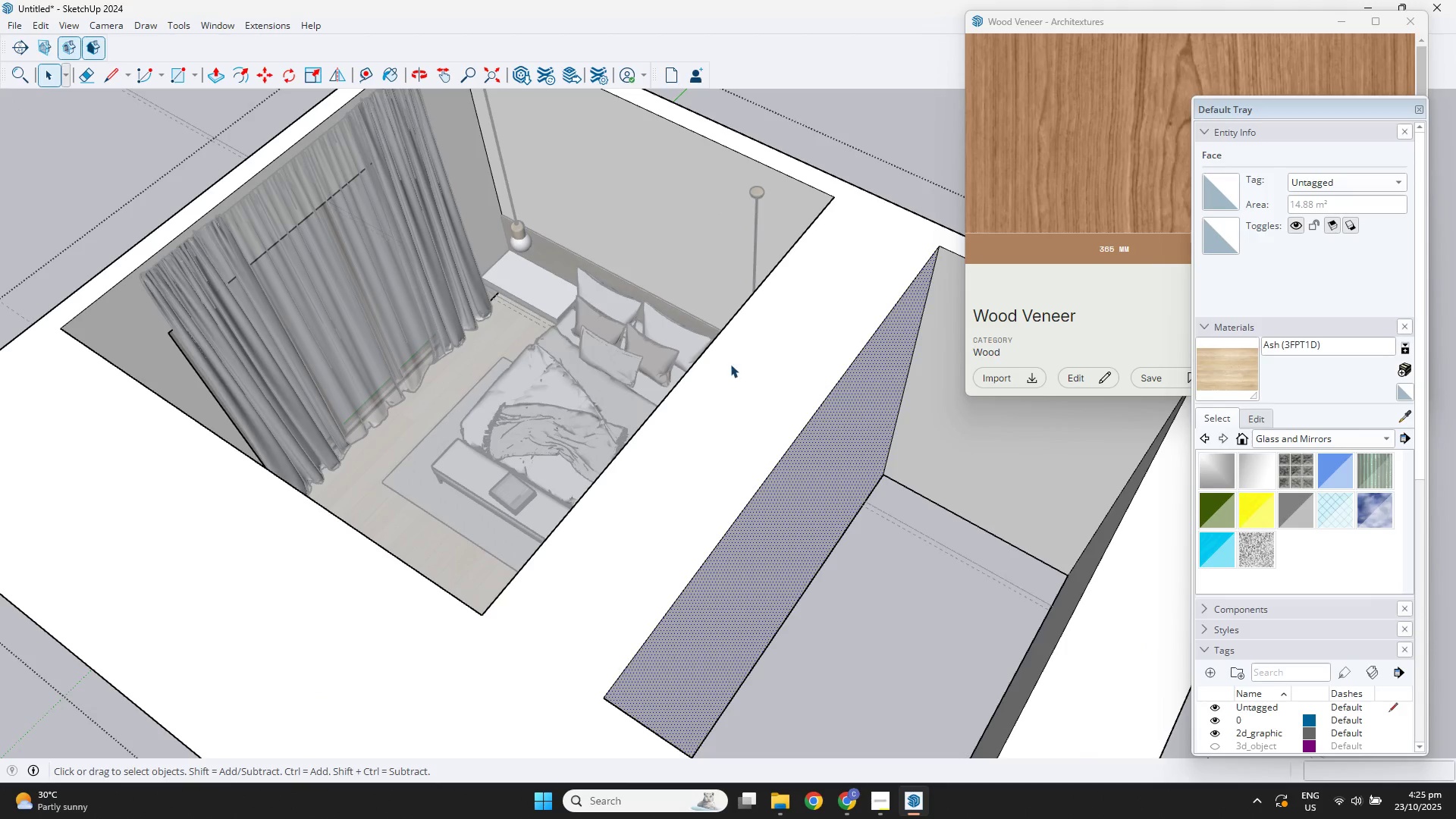 
key(T)
 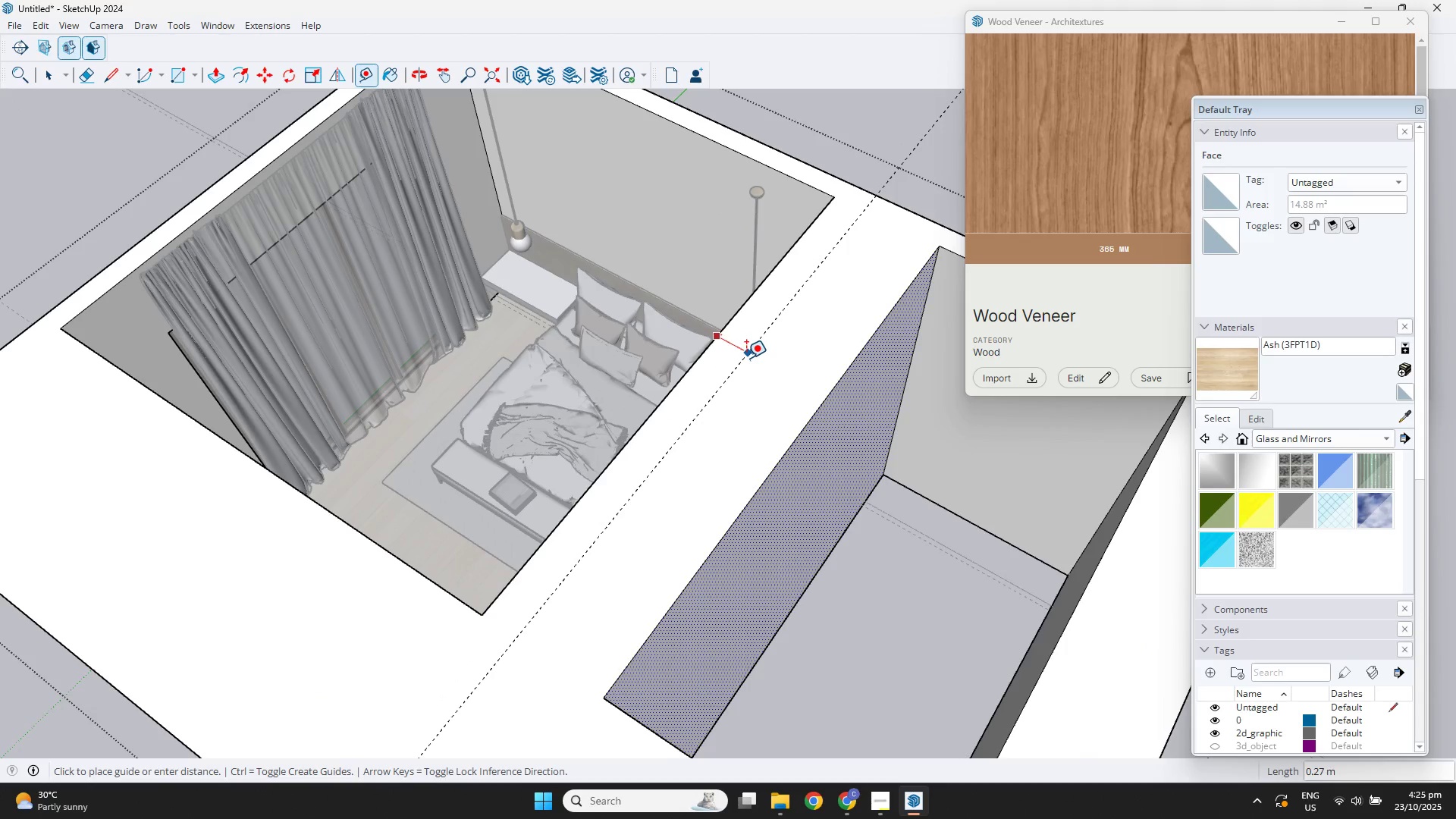 
key(NumpadDecimal)
 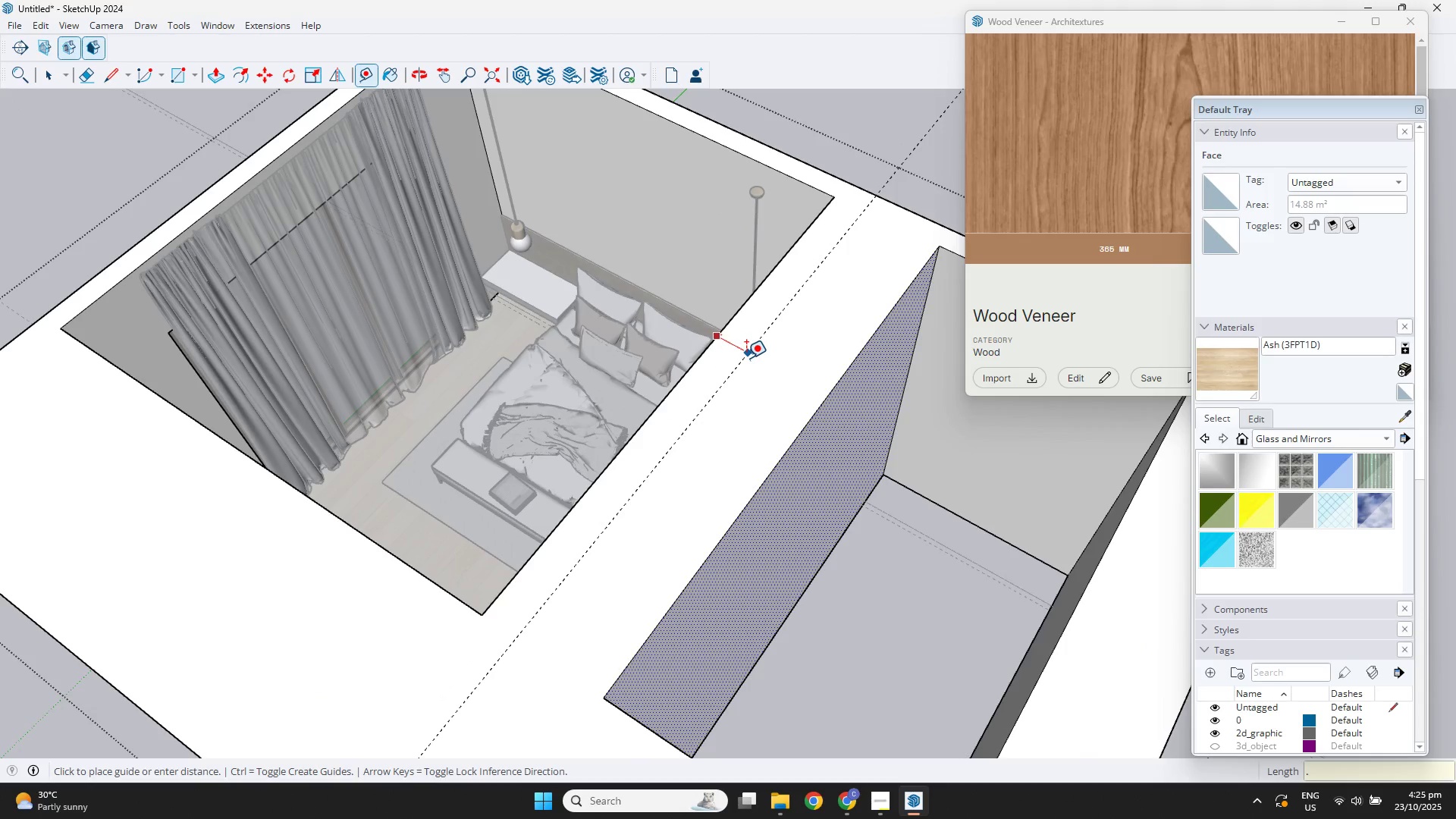 
key(Numpad1)
 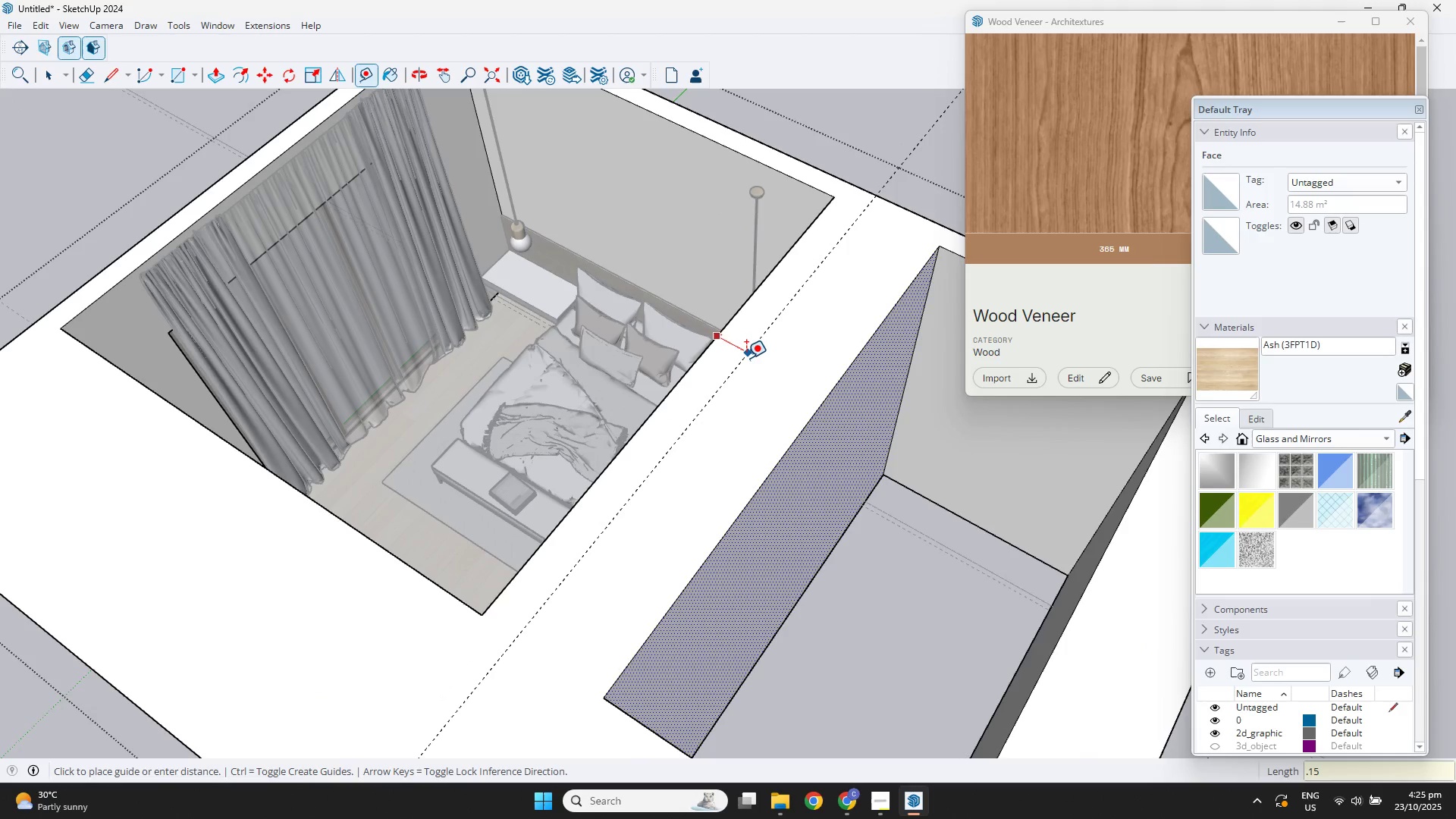 
key(Numpad5)
 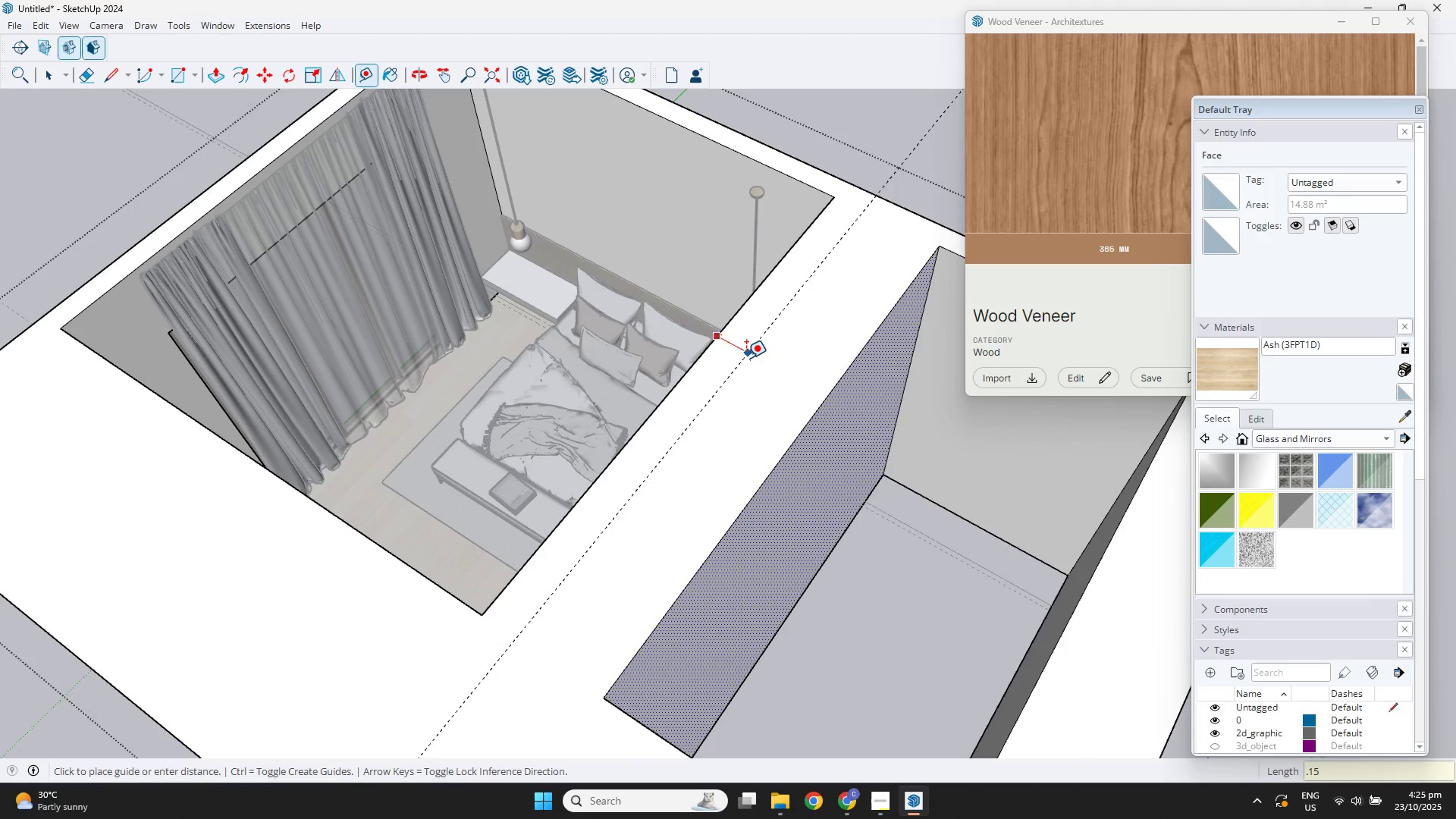 
key(NumpadEnter)
 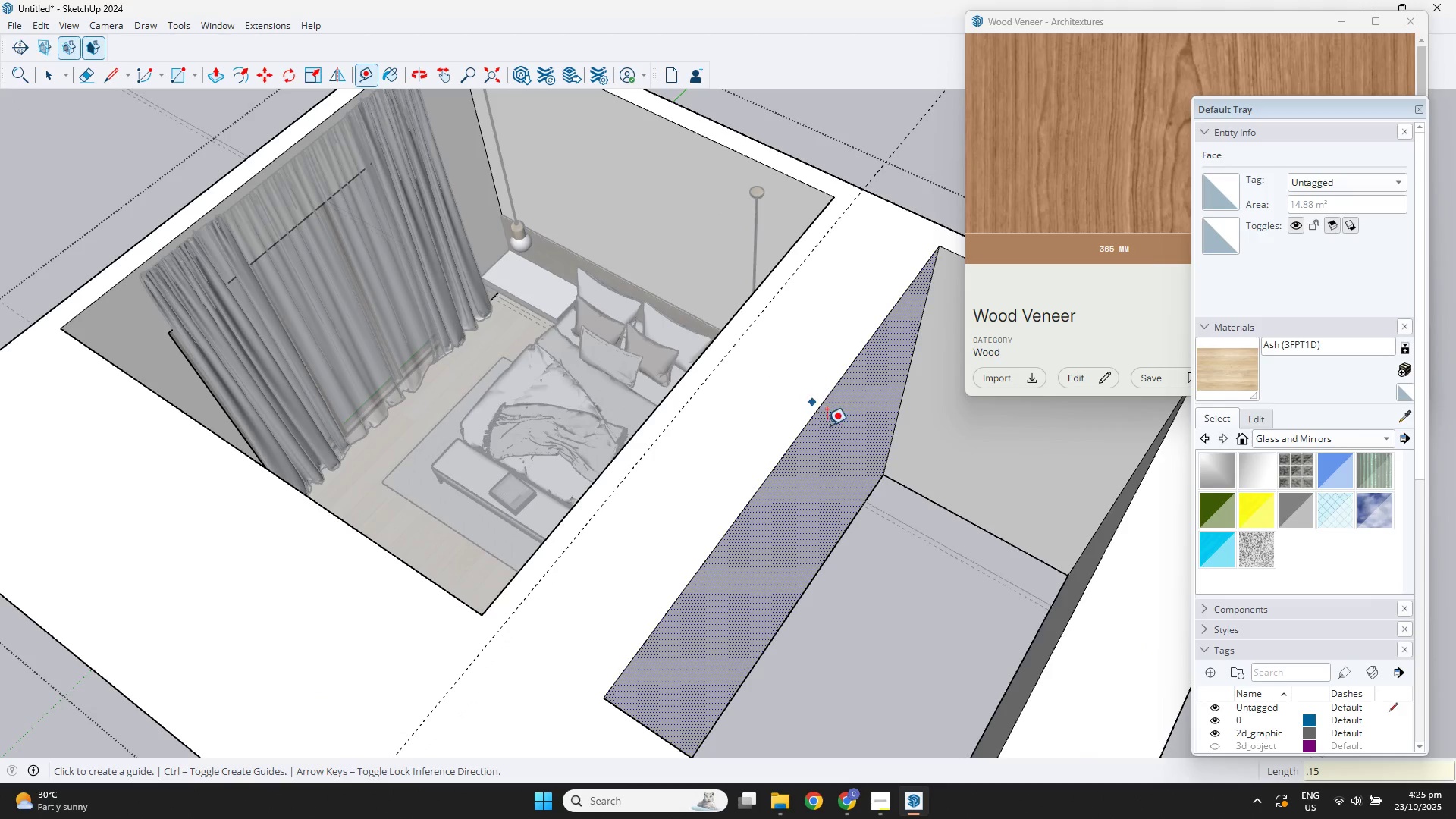 
key(Space)
 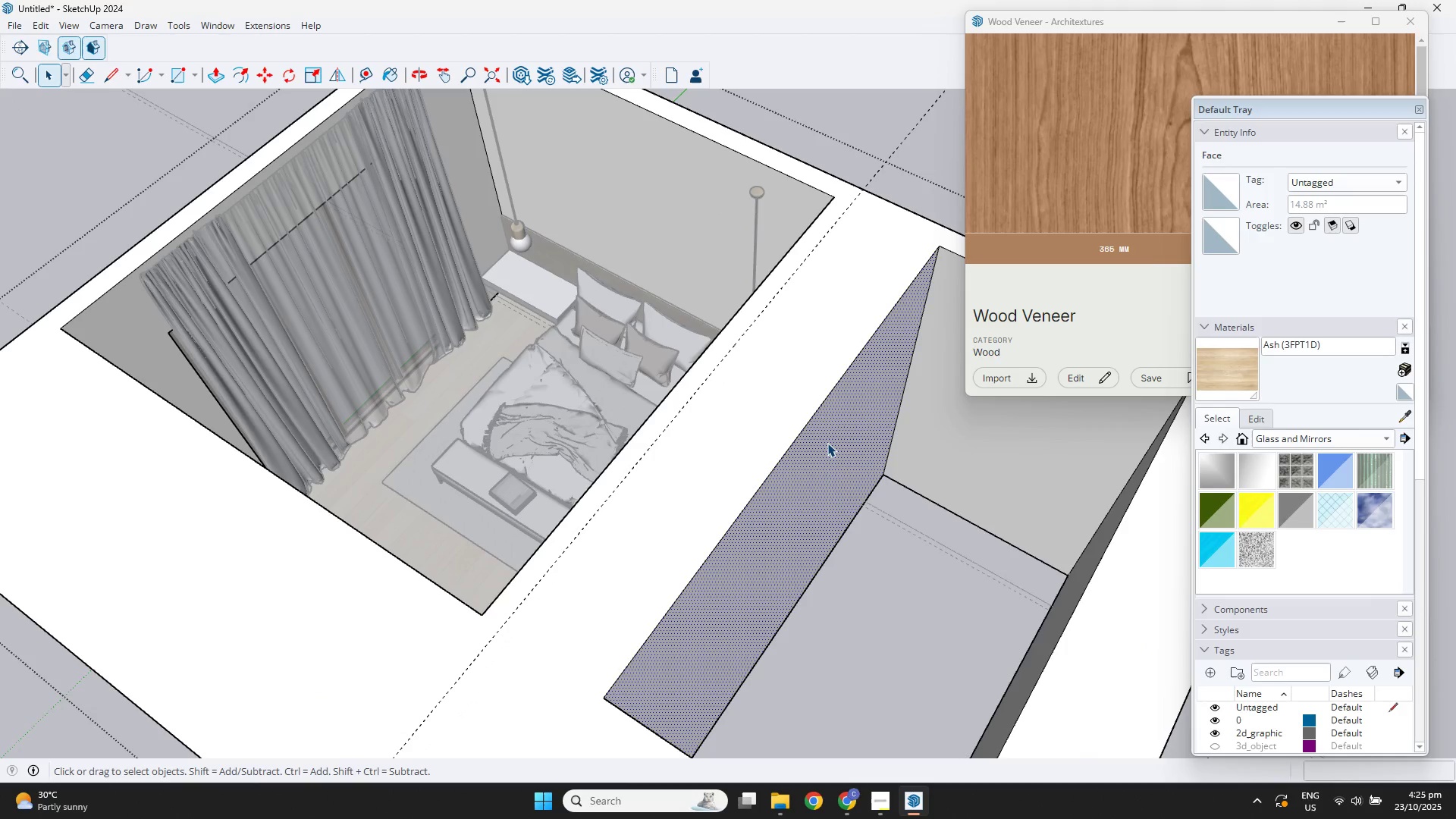 
left_click([827, 443])
 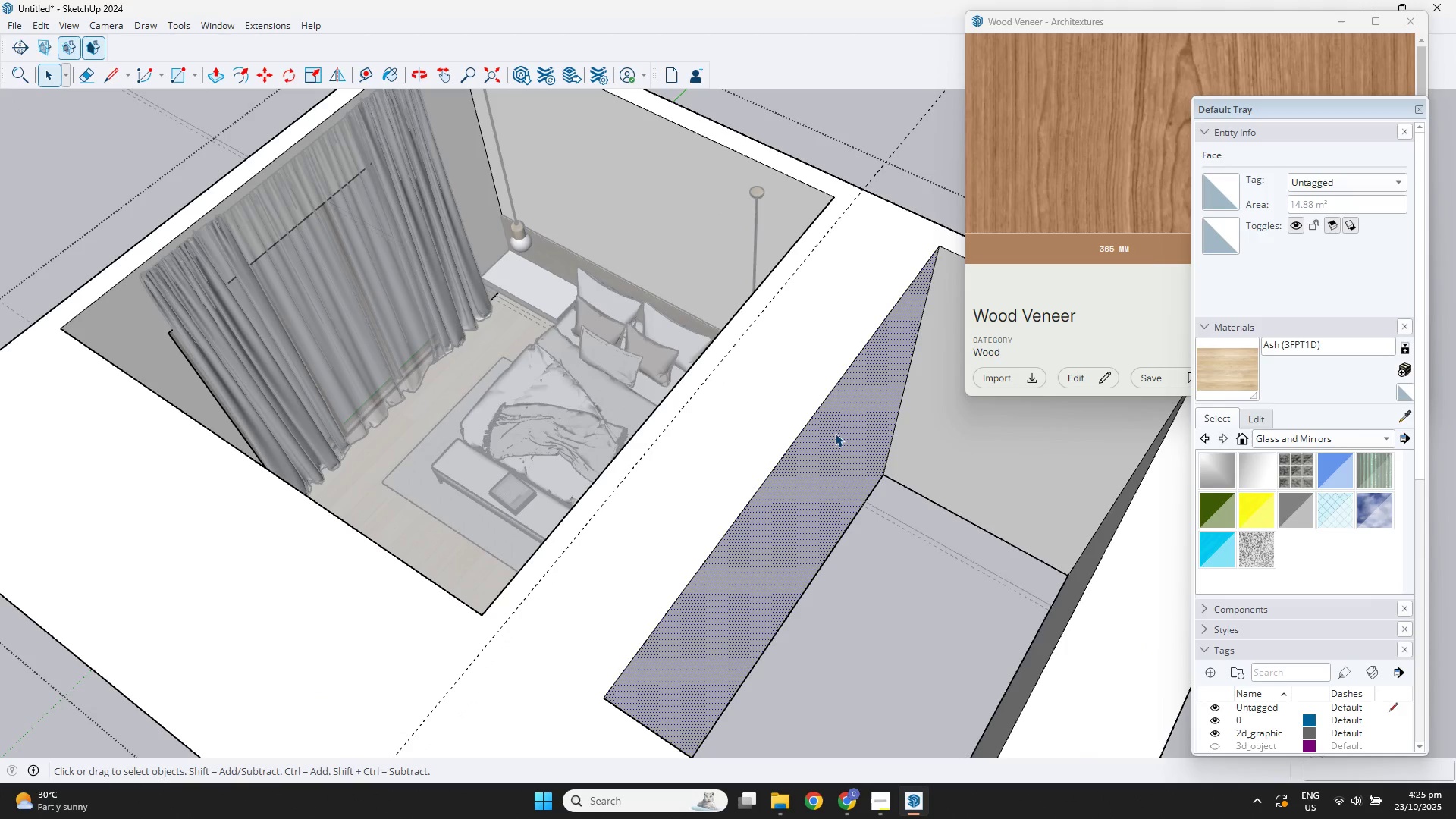 
key(P)
 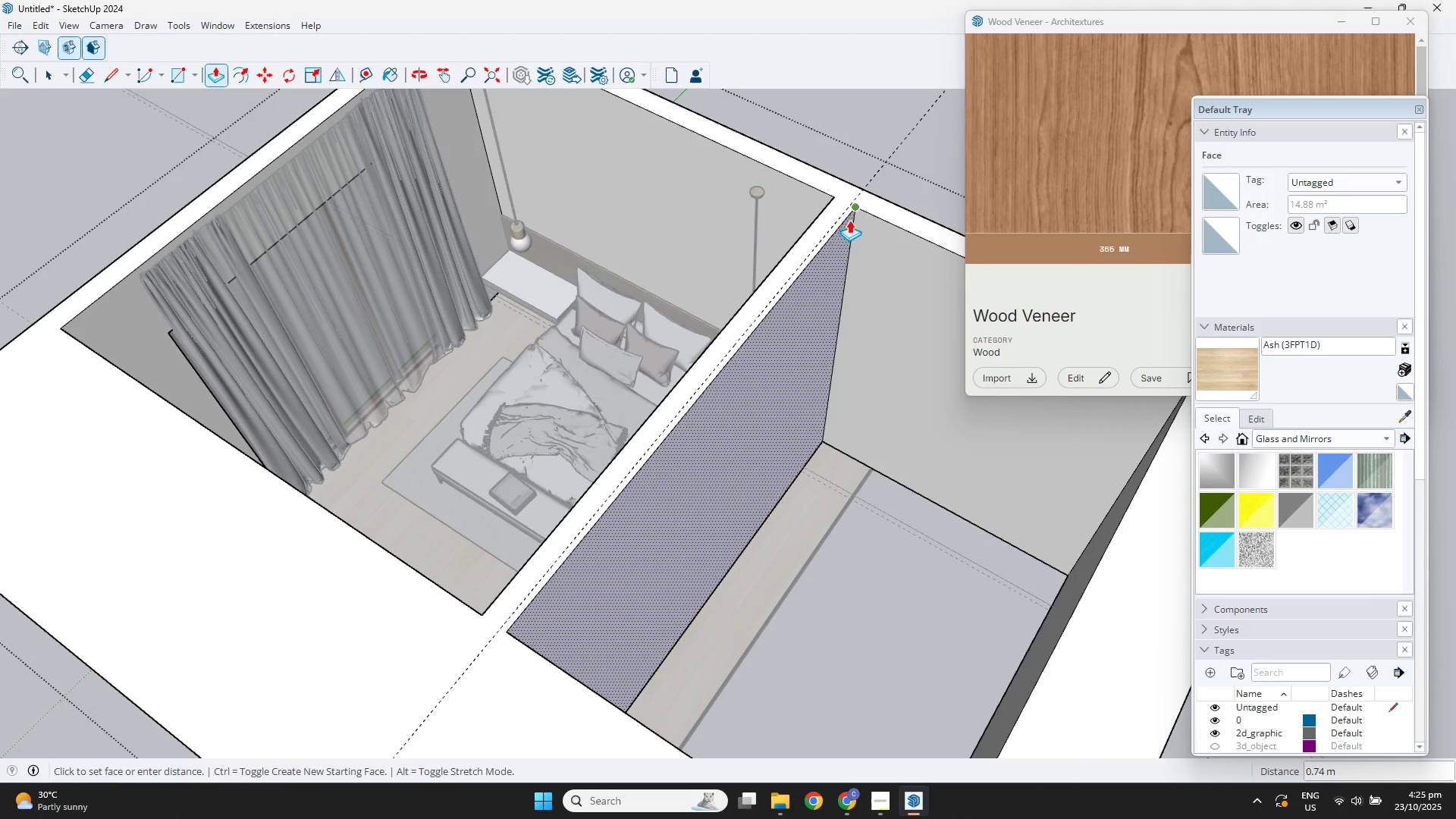 
left_click([844, 215])
 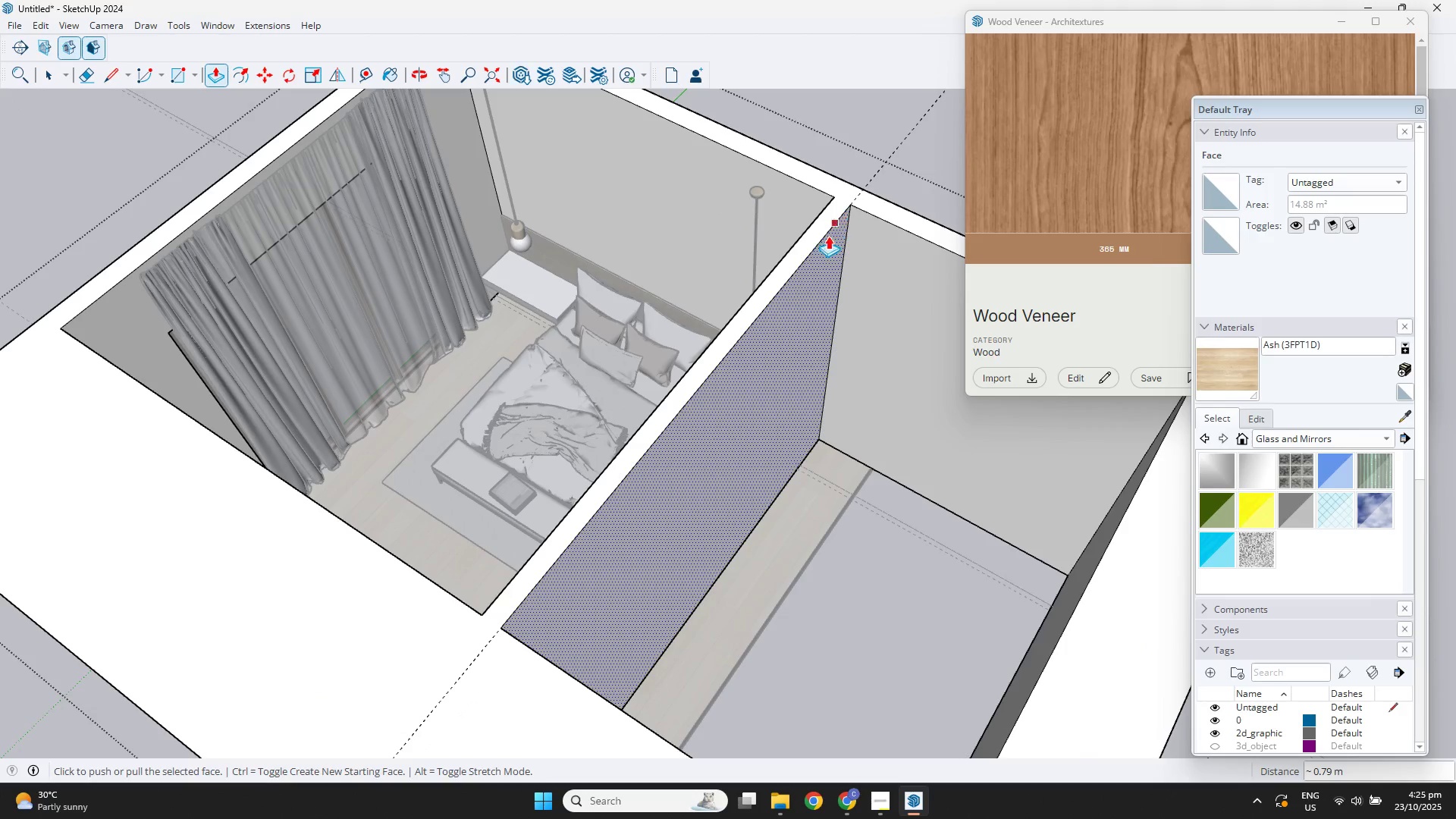 
scroll: coordinate [726, 340], scroll_direction: down, amount: 3.0
 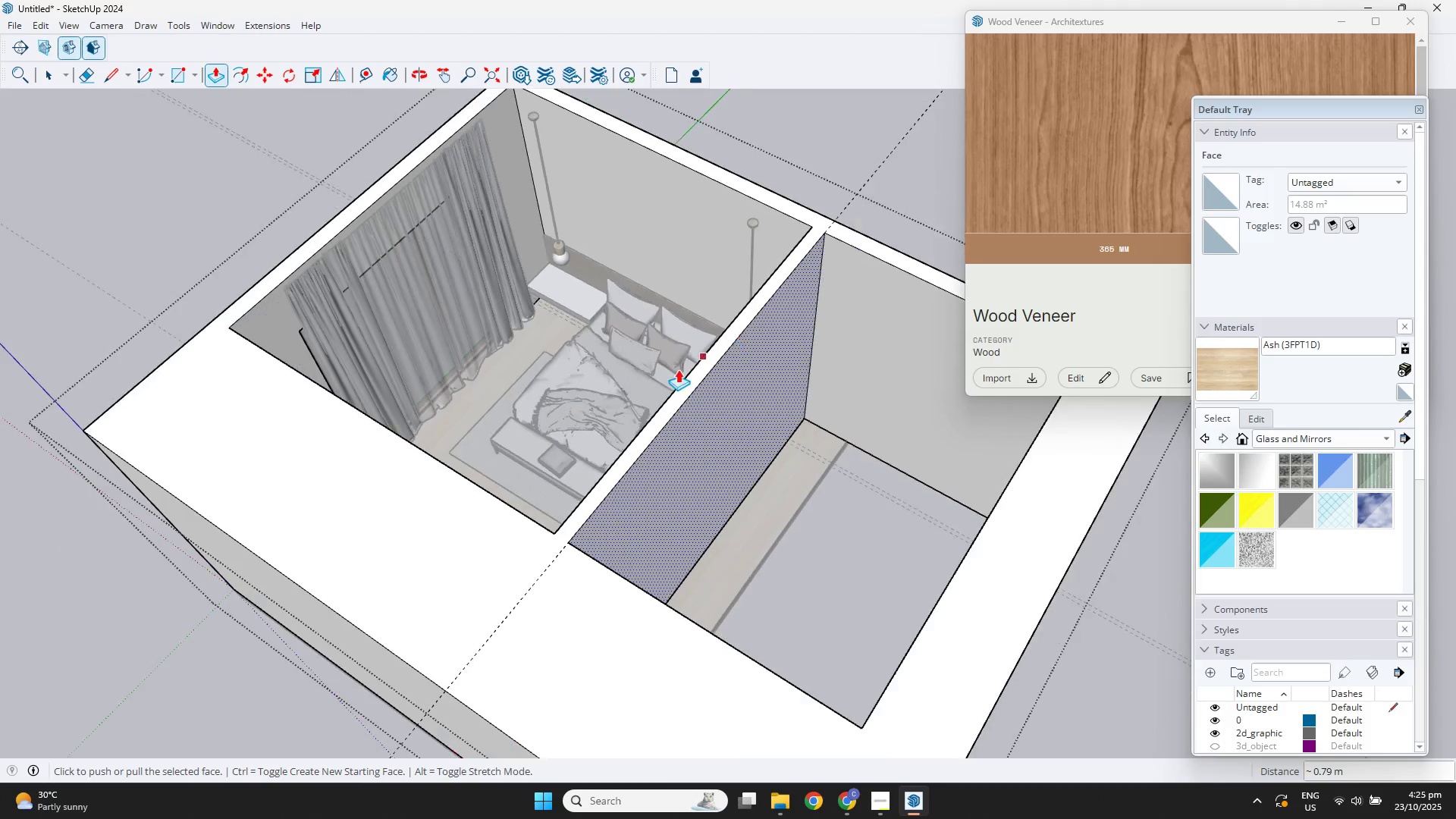 
key(Space)
 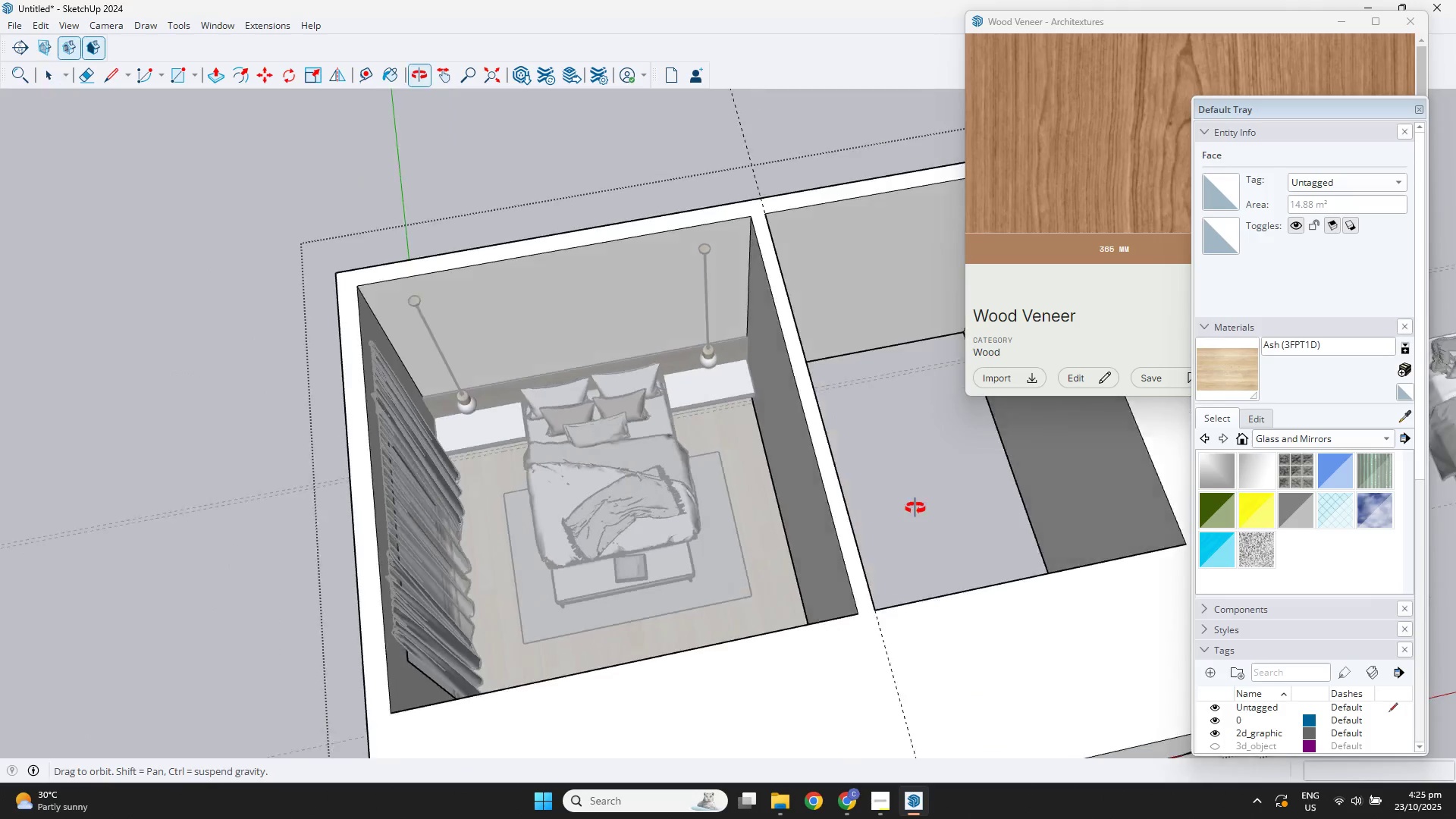 
key(Space)
 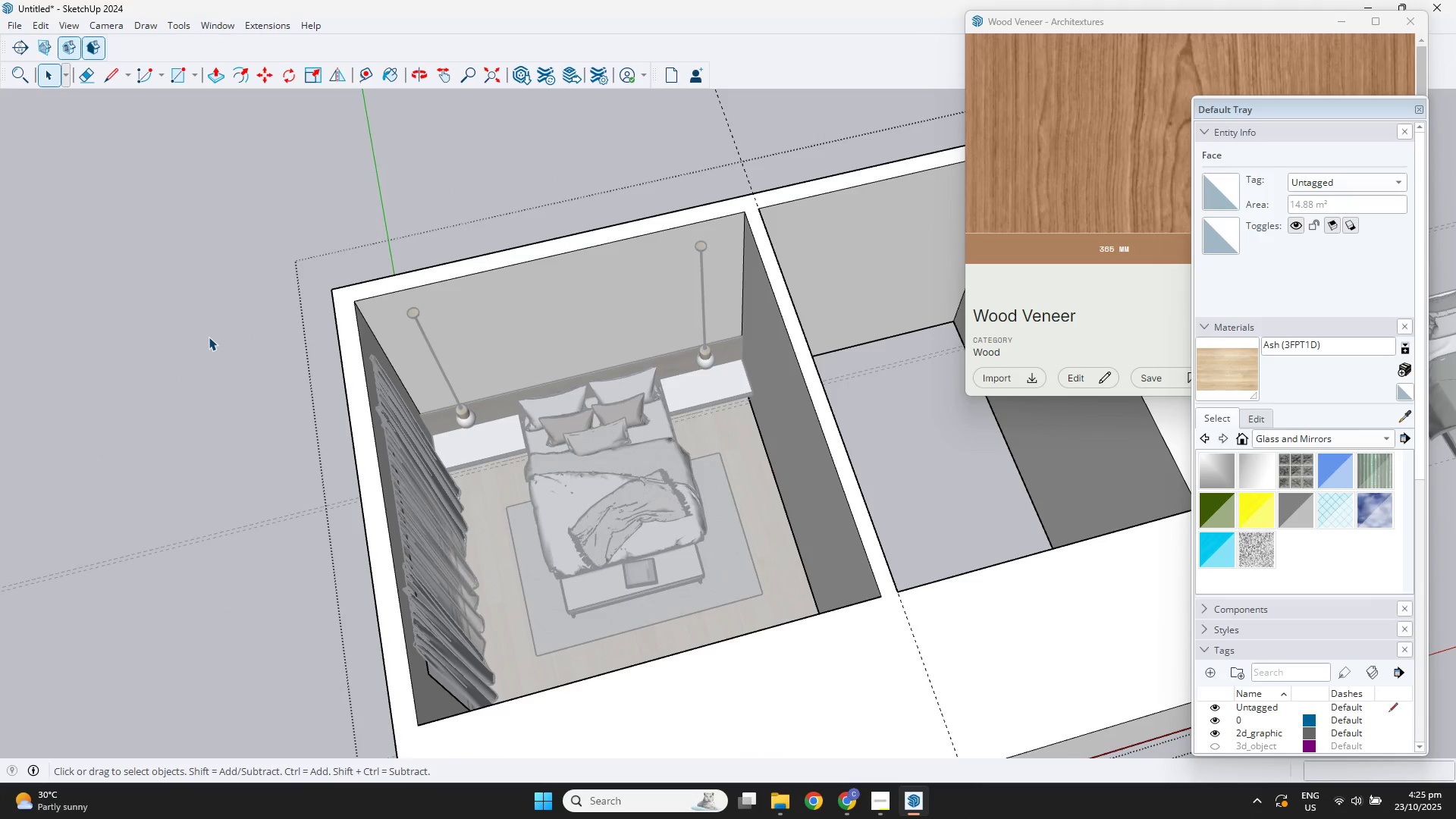 
double_click([209, 335])
 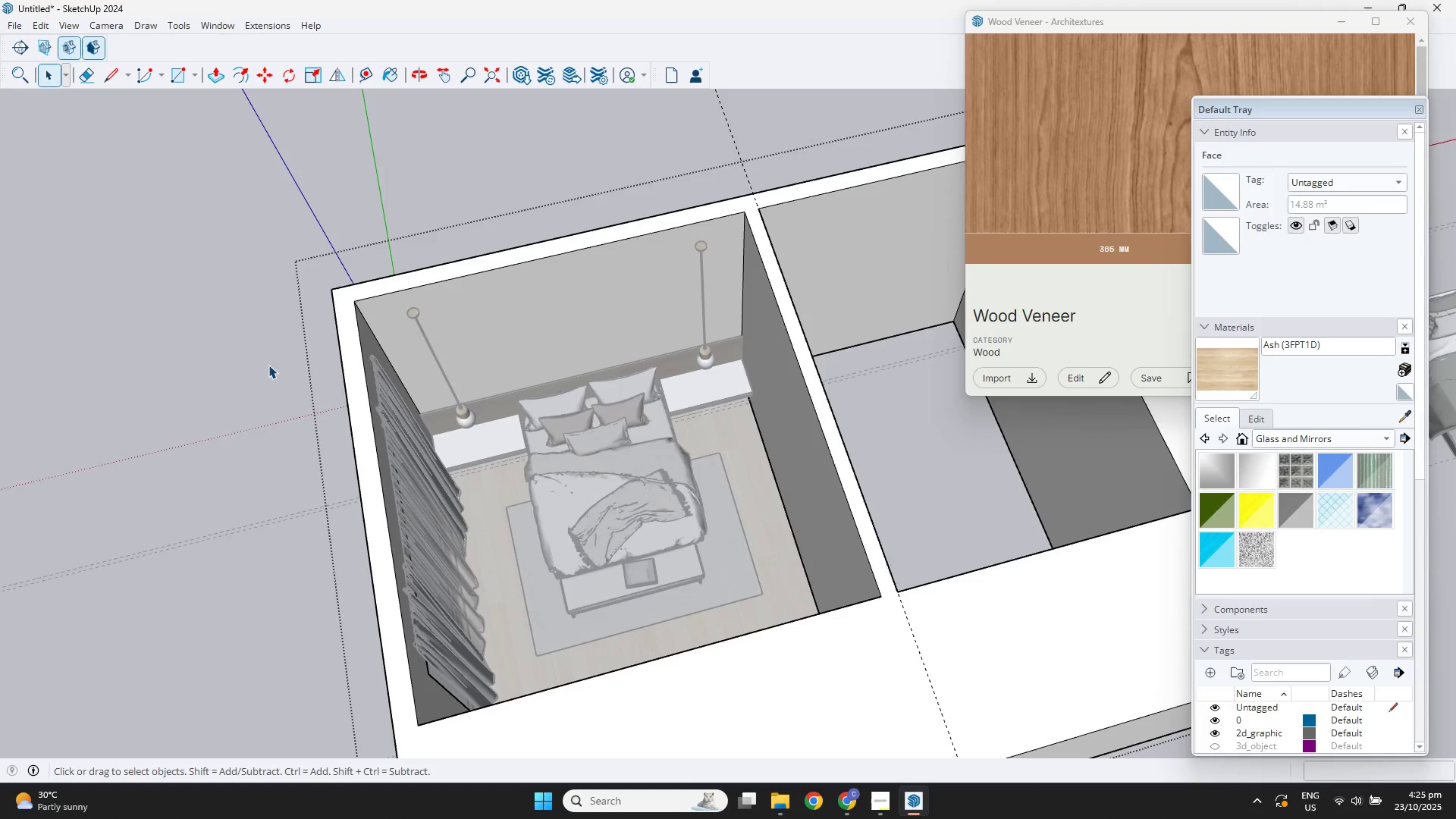 
key(Escape)
 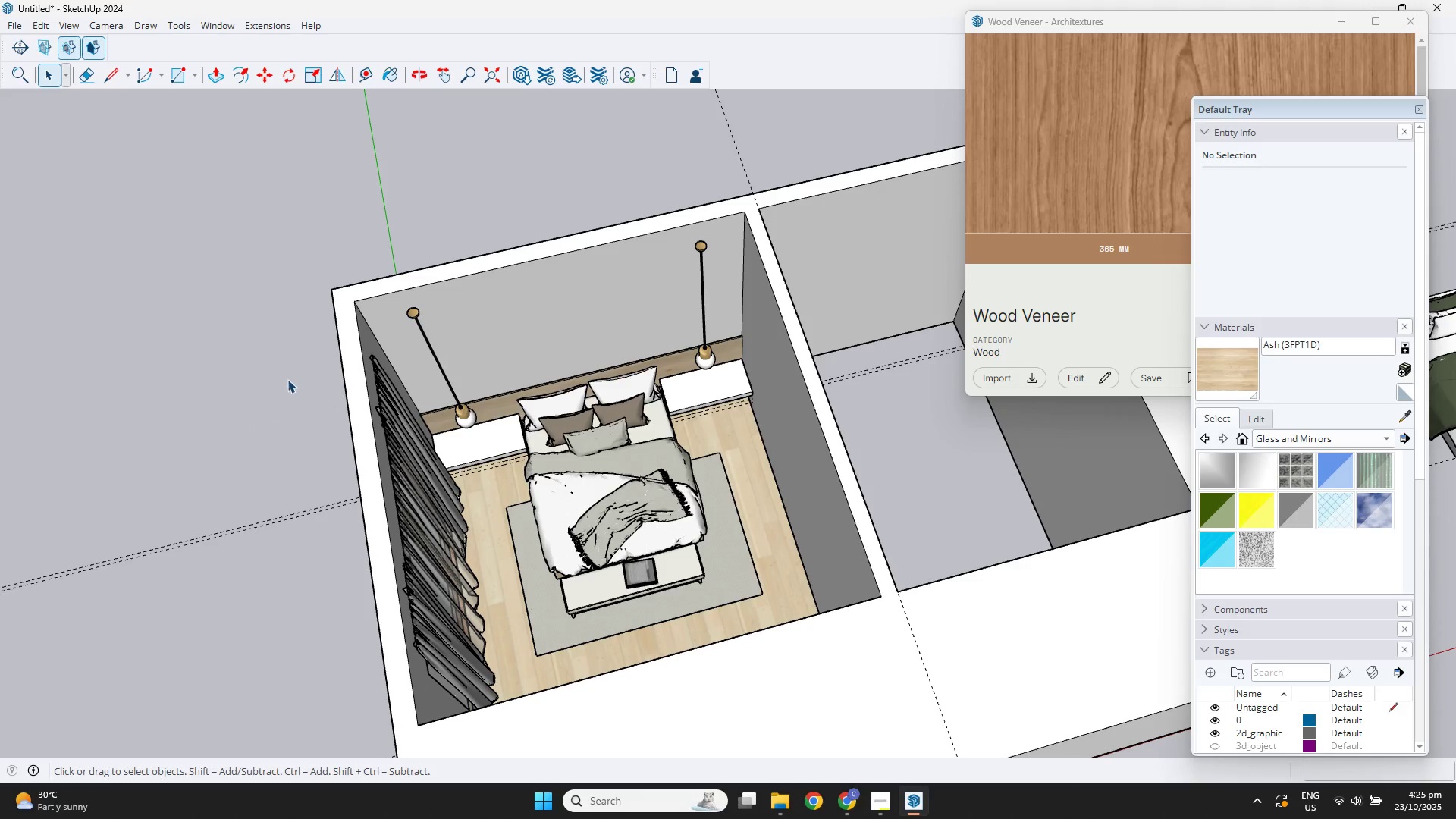 
key(Escape)
 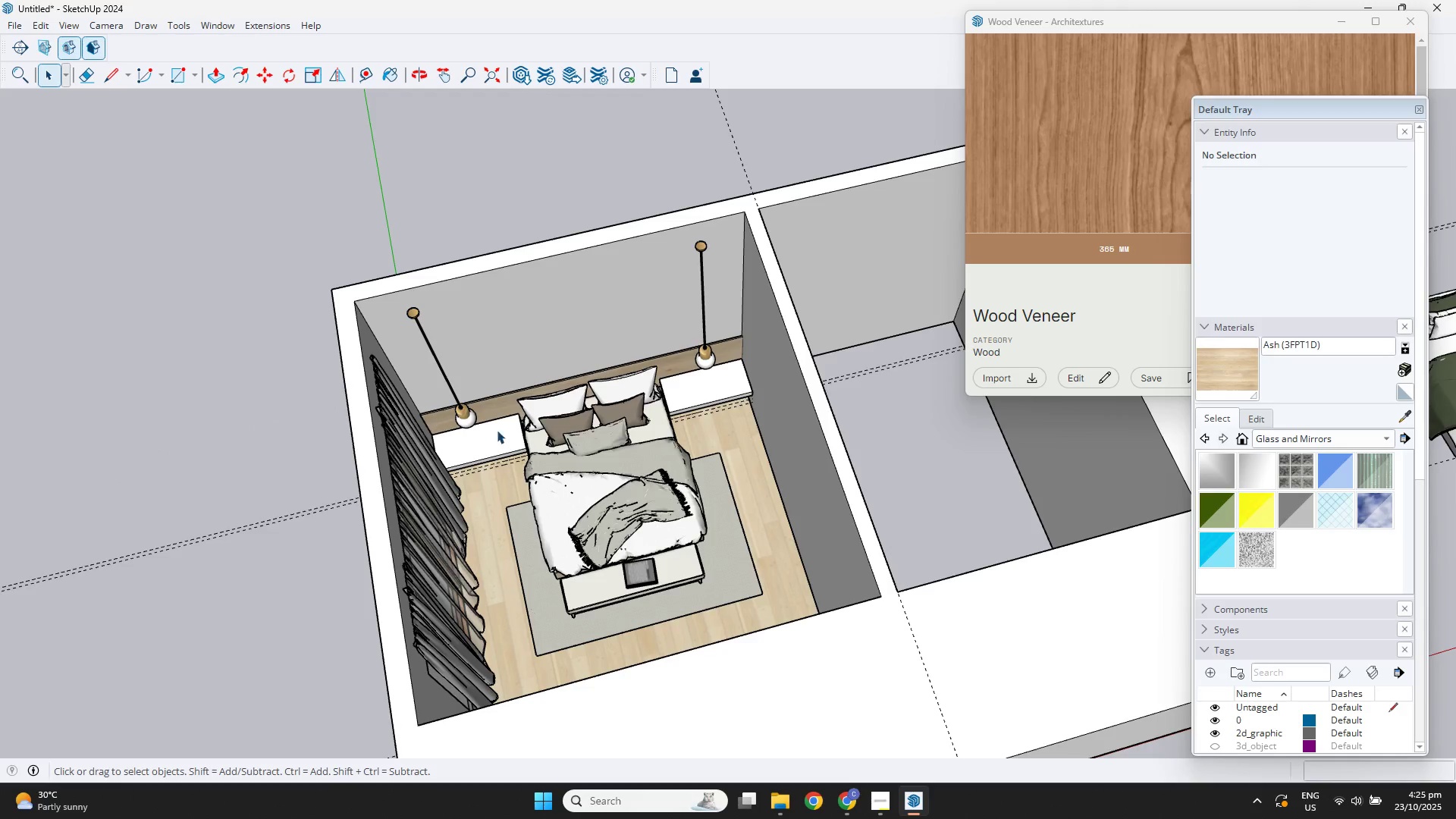 
scroll: coordinate [563, 468], scroll_direction: up, amount: 3.0
 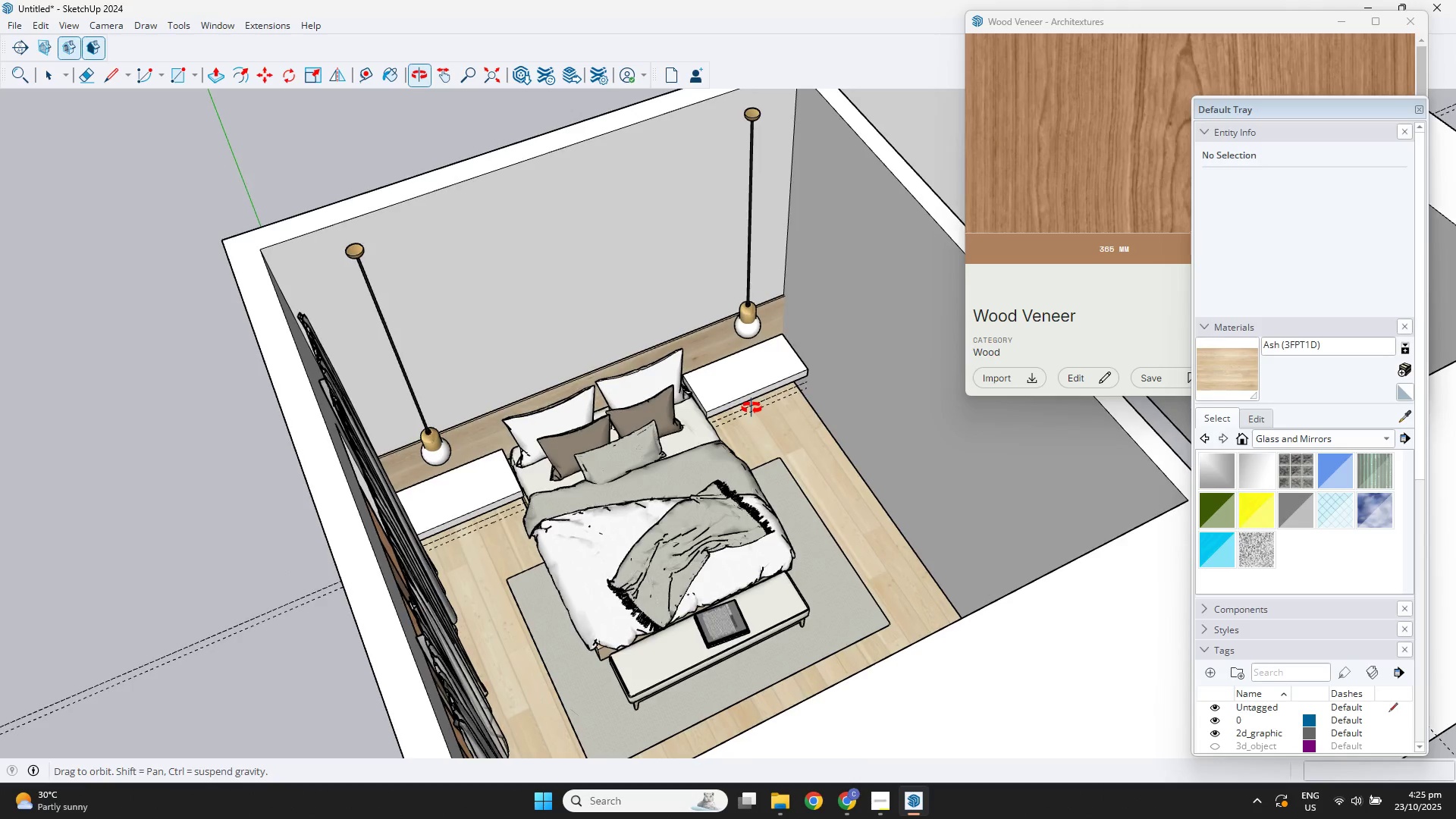 
key(Control+Z)
 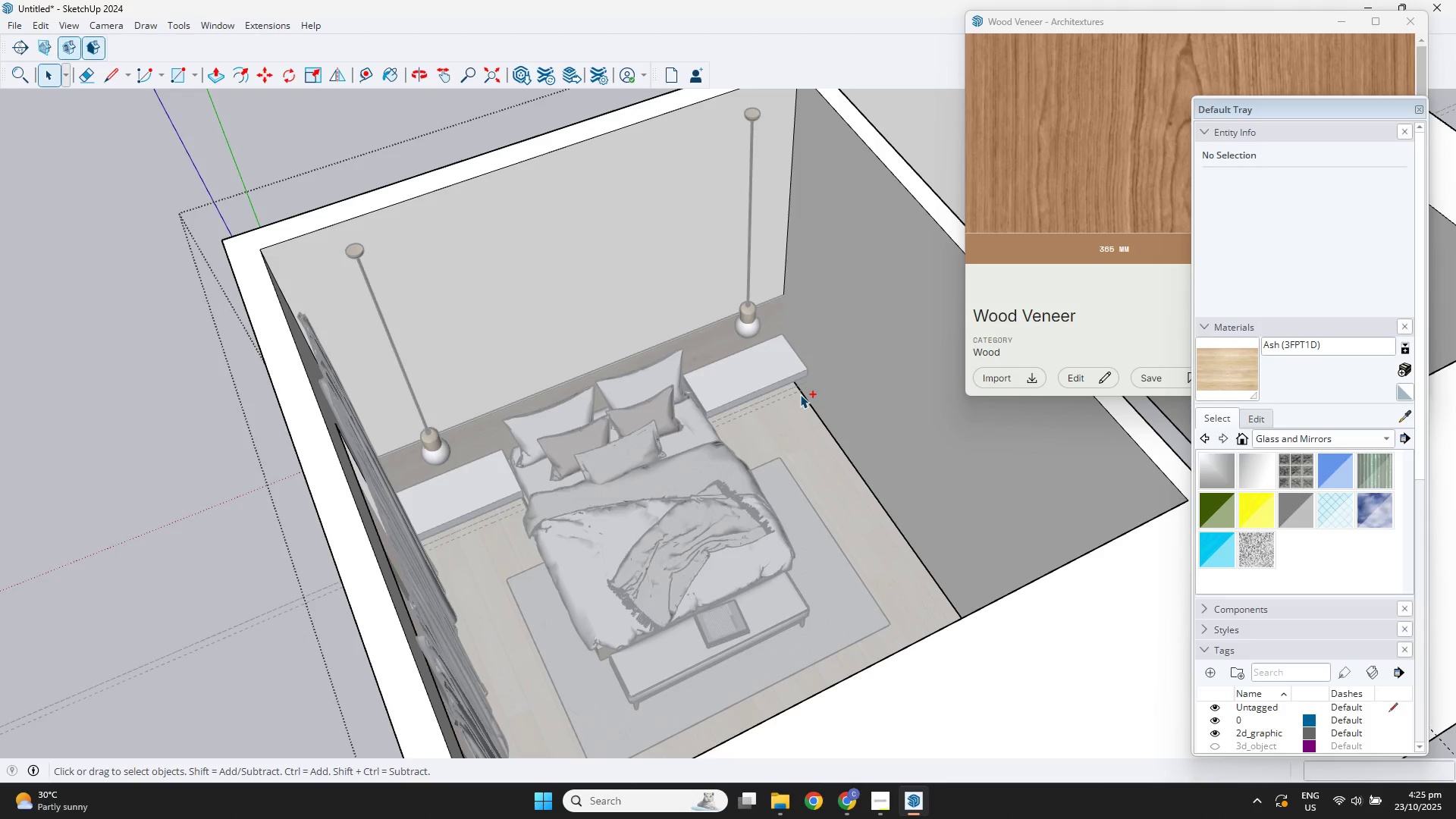 
key(Control+Z)
 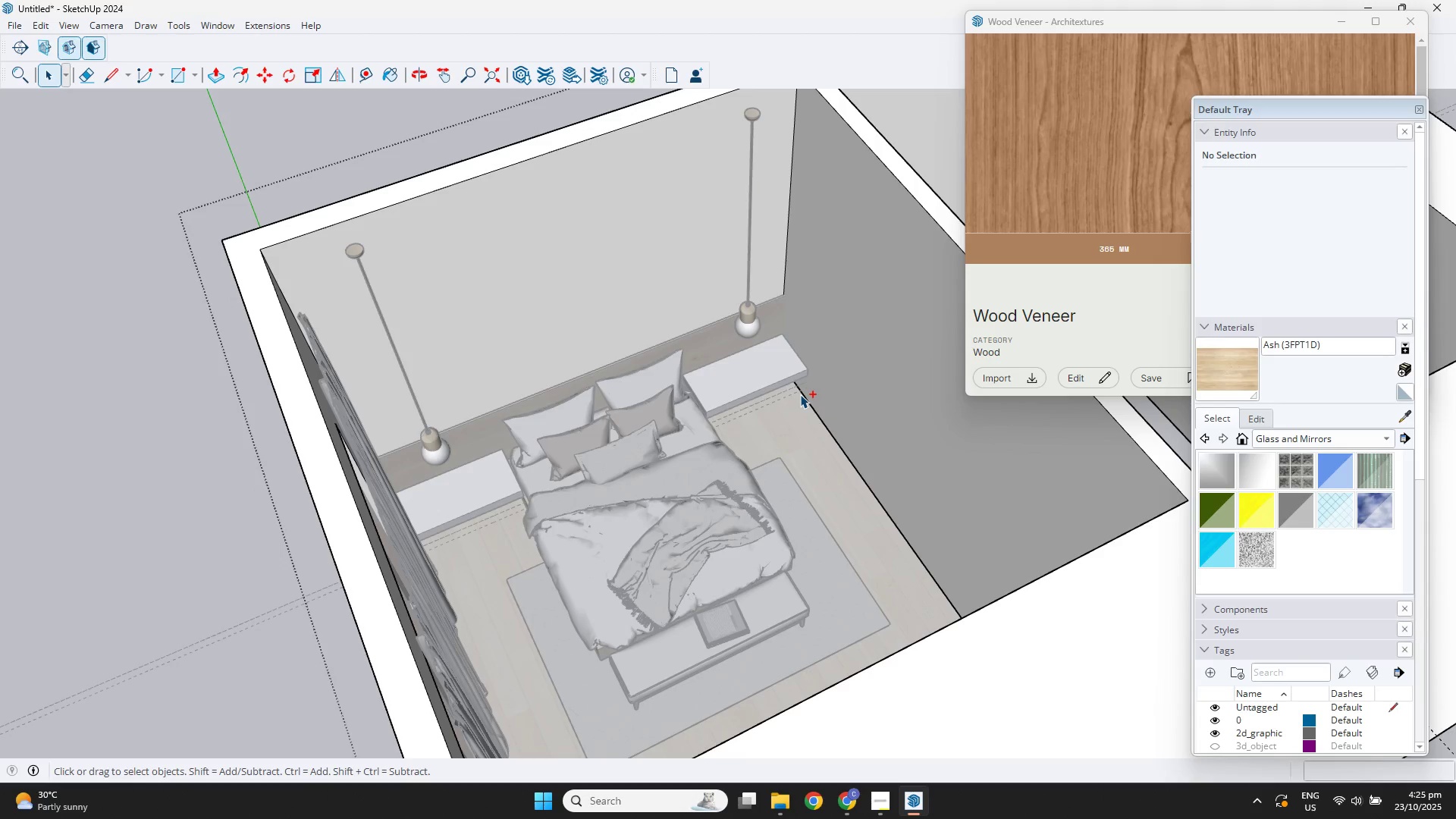 
key(Control+Z)
 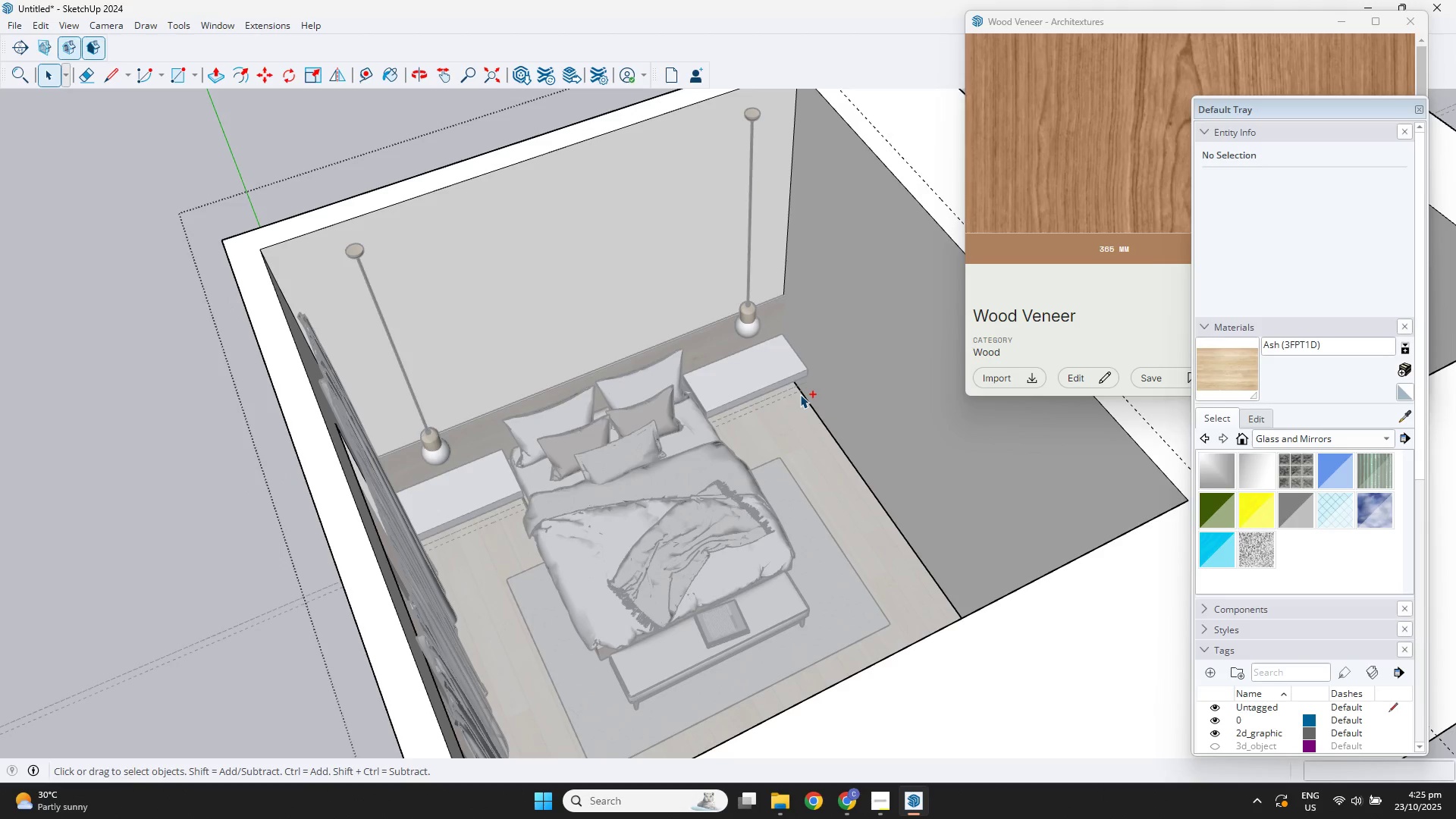 
key(Control+Z)
 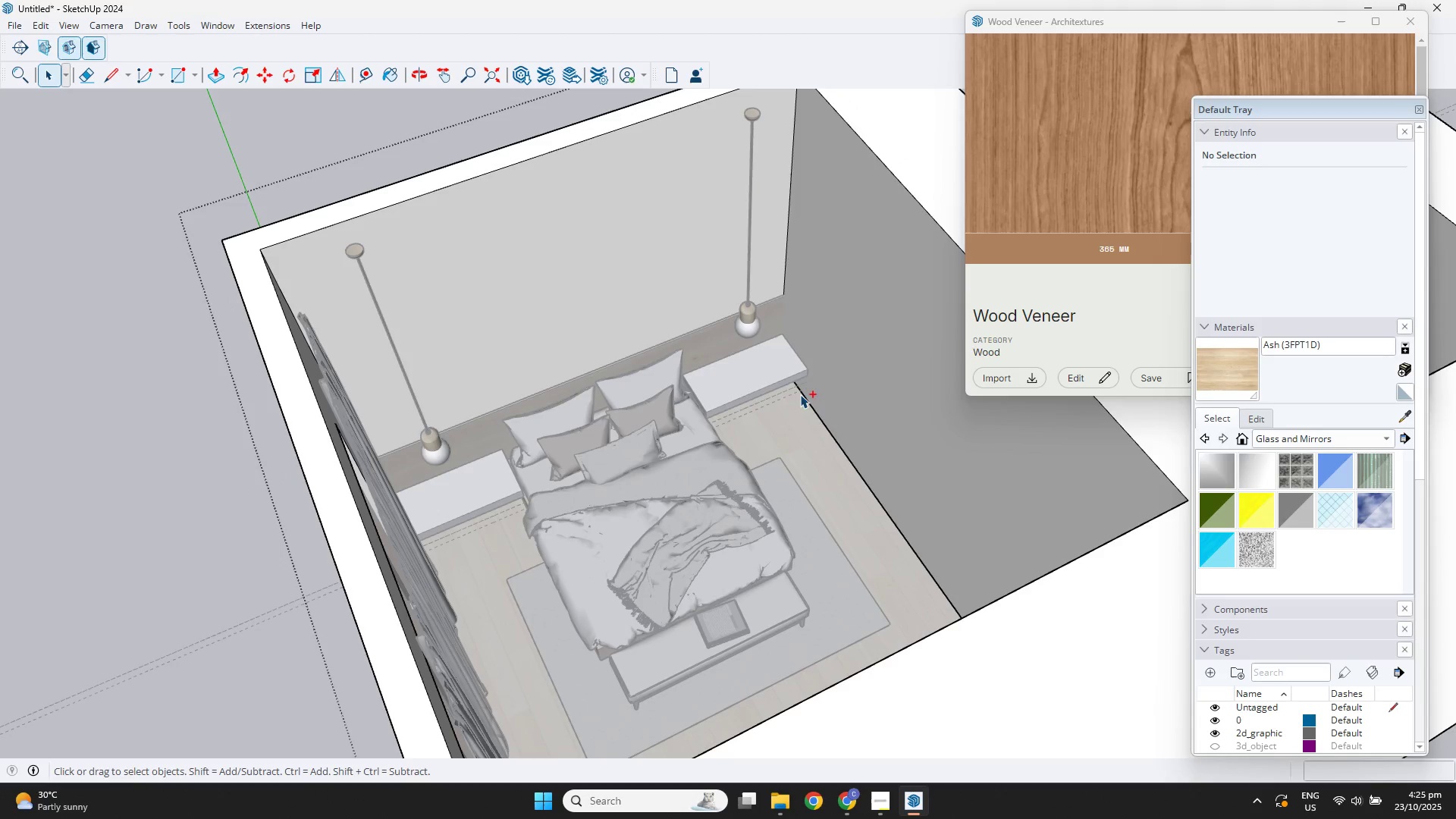 
key(Control+Z)
 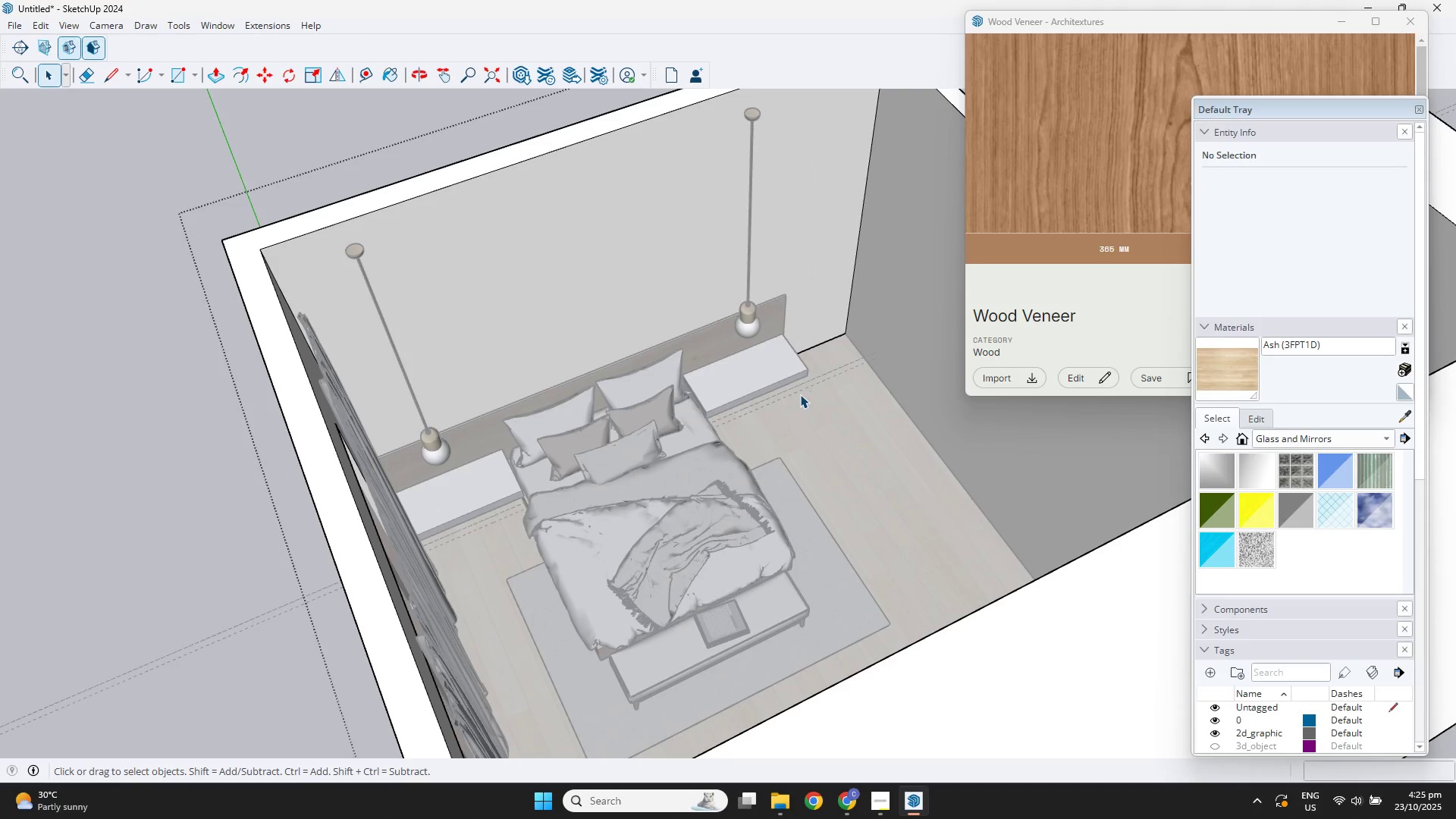 
key(Space)
 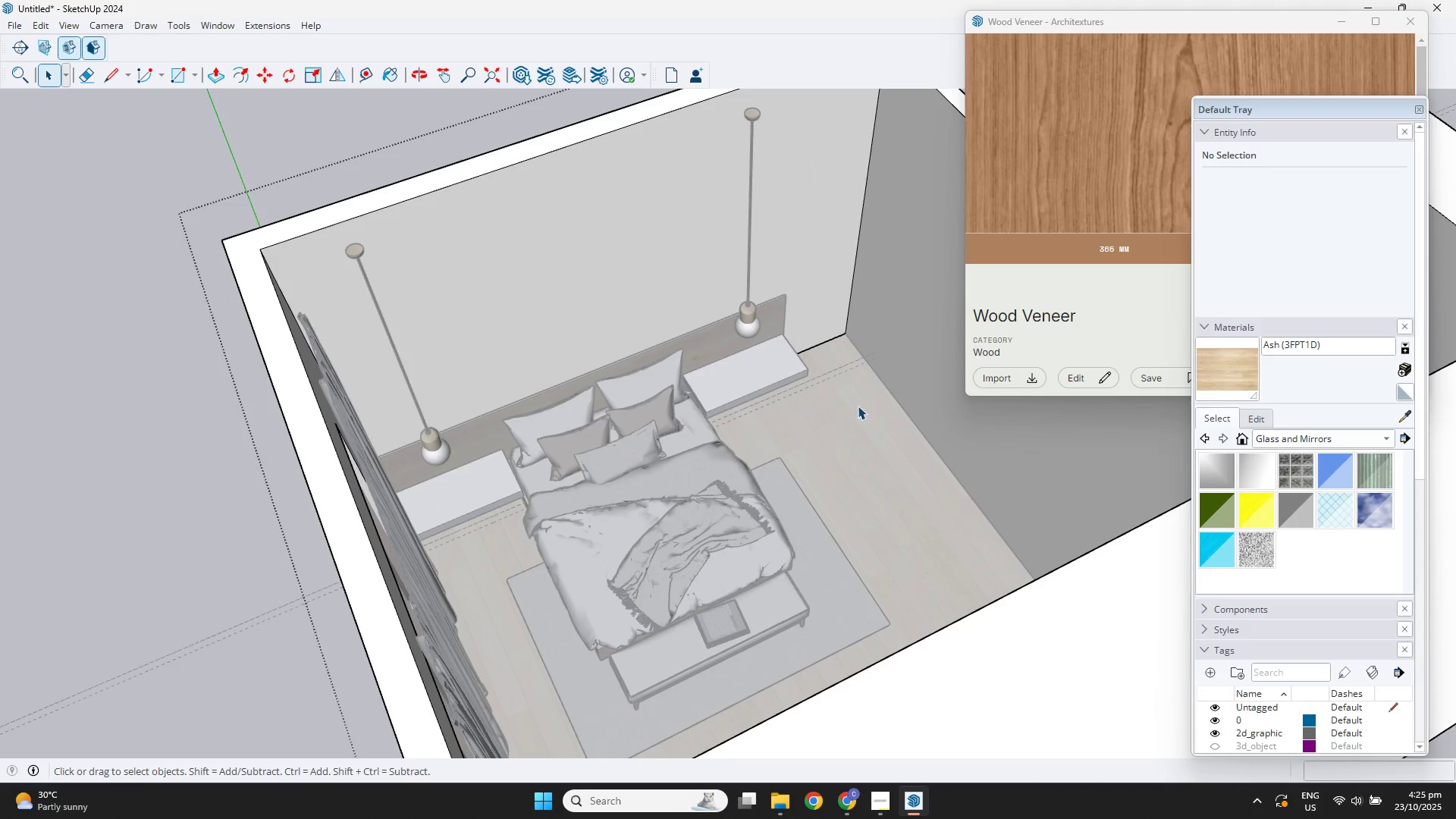 
left_click([858, 406])
 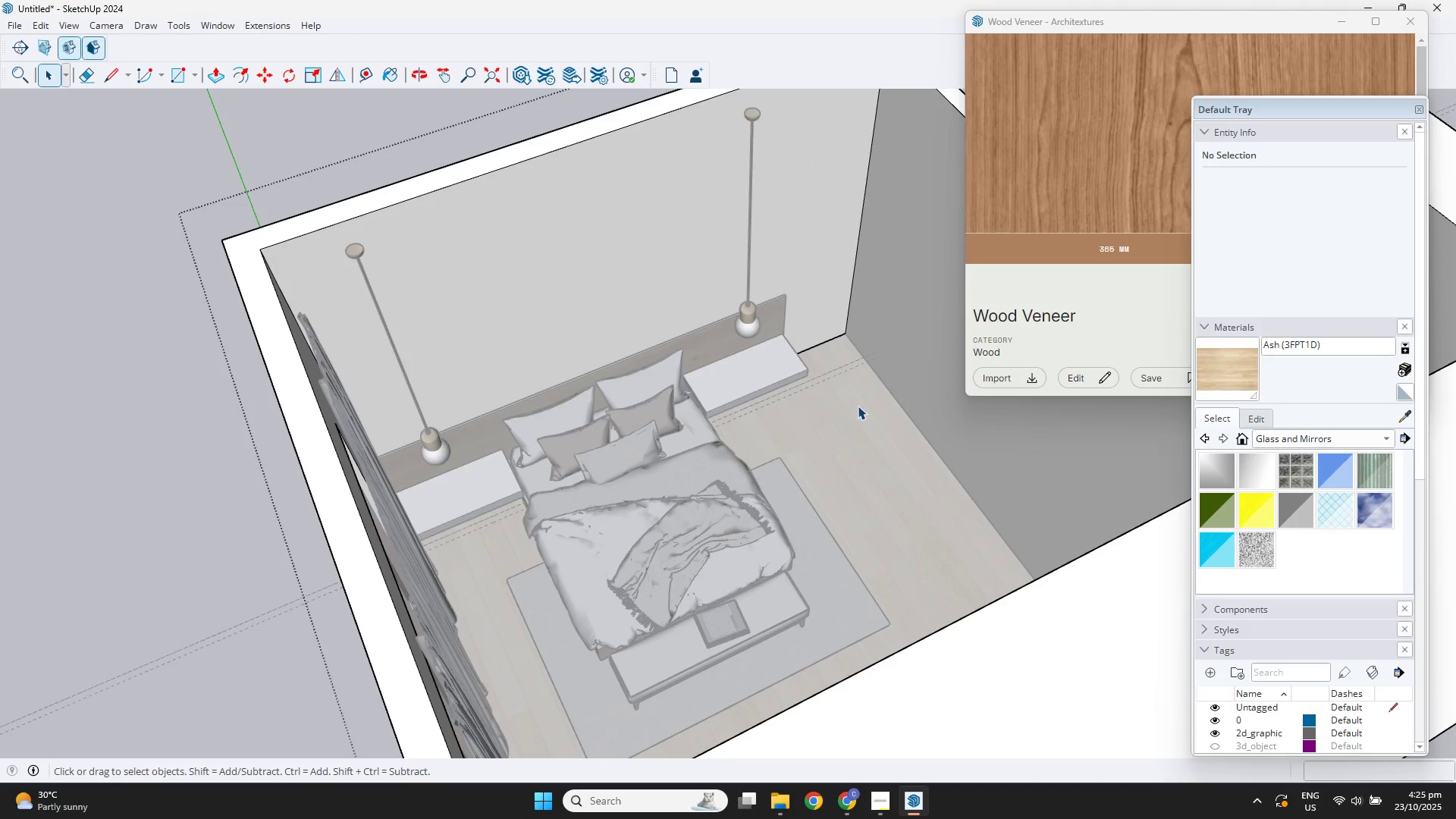 
scroll: coordinate [862, 403], scroll_direction: down, amount: 2.0
 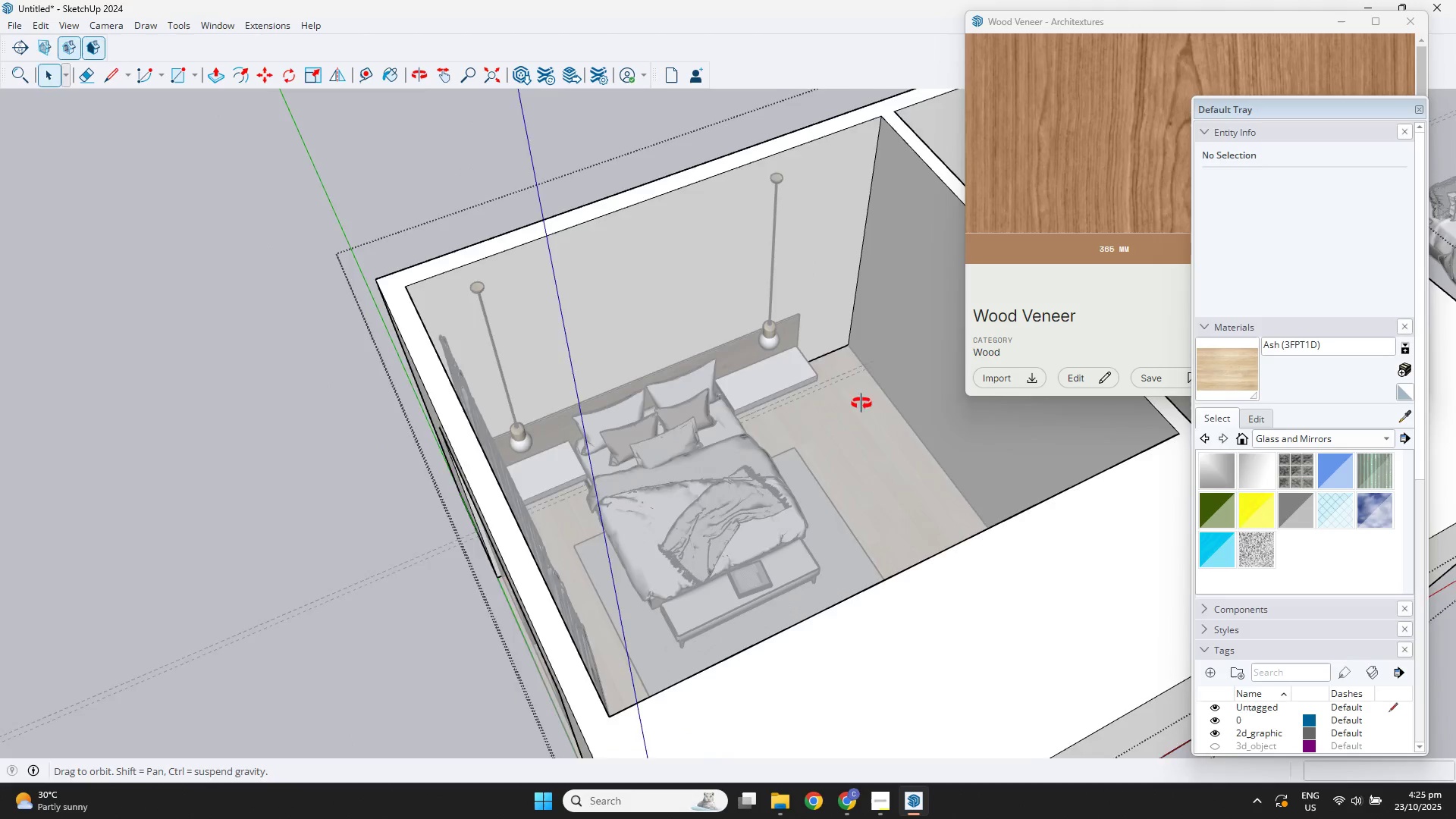 
key(Shift+ShiftLeft)
 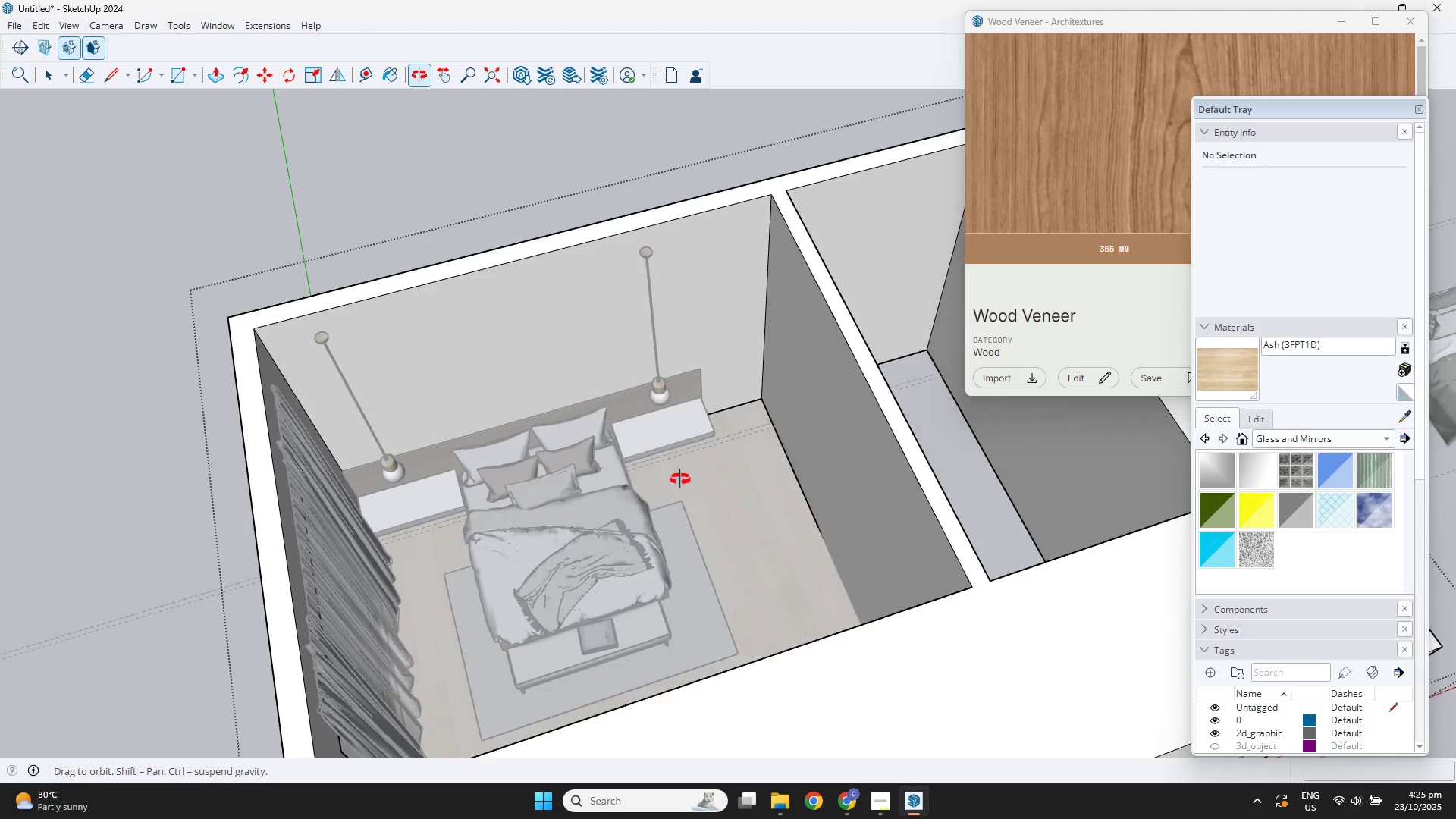 
key(Space)
 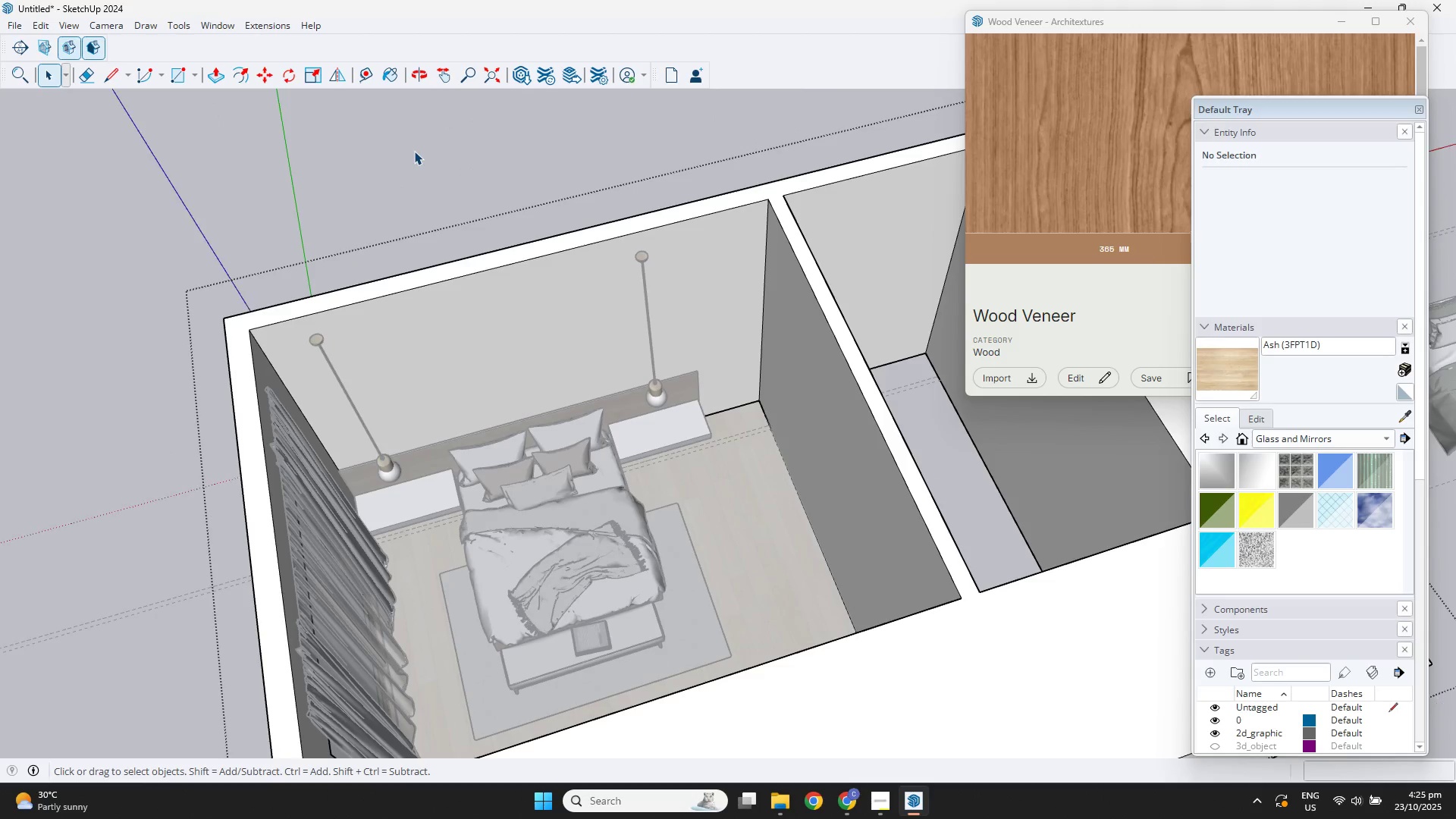 
double_click([414, 151])
 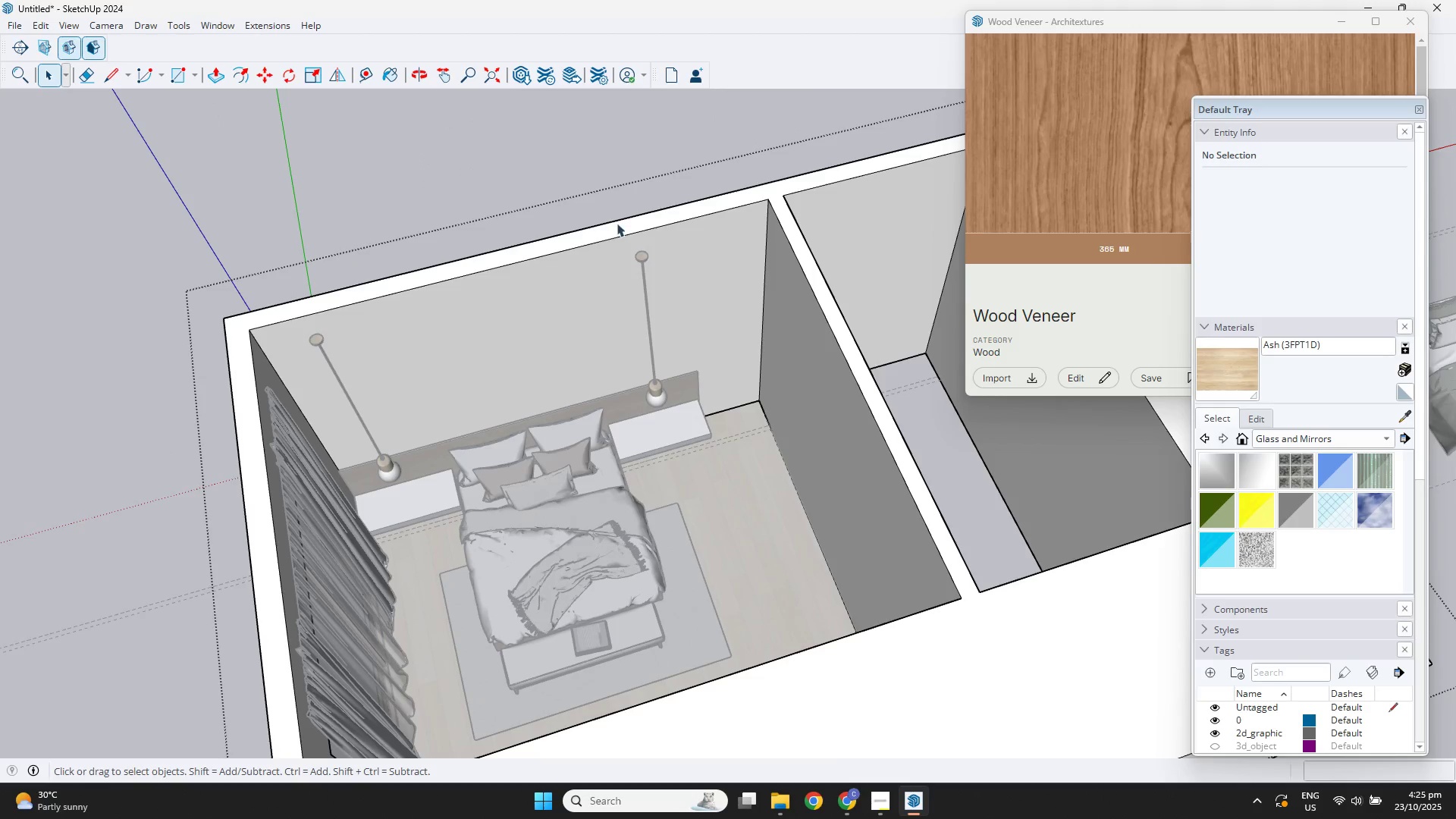 
left_click([518, 111])
 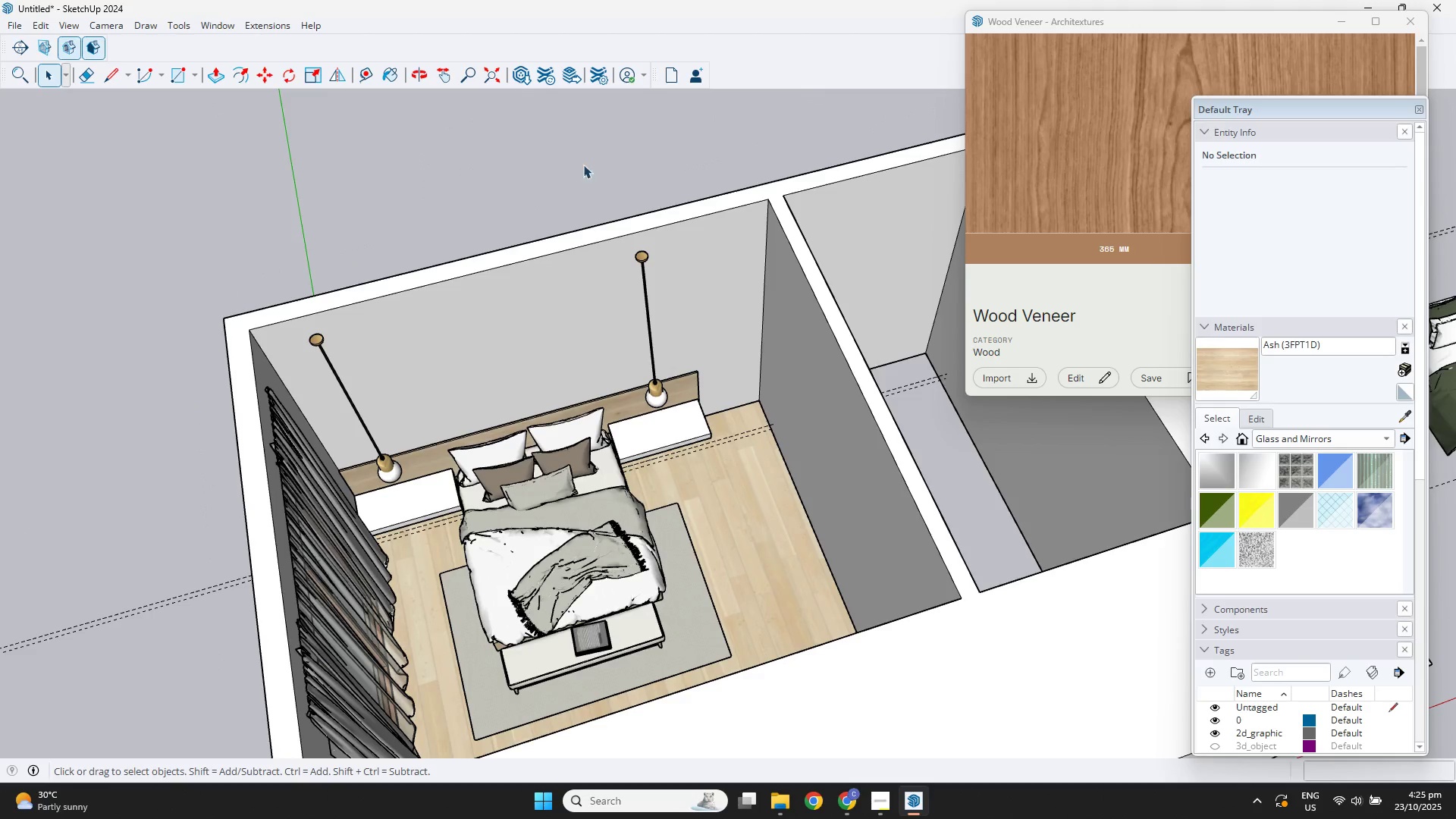 
scroll: coordinate [739, 413], scroll_direction: up, amount: 6.0
 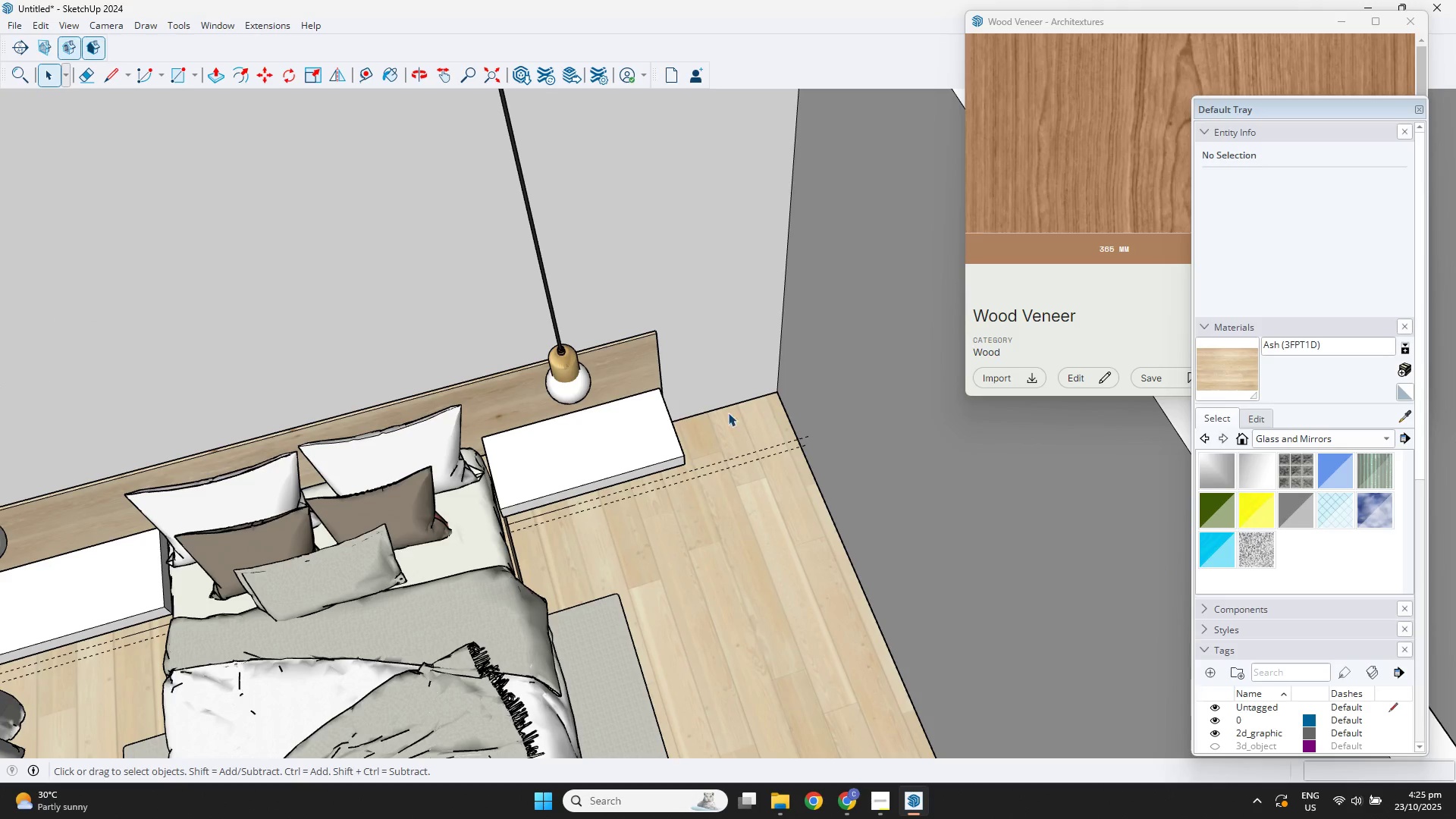 
scroll: coordinate [548, 402], scroll_direction: down, amount: 2.0
 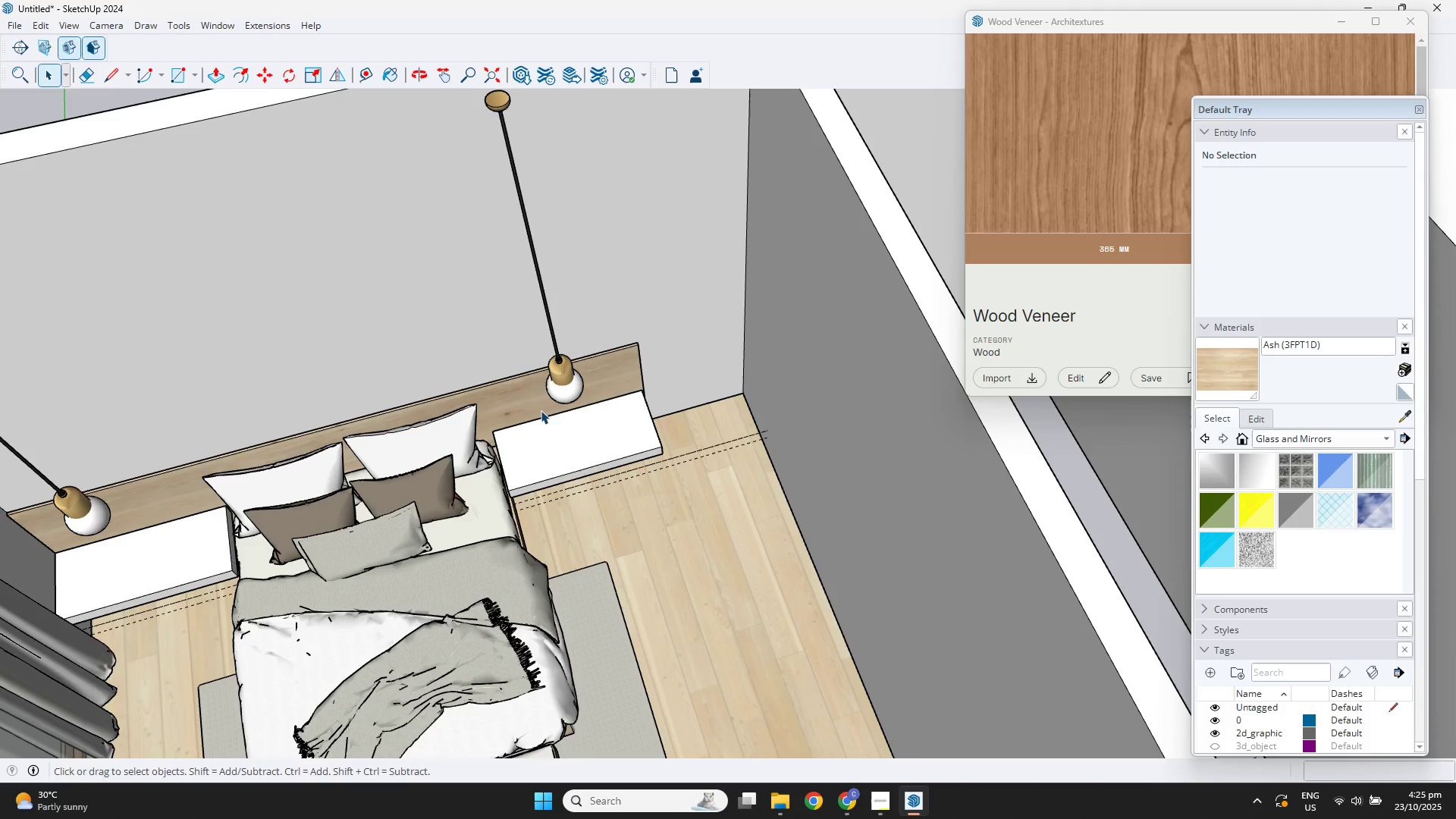 
hold_key(key=ShiftLeft, duration=0.3)
 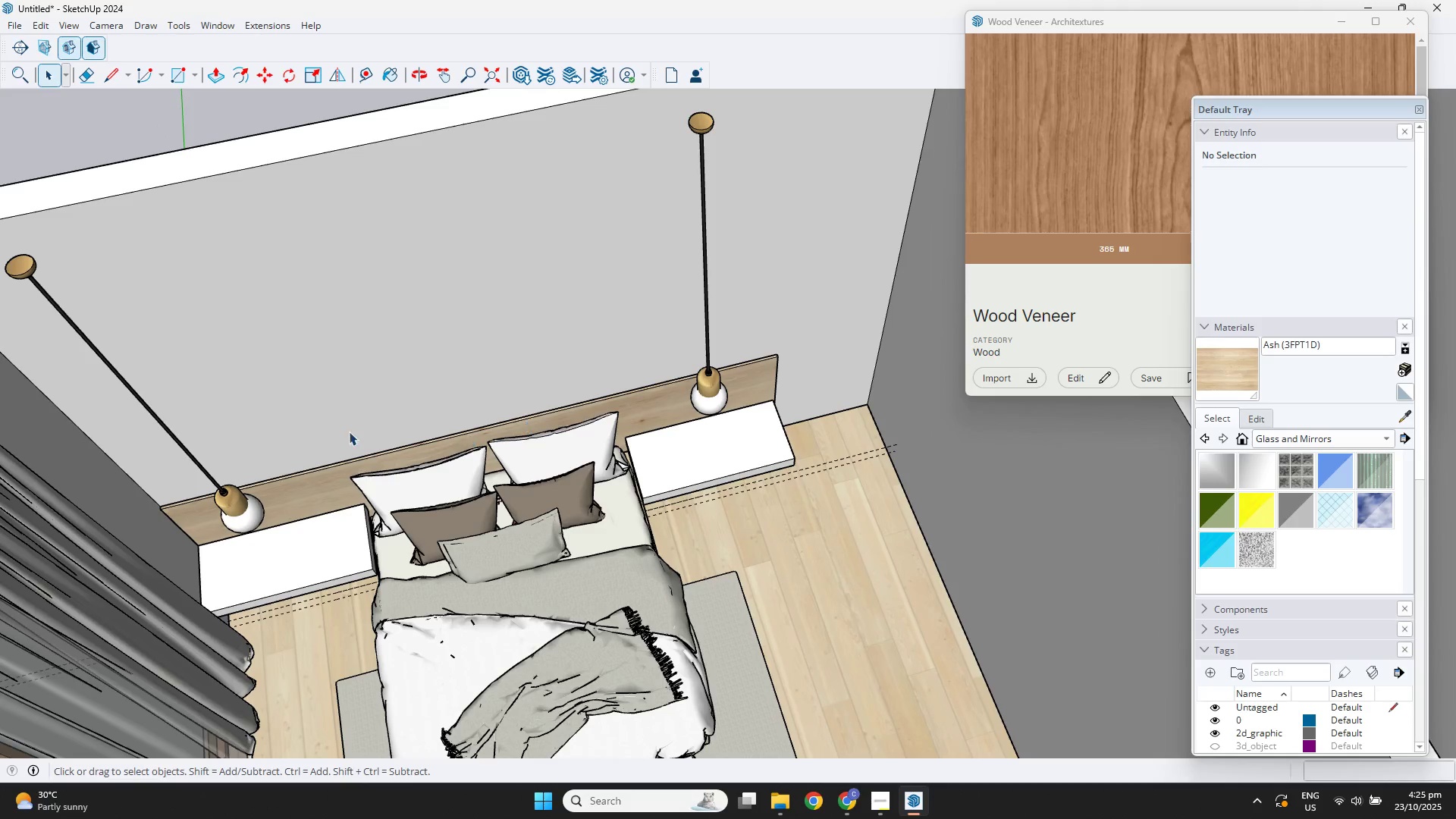 
key(T)
 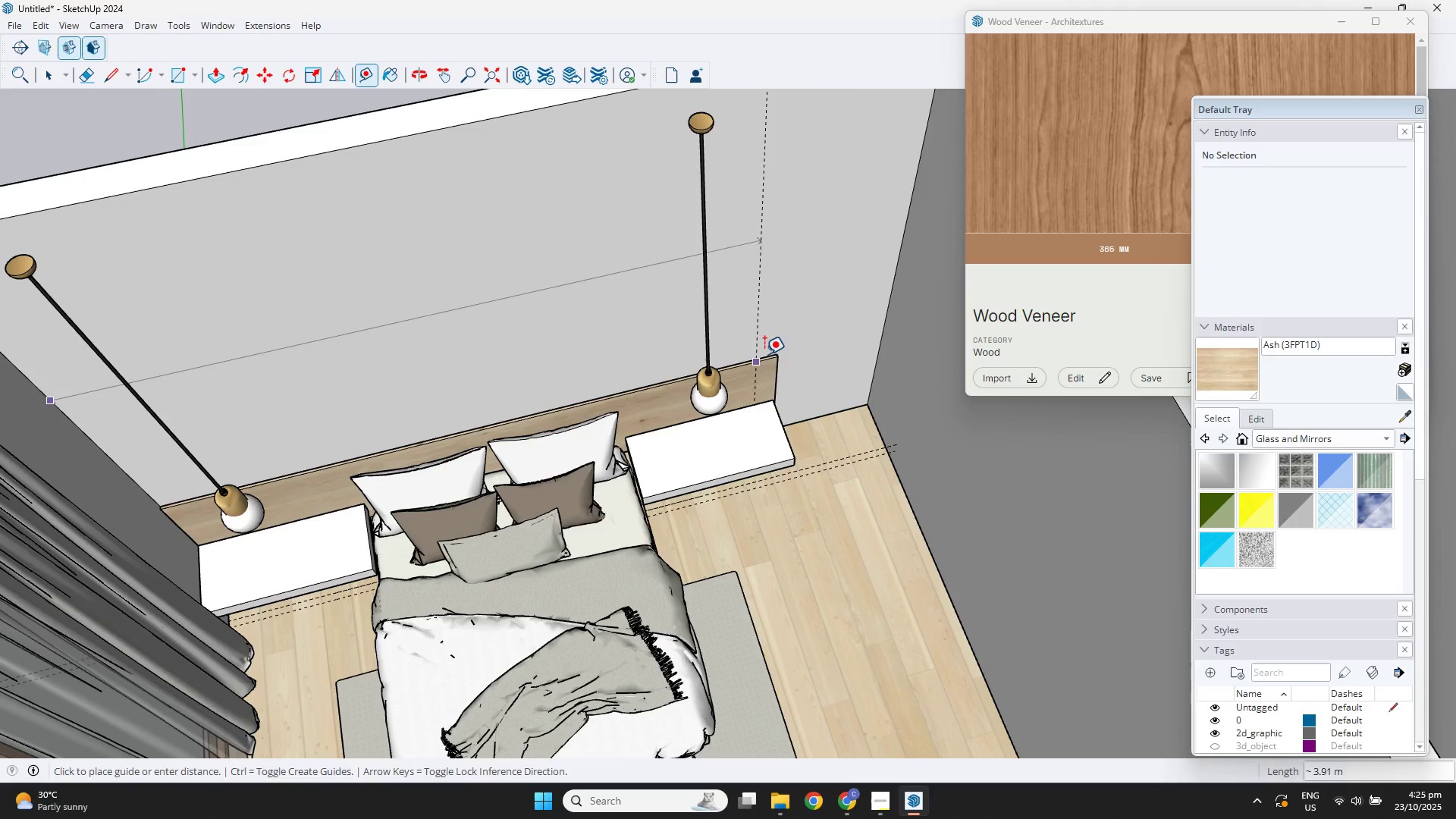 
key(Numpad4)
 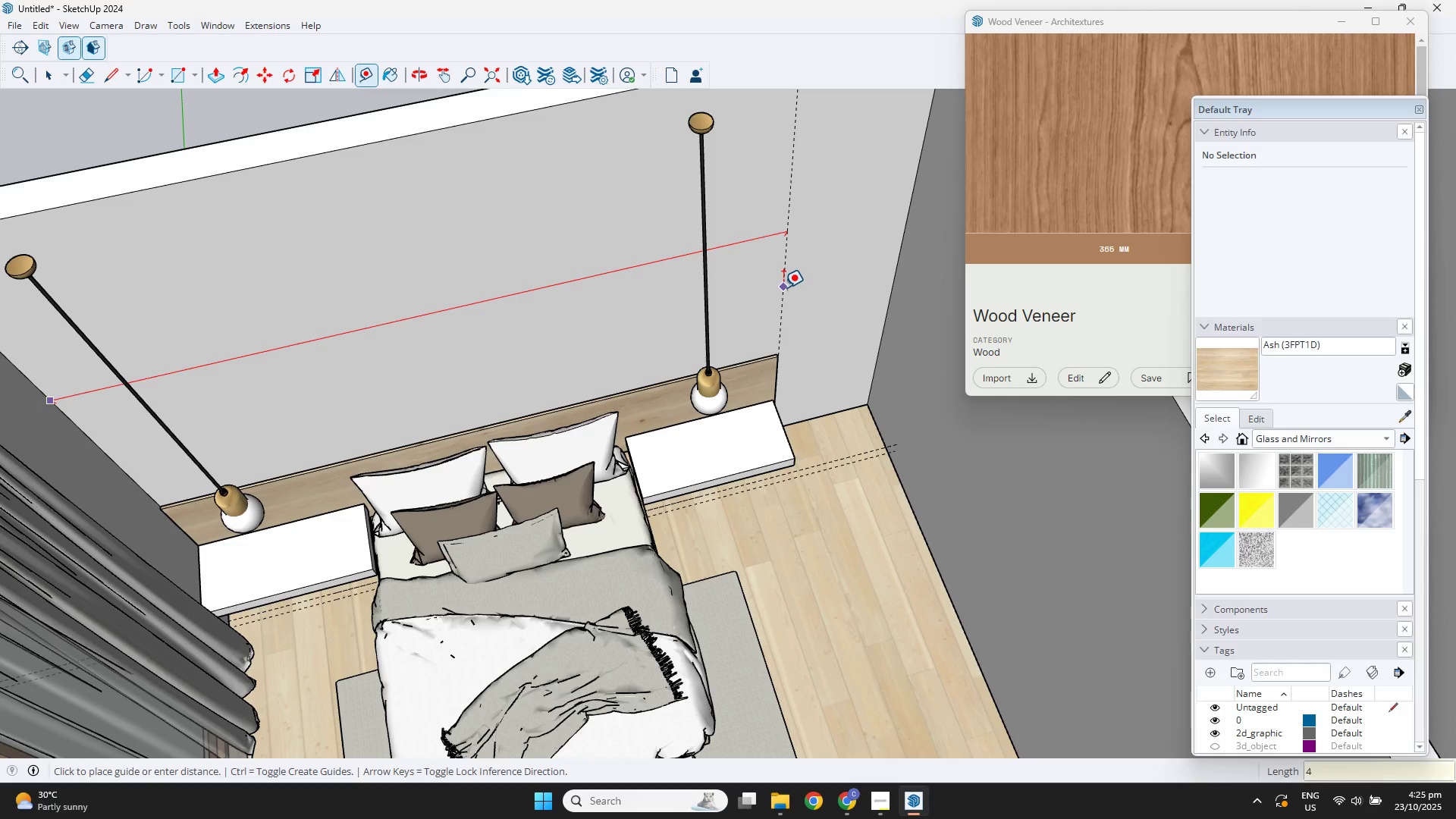 
key(NumpadEnter)
 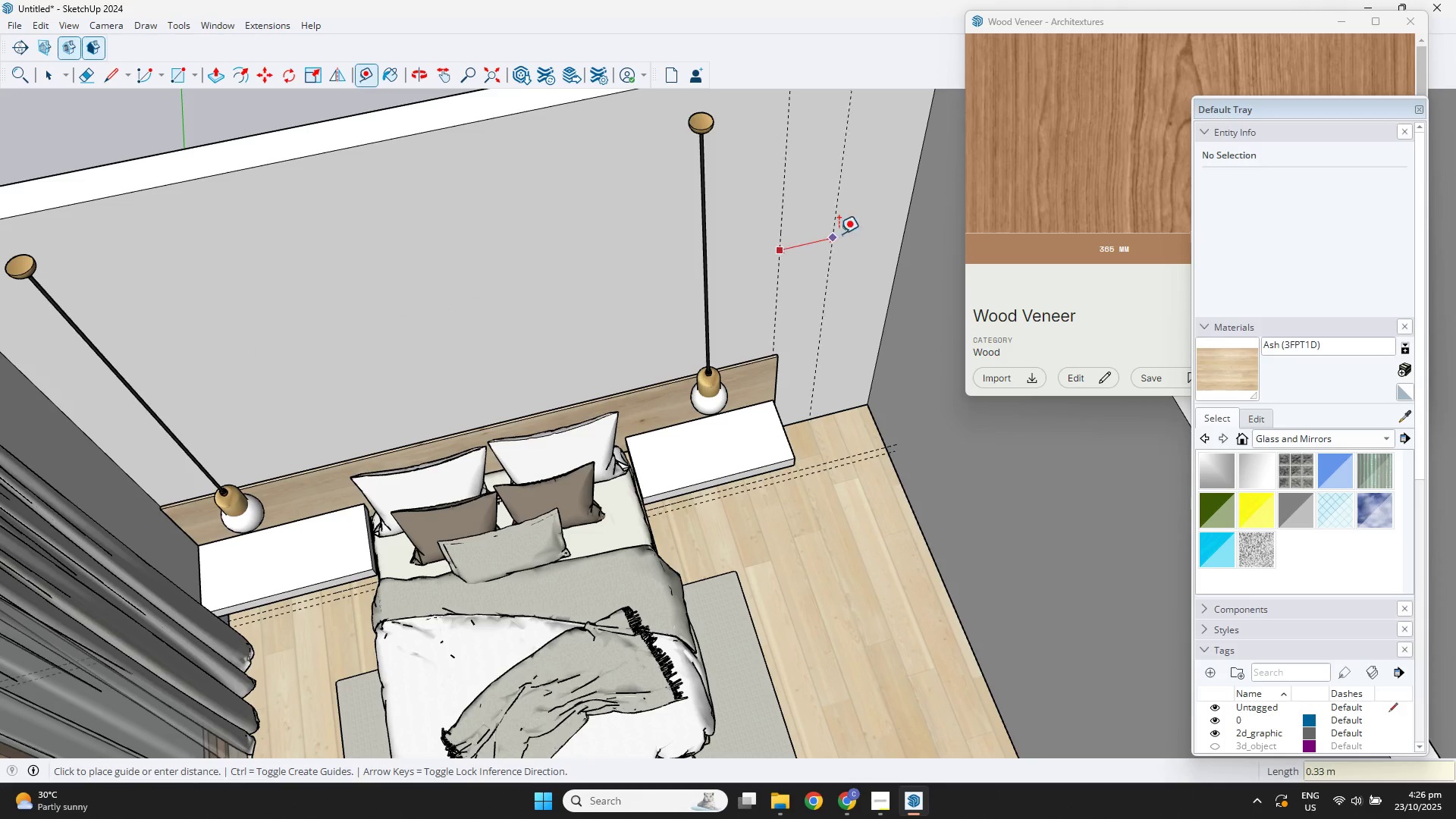 
key(NumpadDecimal)
 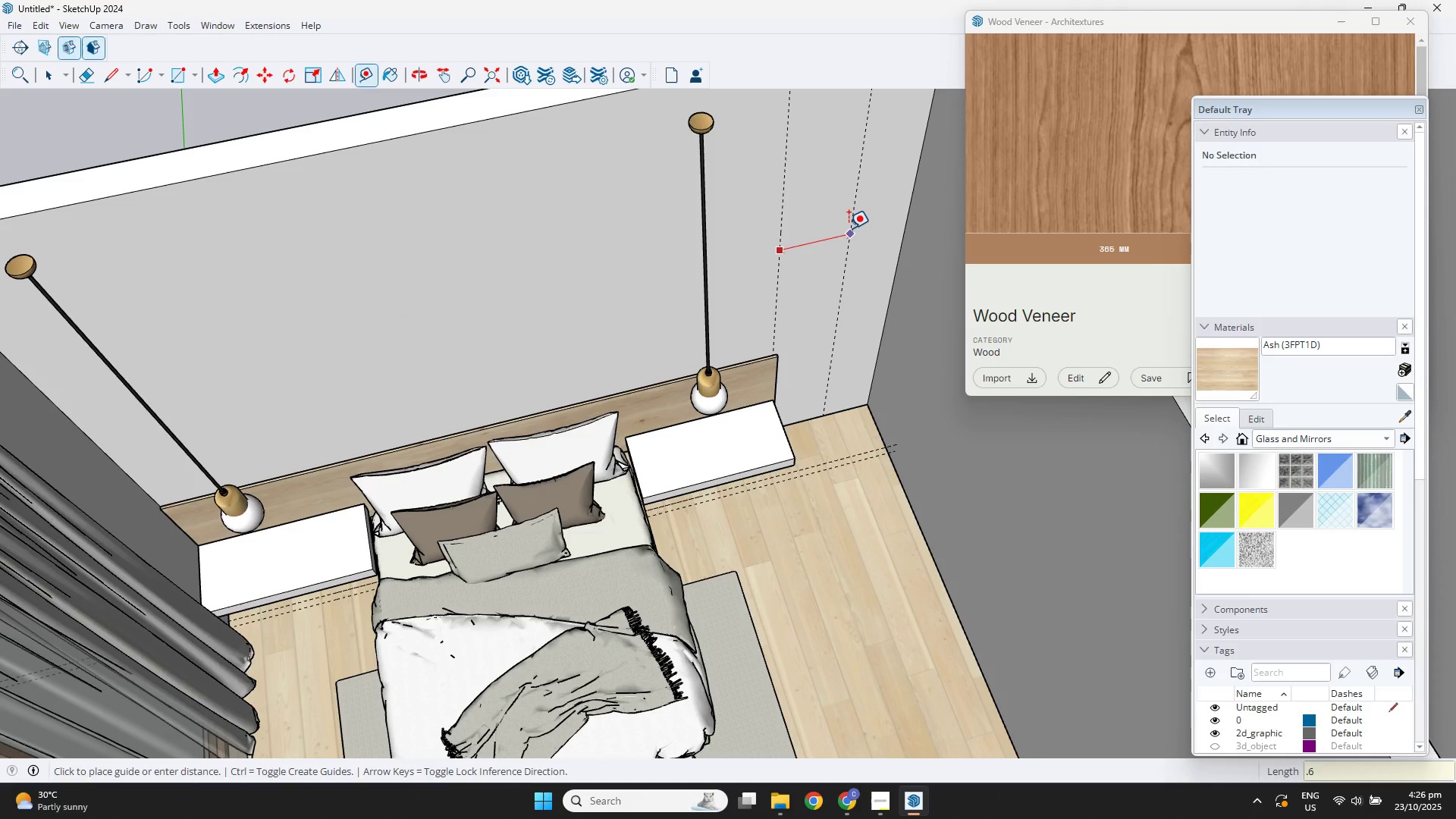 
key(Numpad6)
 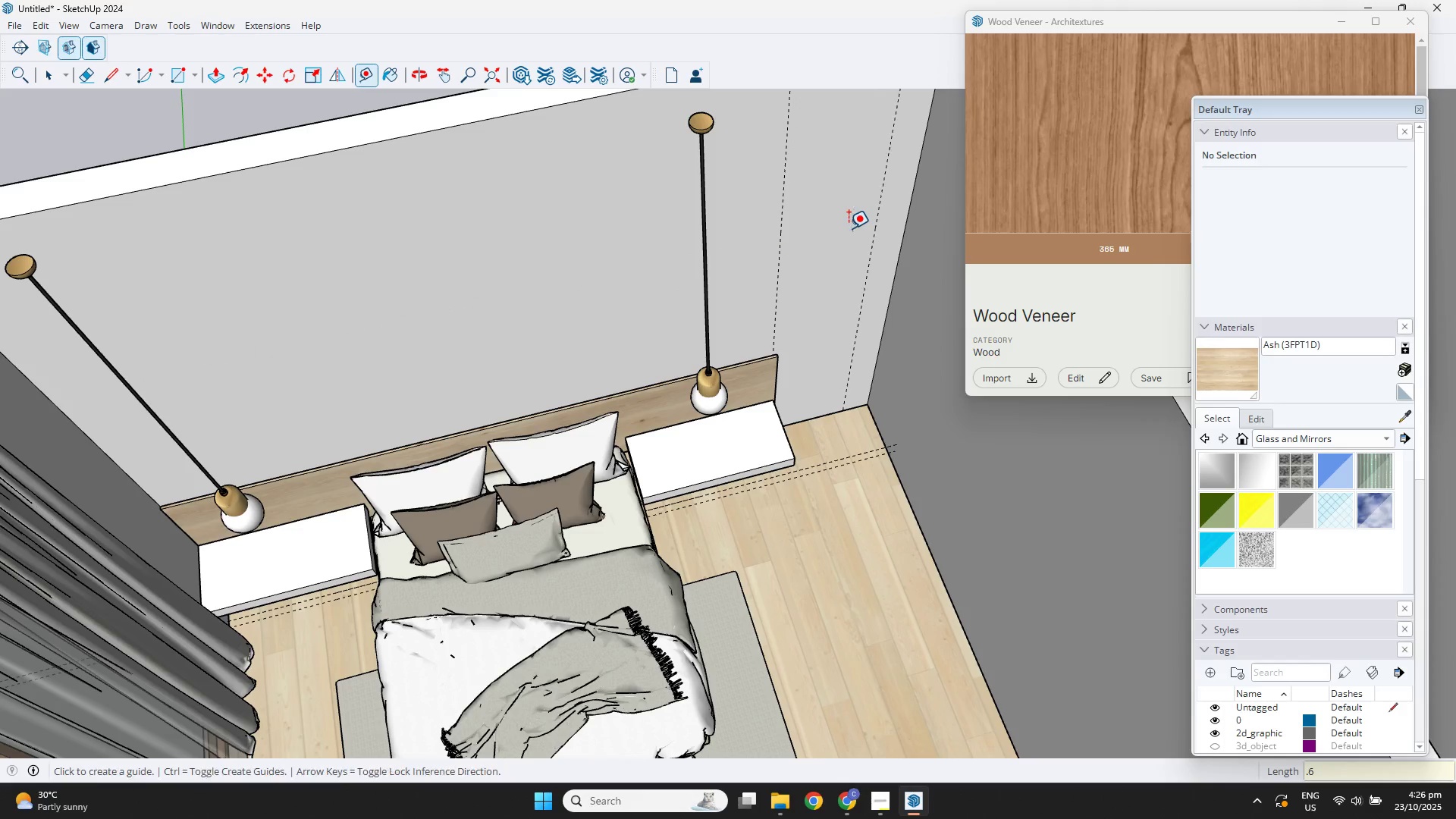 
key(NumpadEnter)
 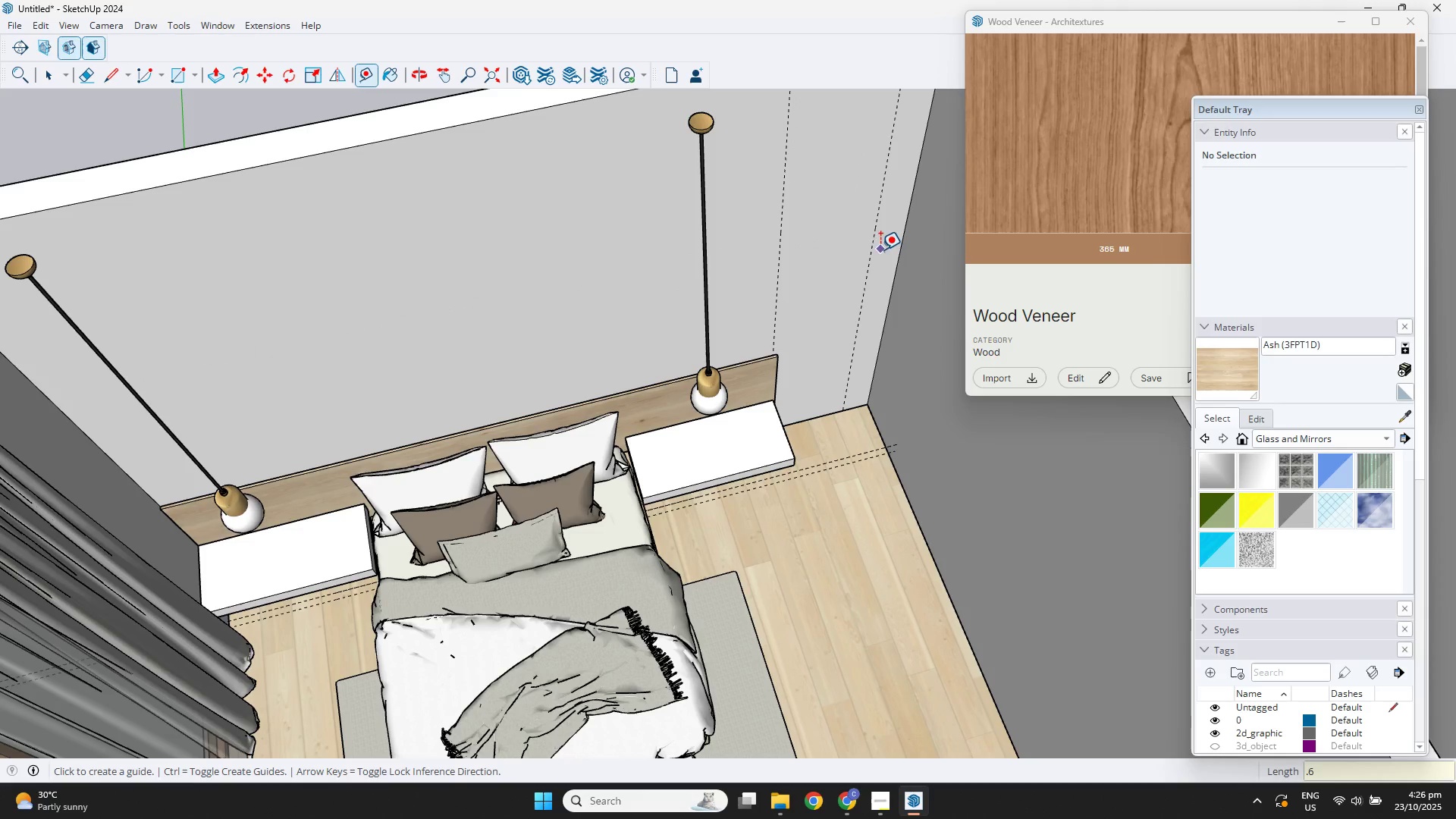 
scroll: coordinate [770, 355], scroll_direction: up, amount: 19.0
 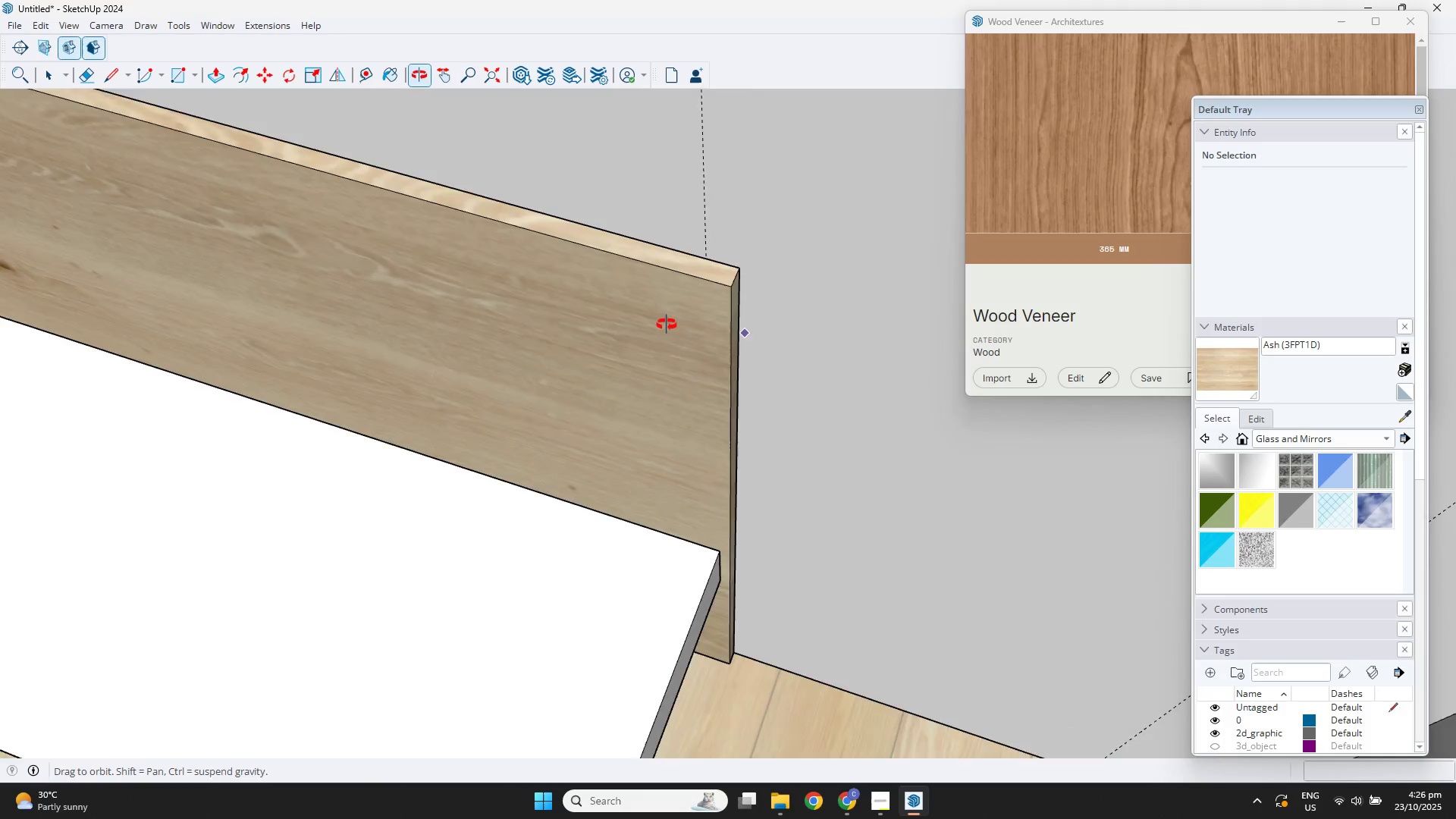 
key(Space)
 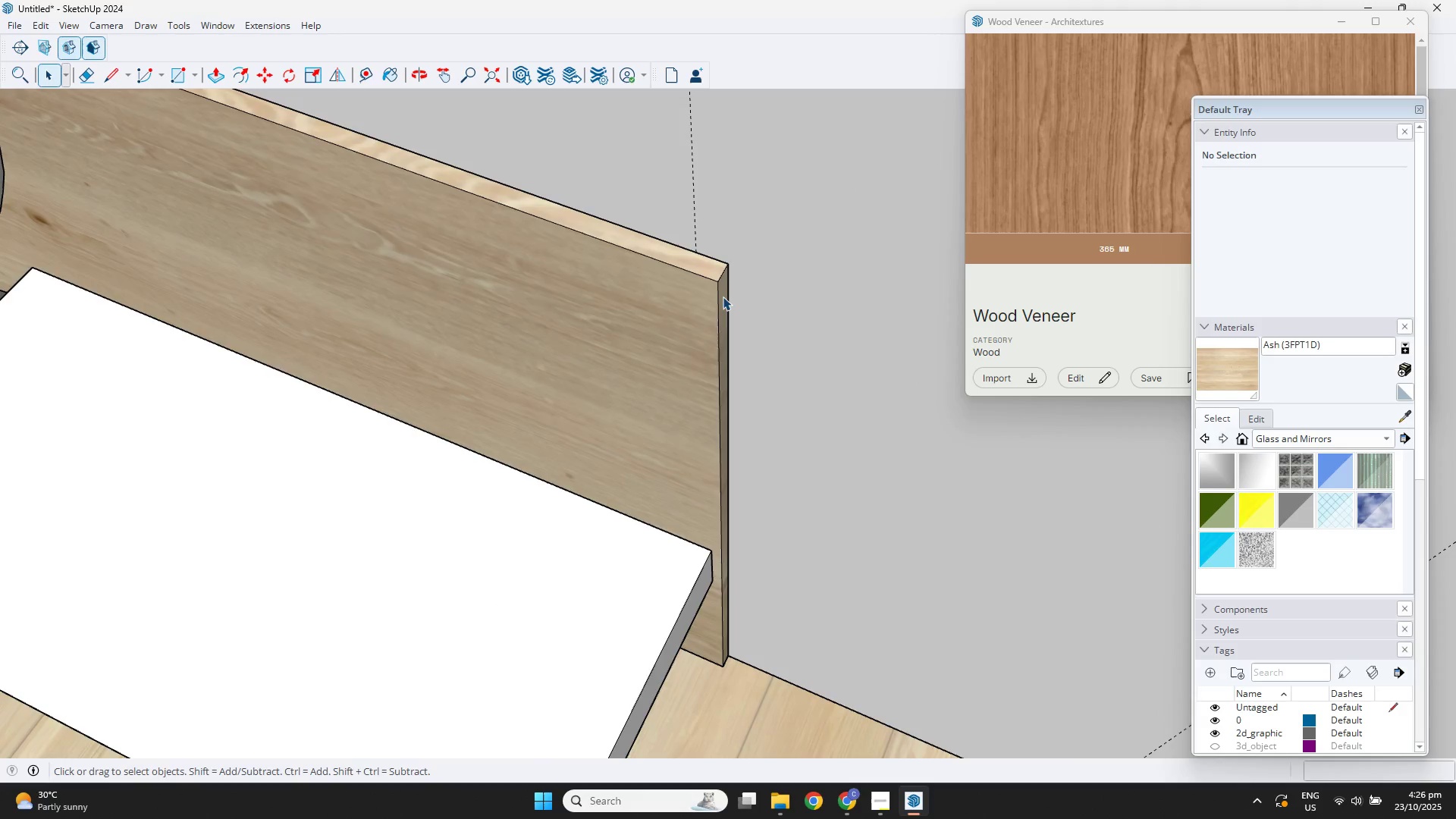 
double_click([723, 297])
 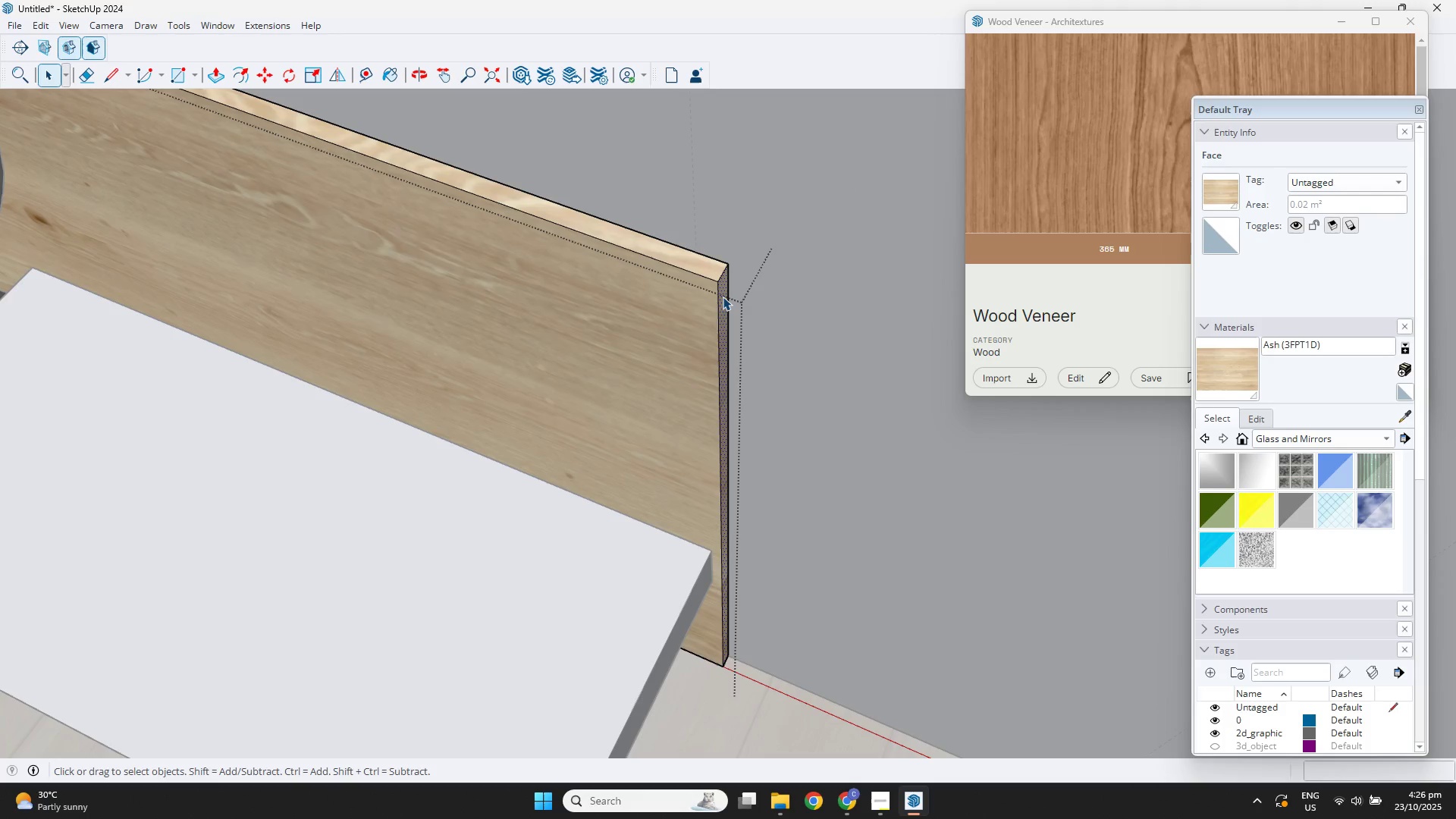 
key(P)
 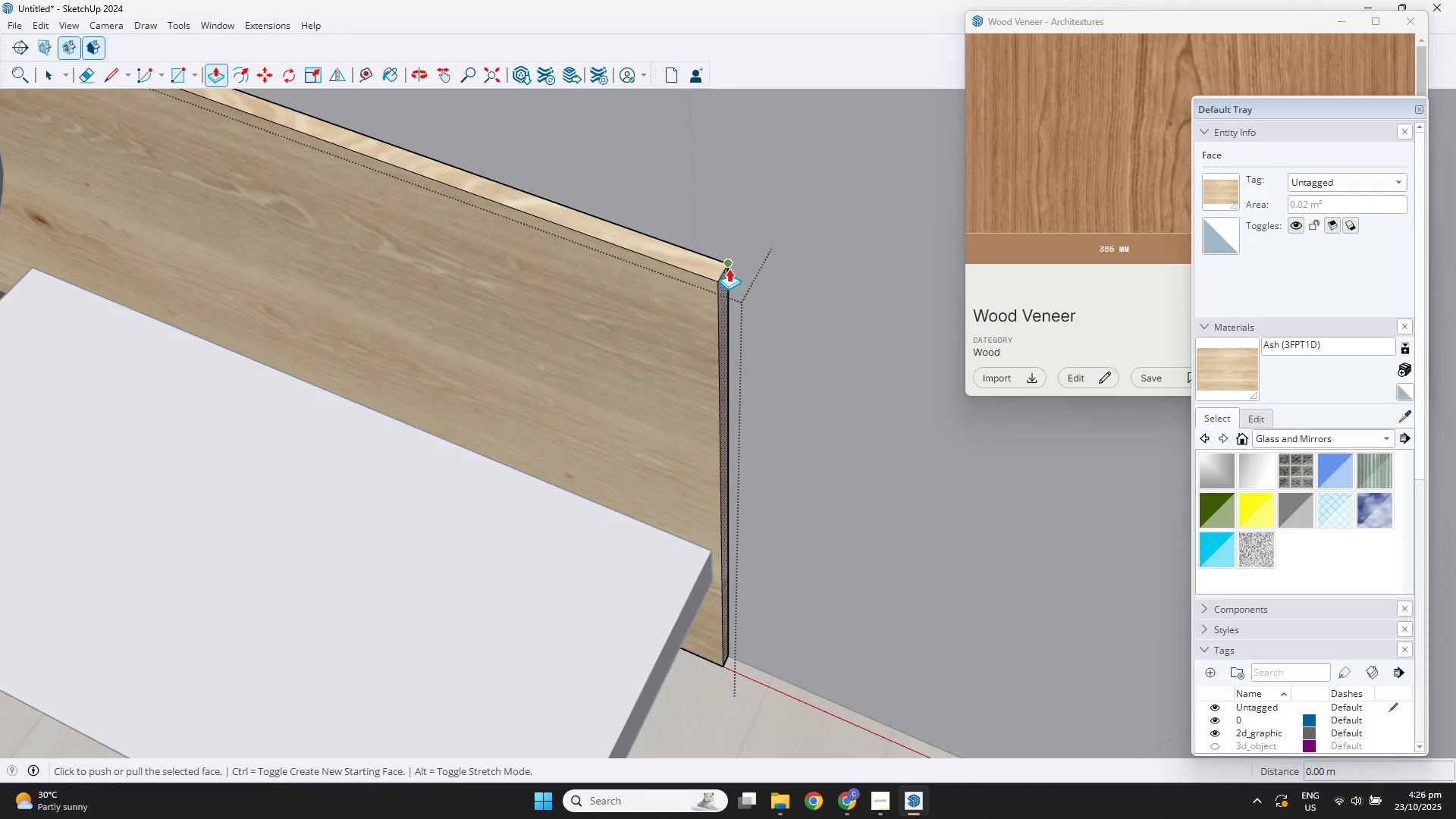 
left_click([729, 265])
 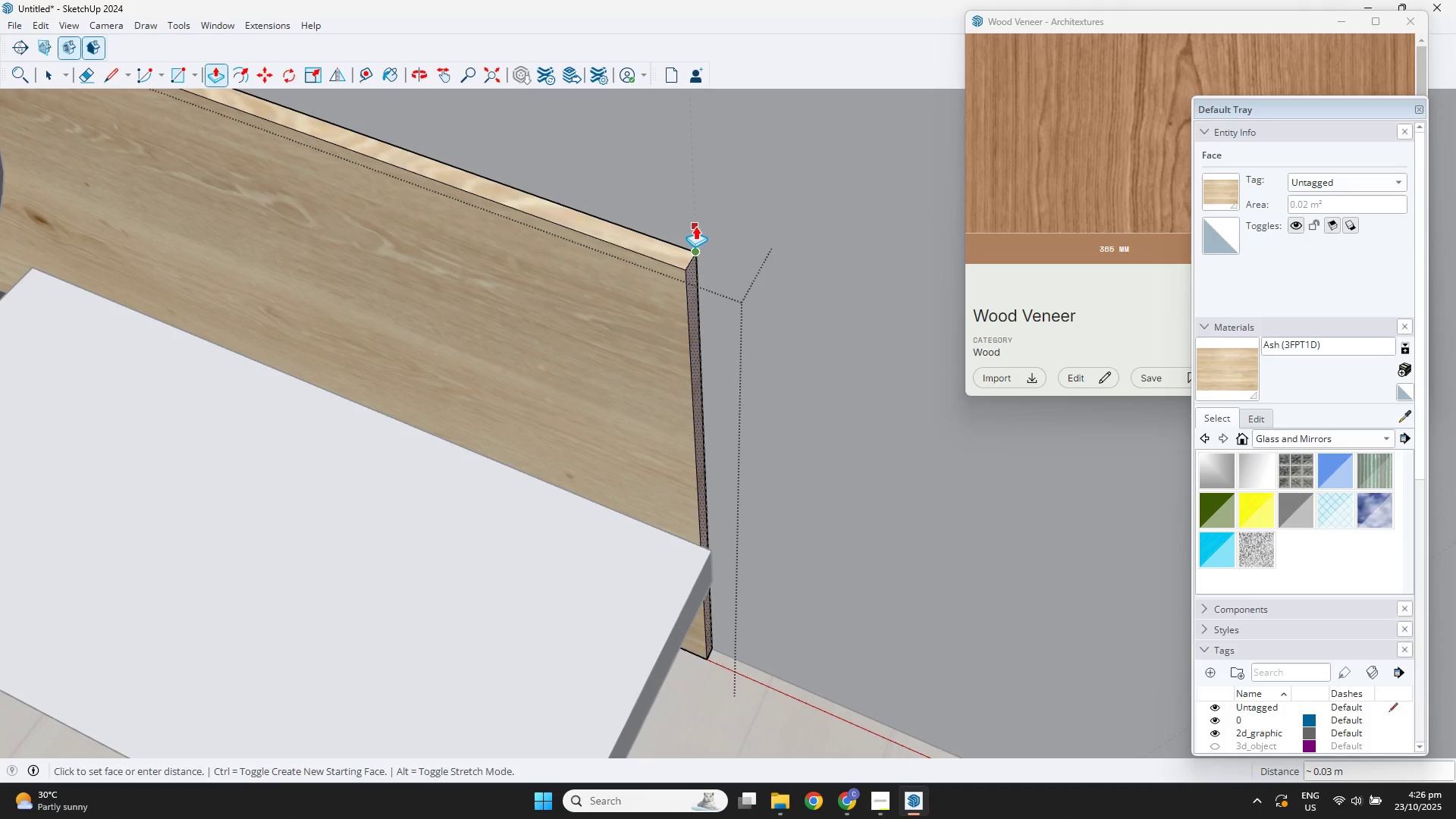 
left_click([696, 222])
 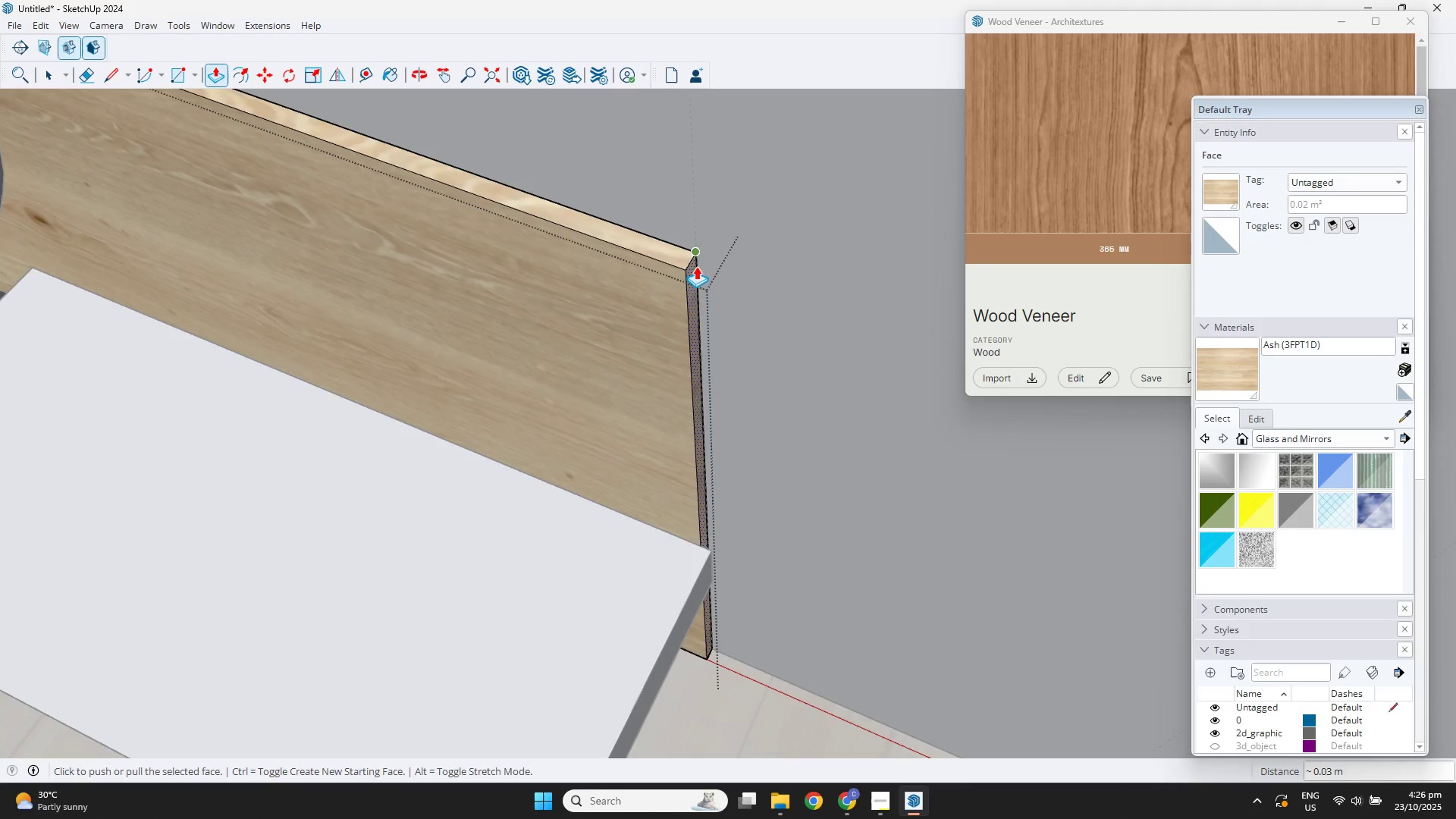 
scroll: coordinate [699, 334], scroll_direction: down, amount: 5.0
 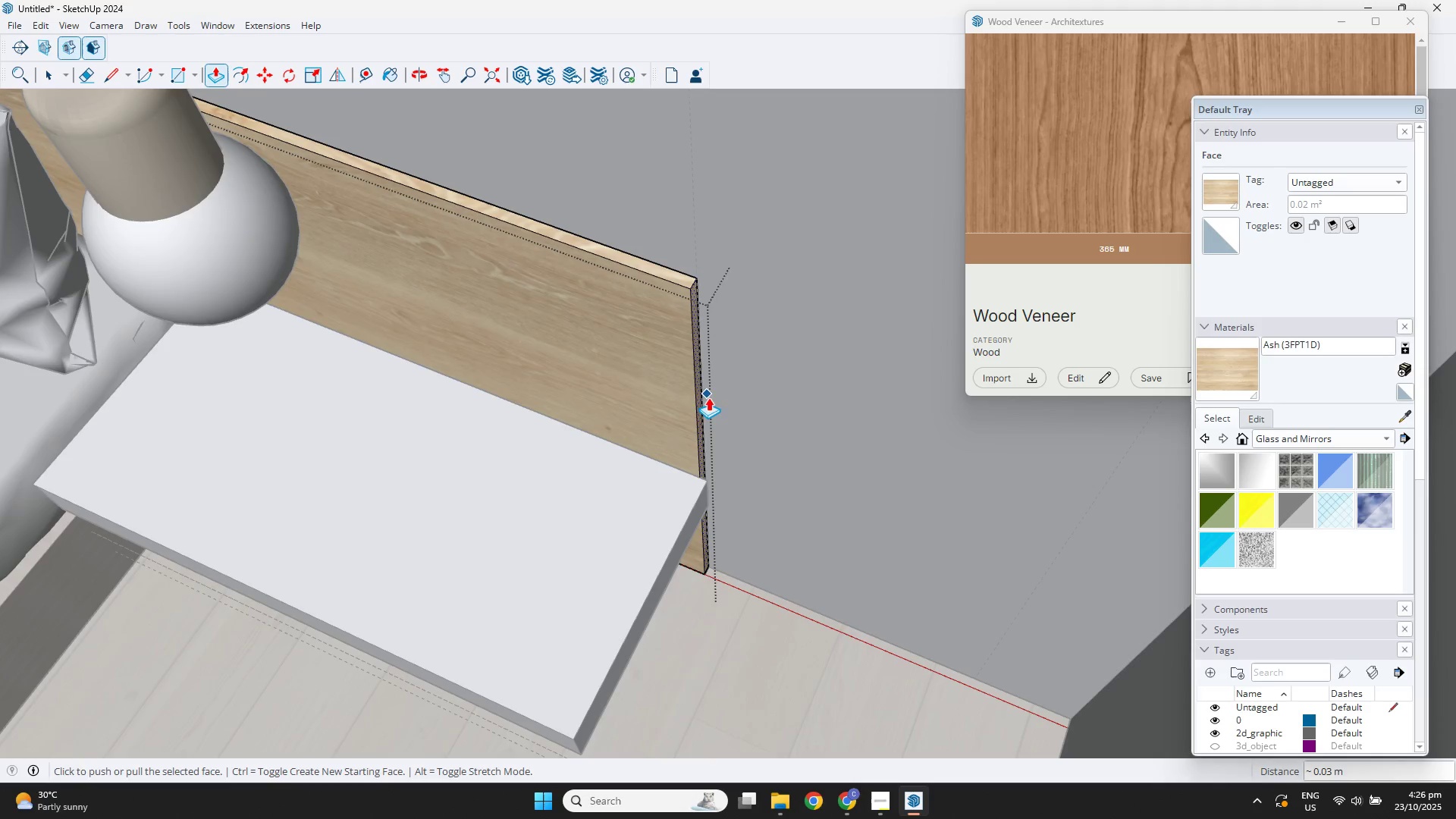 
key(Escape)
 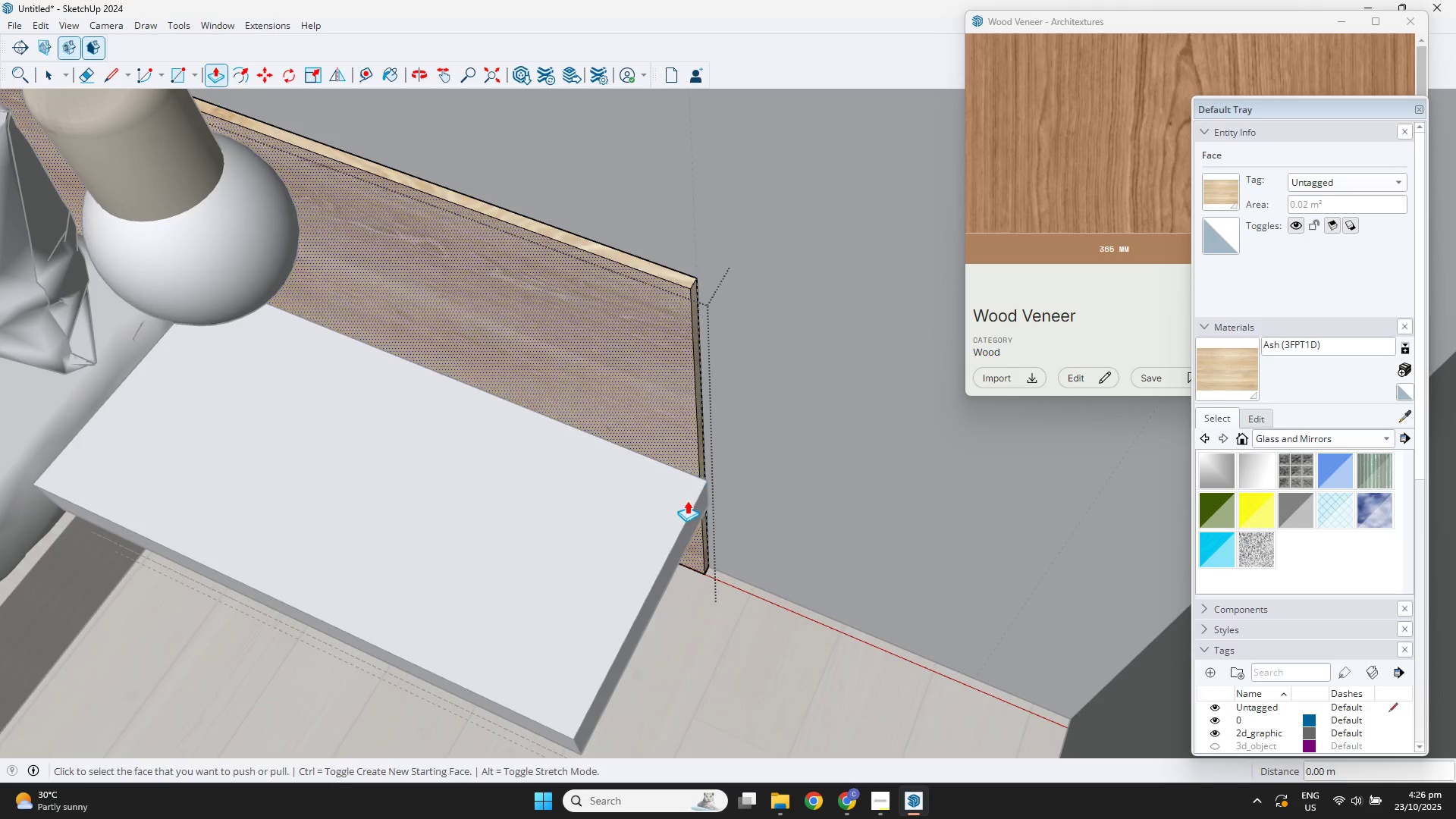 
key(Escape)
 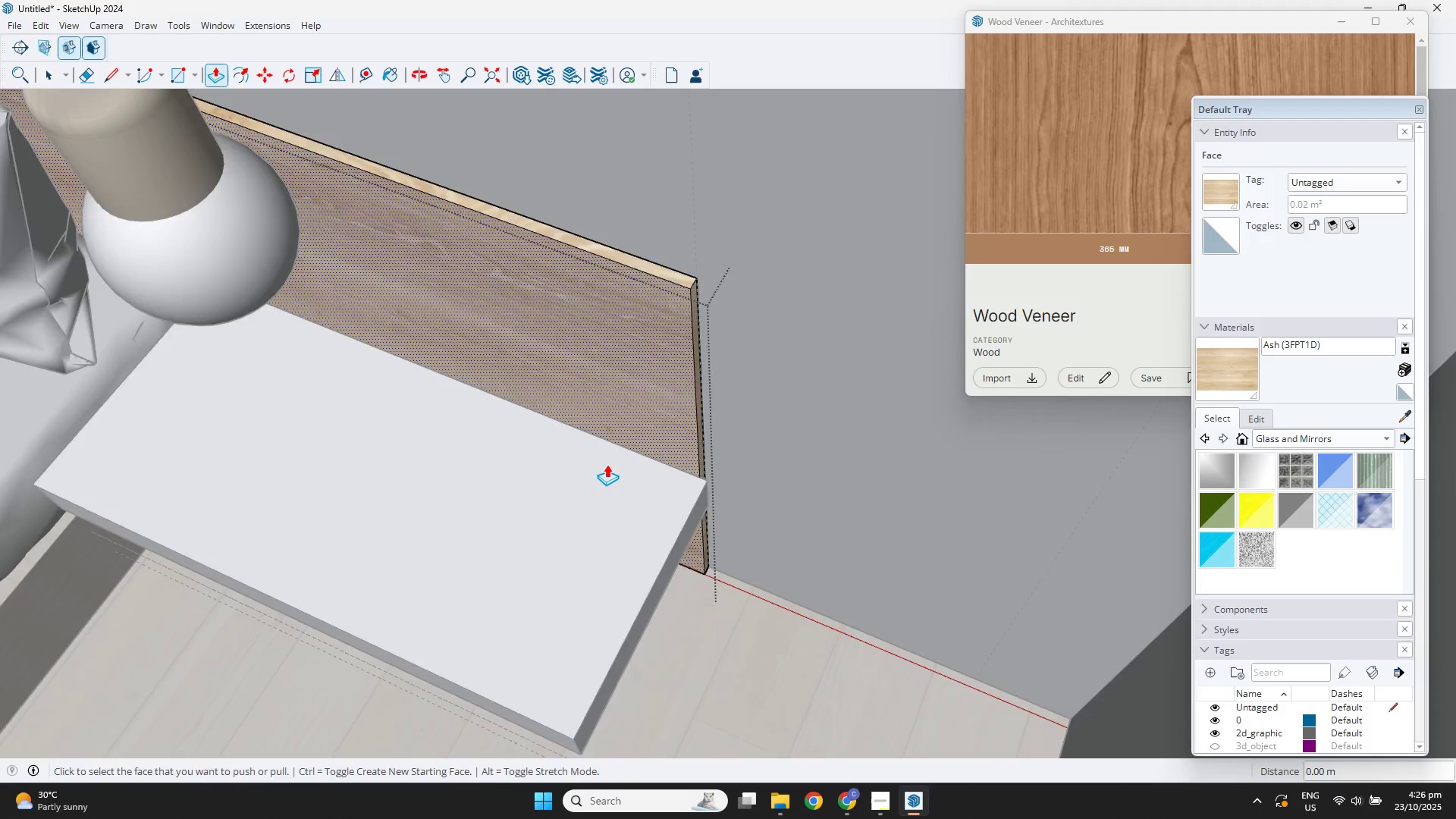 
scroll: coordinate [632, 472], scroll_direction: down, amount: 9.0
 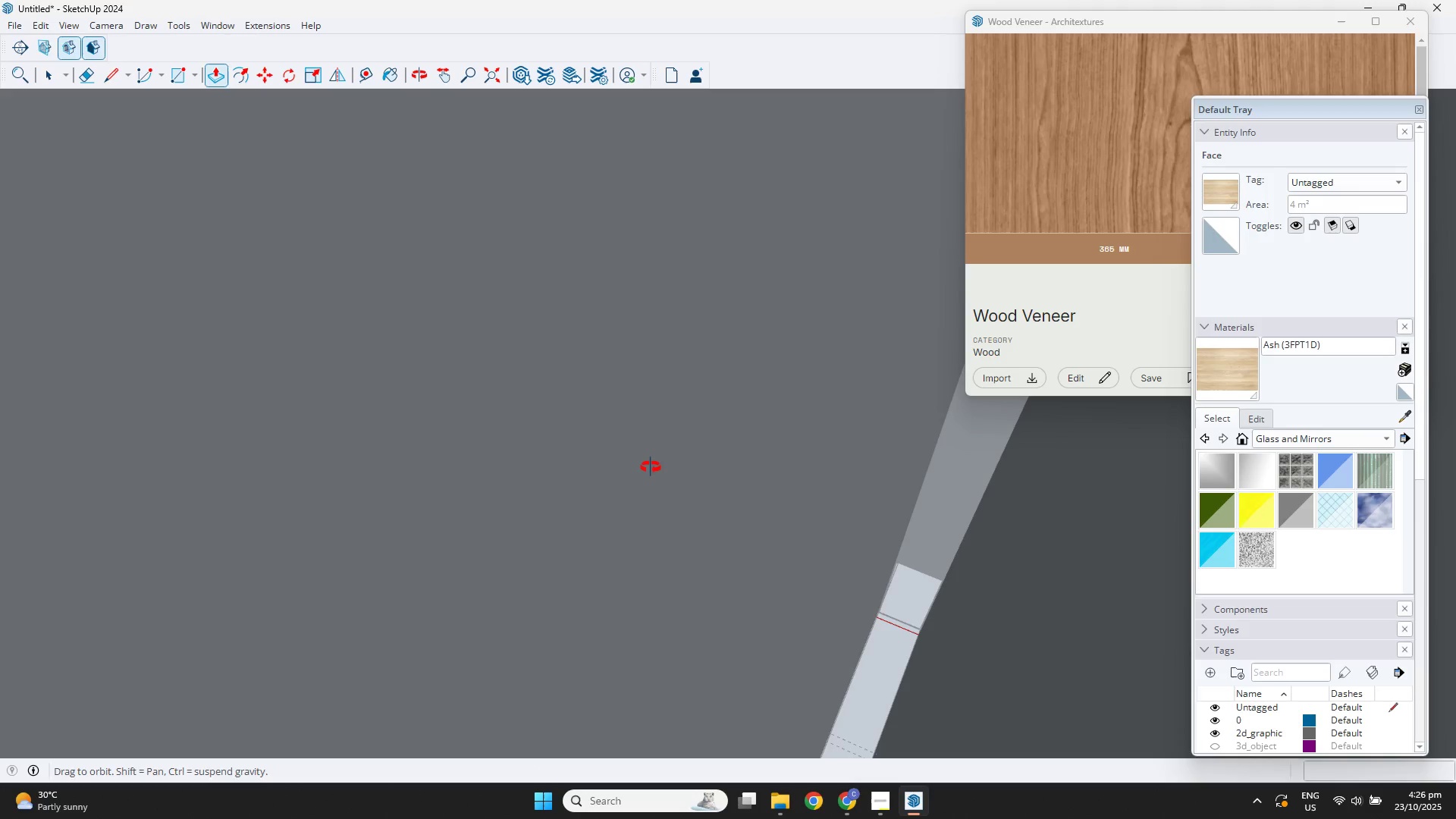 
hold_key(key=ShiftLeft, duration=0.59)
 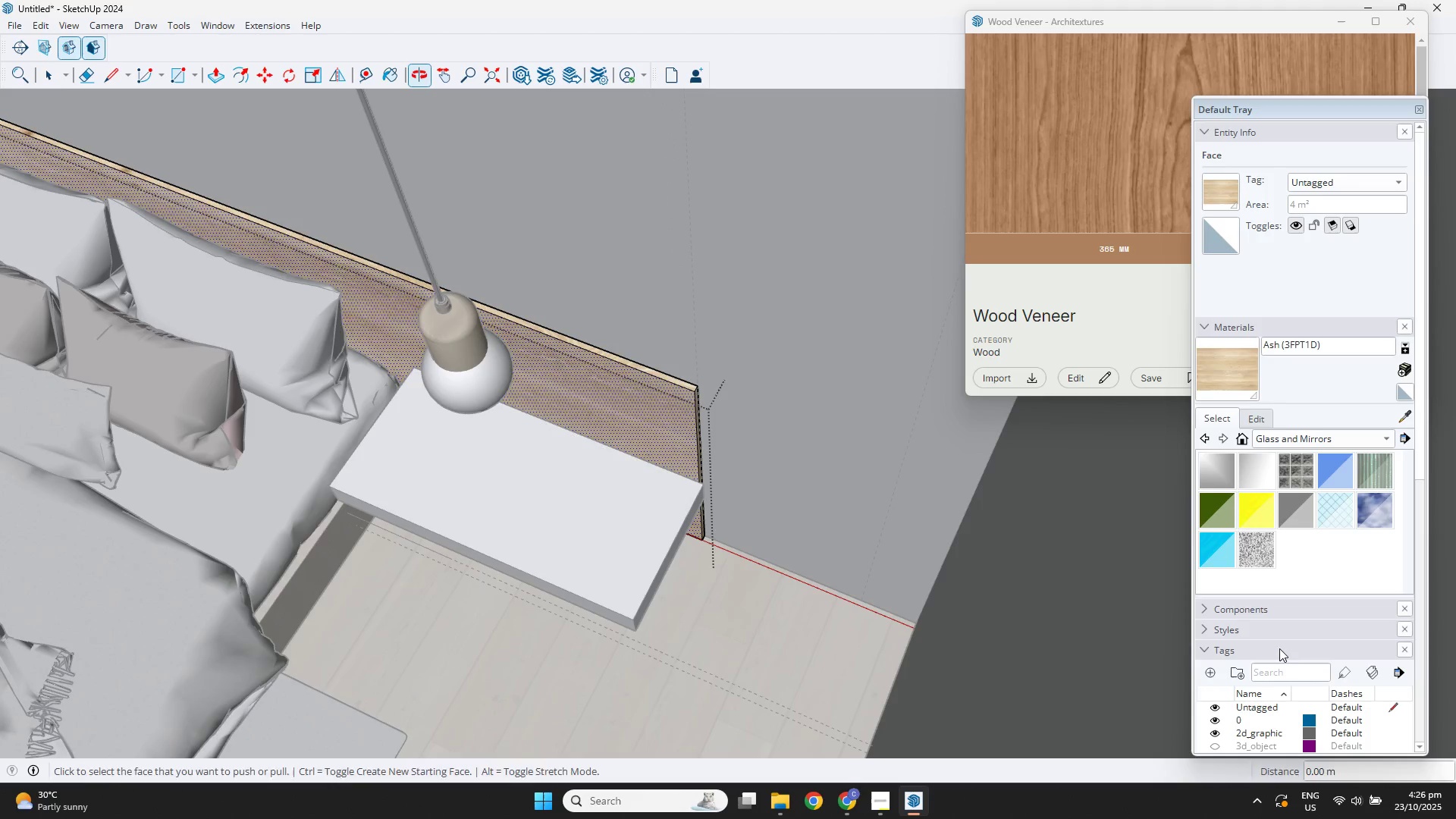 
key(Space)
 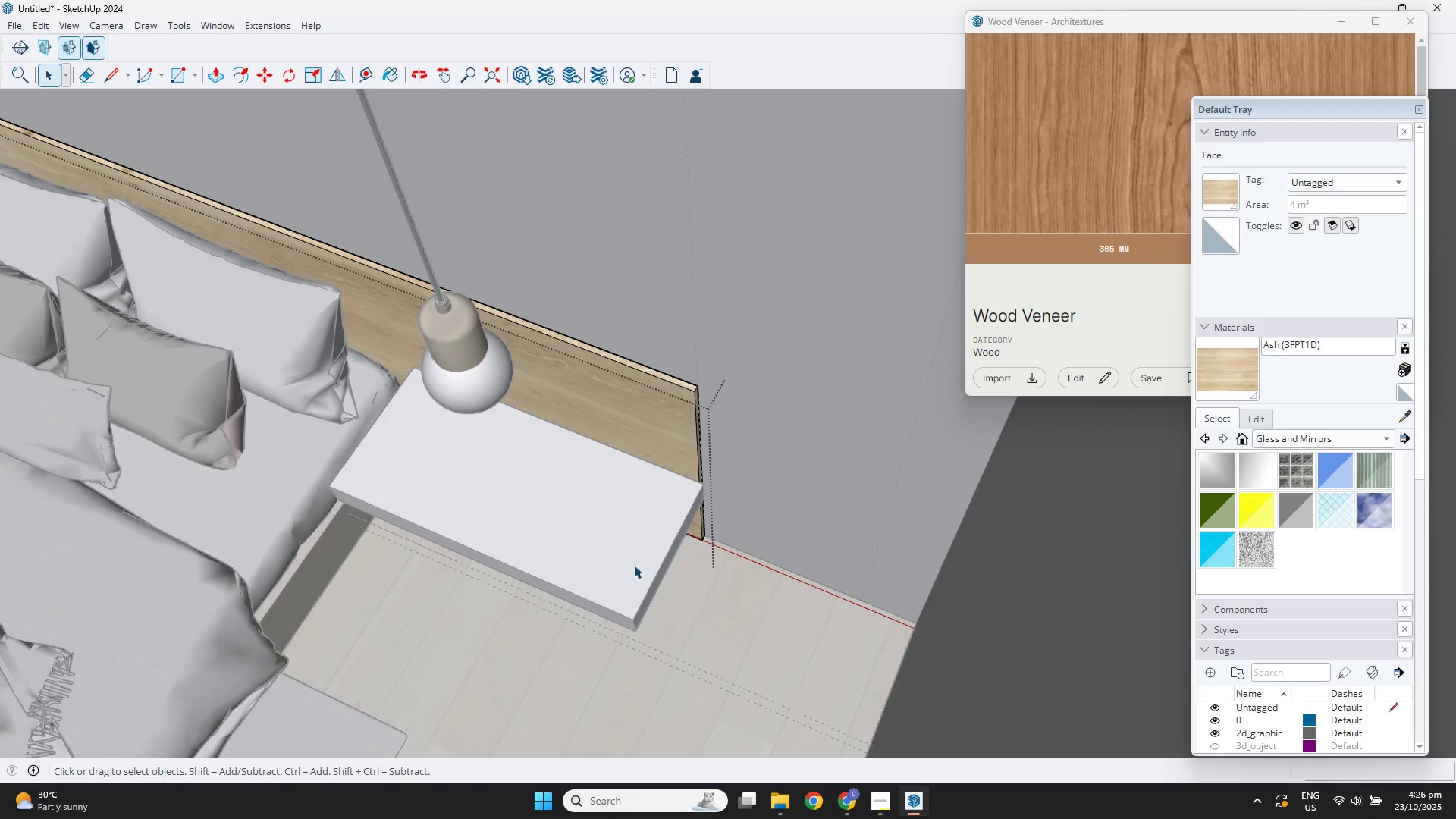 
left_click([634, 565])
 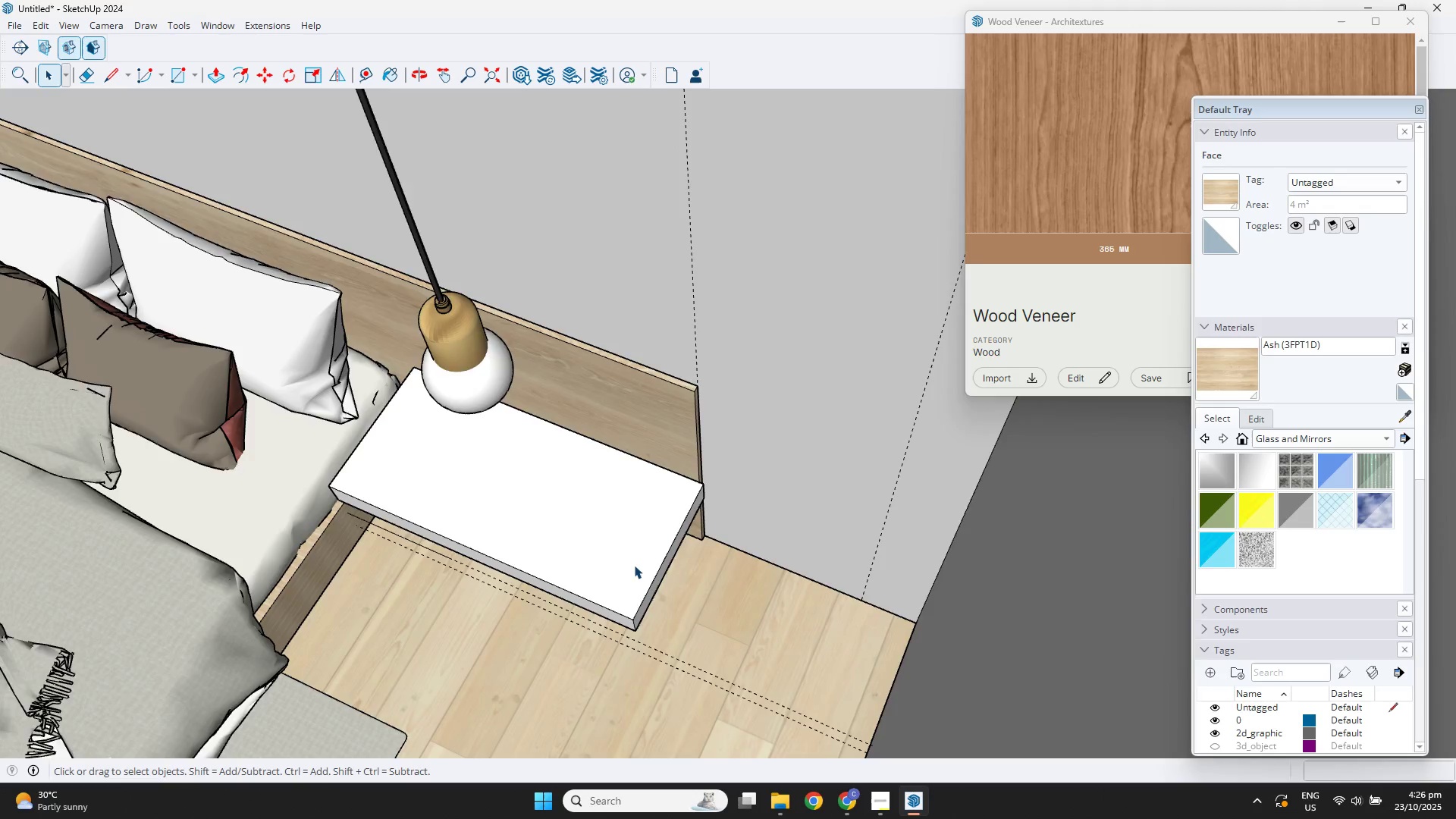 
scroll: coordinate [634, 565], scroll_direction: down, amount: 3.0
 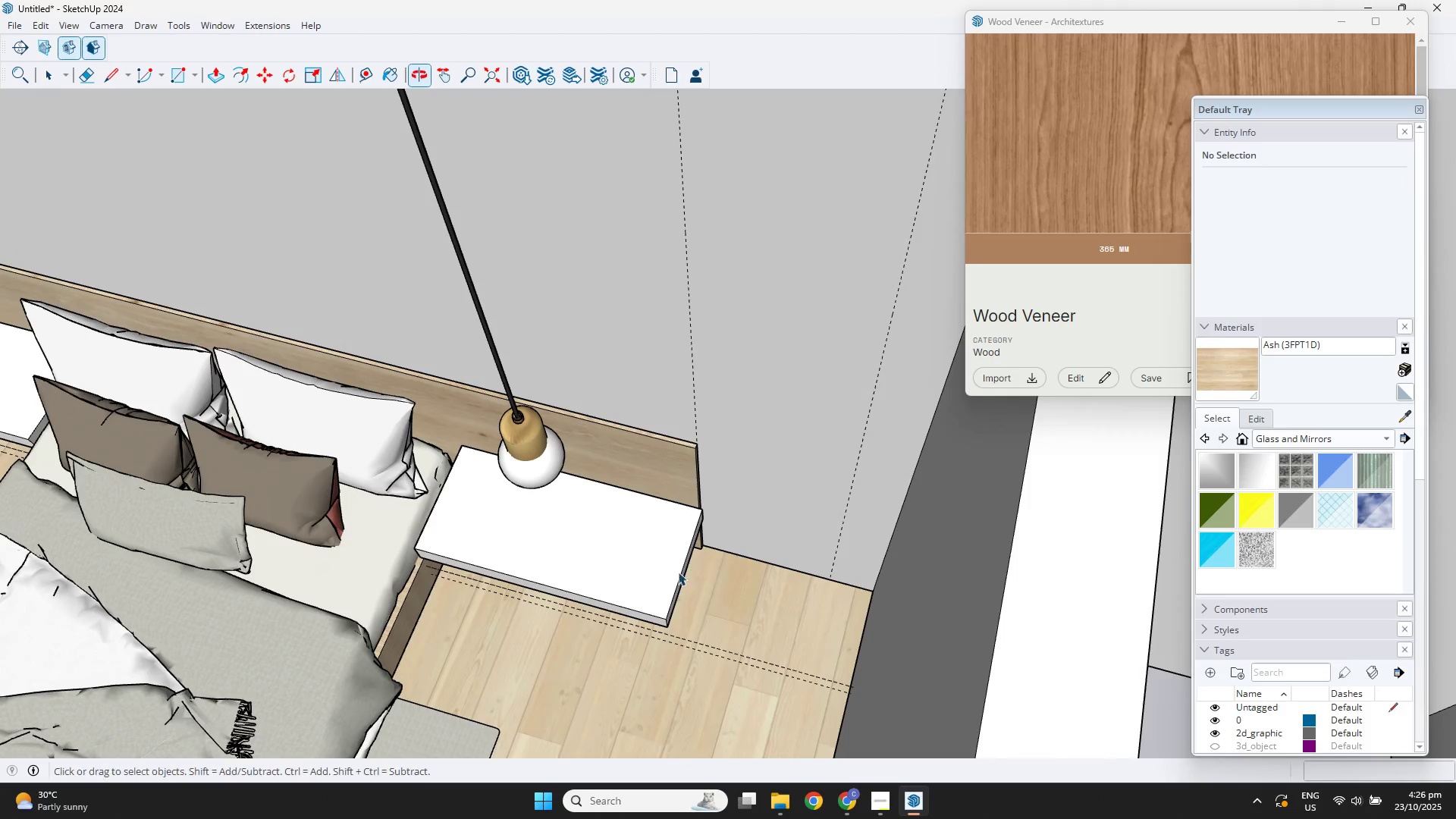 
left_click([565, 564])
 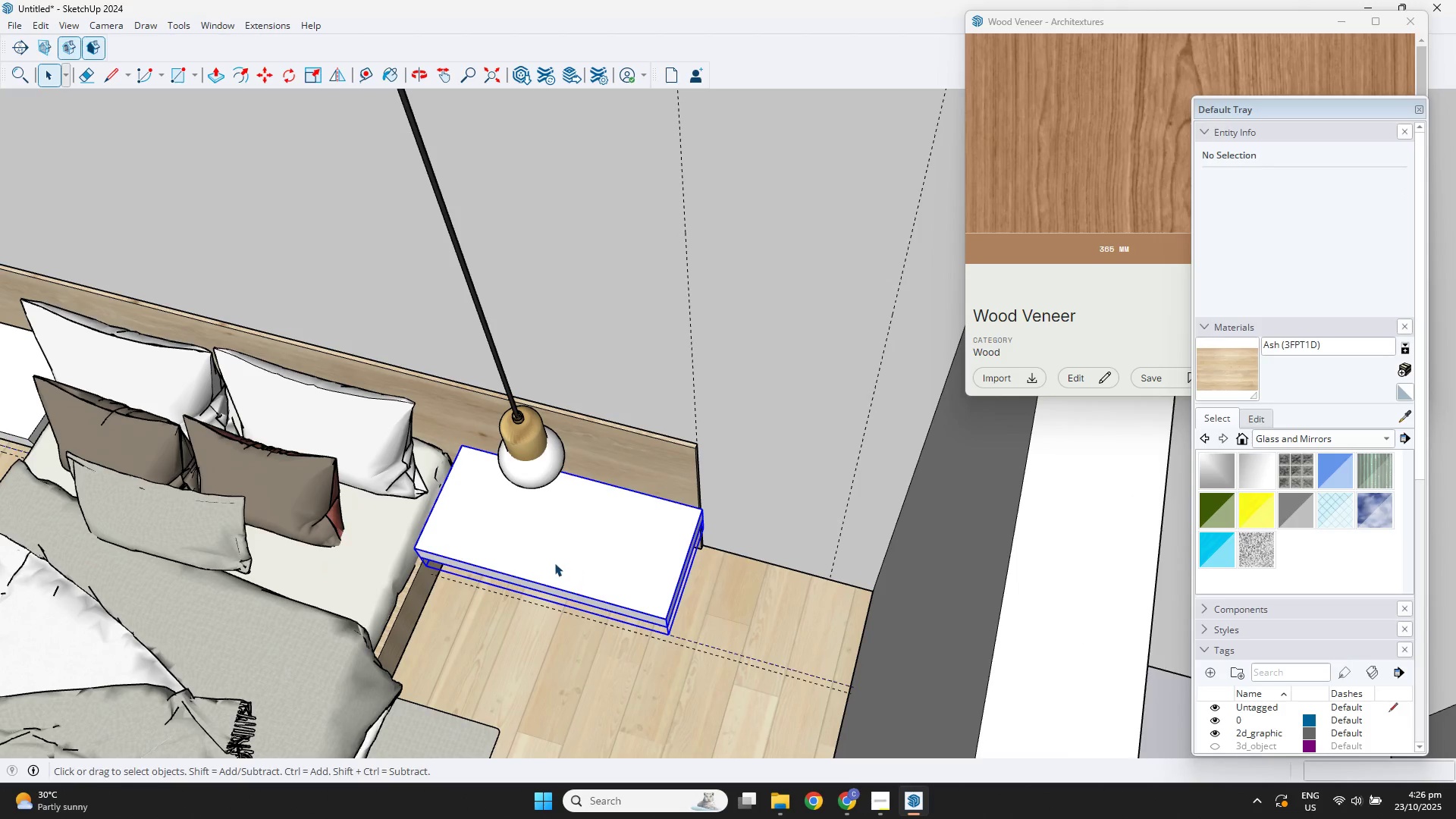 
hold_key(key=ShiftLeft, duration=2.16)
left_click([510, 547])
 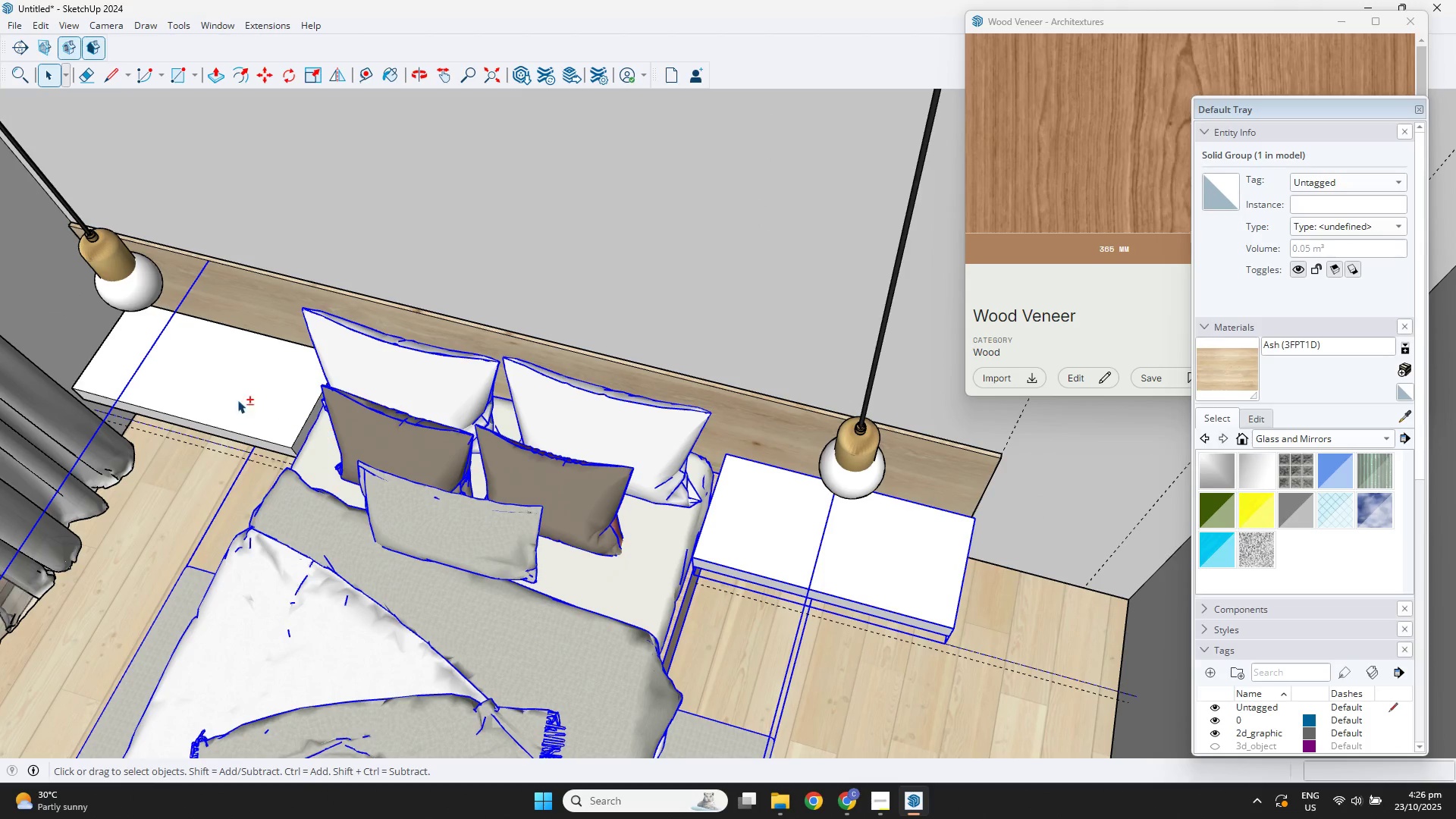 
left_click([216, 388])
 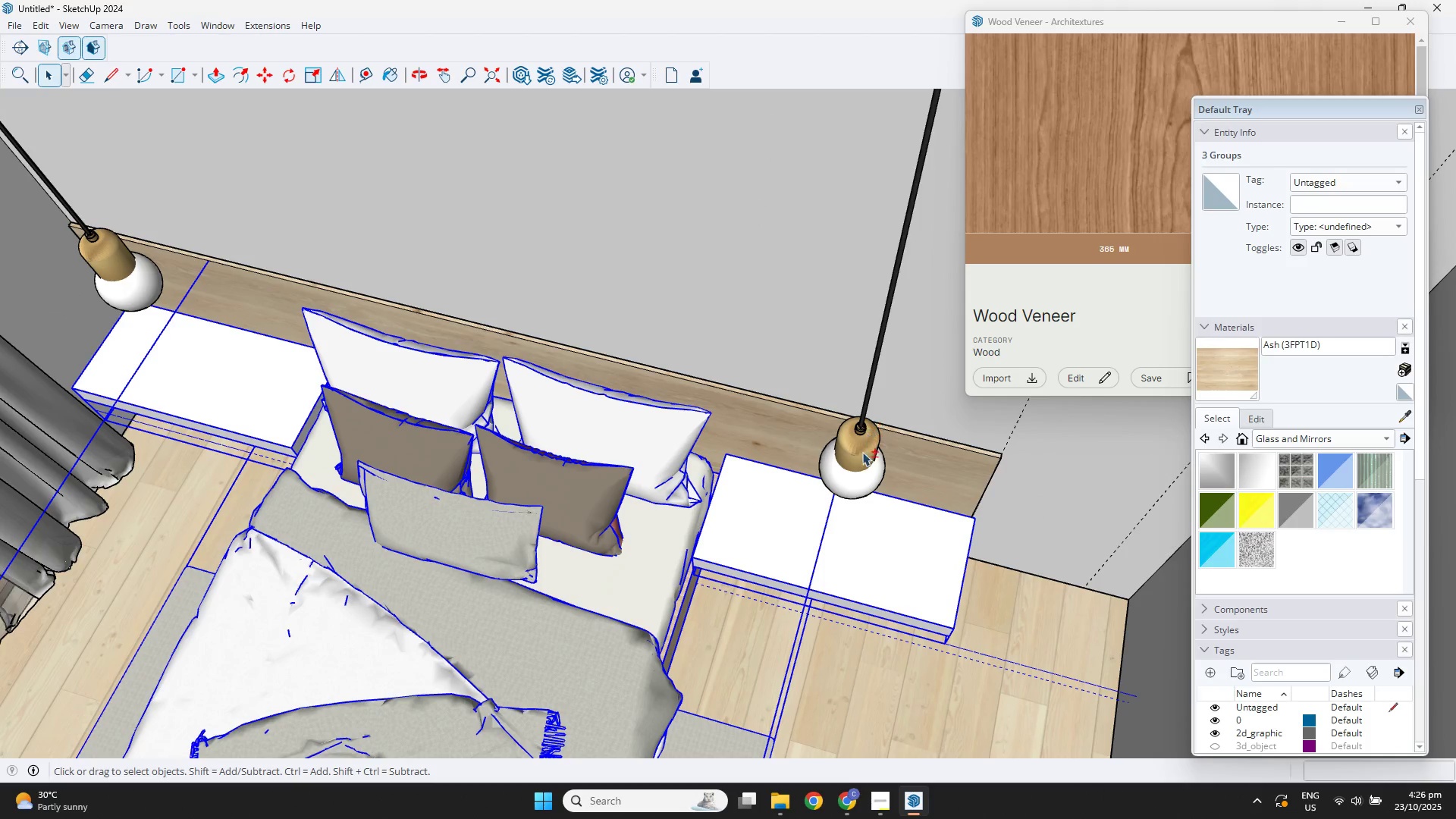 
left_click([858, 463])
 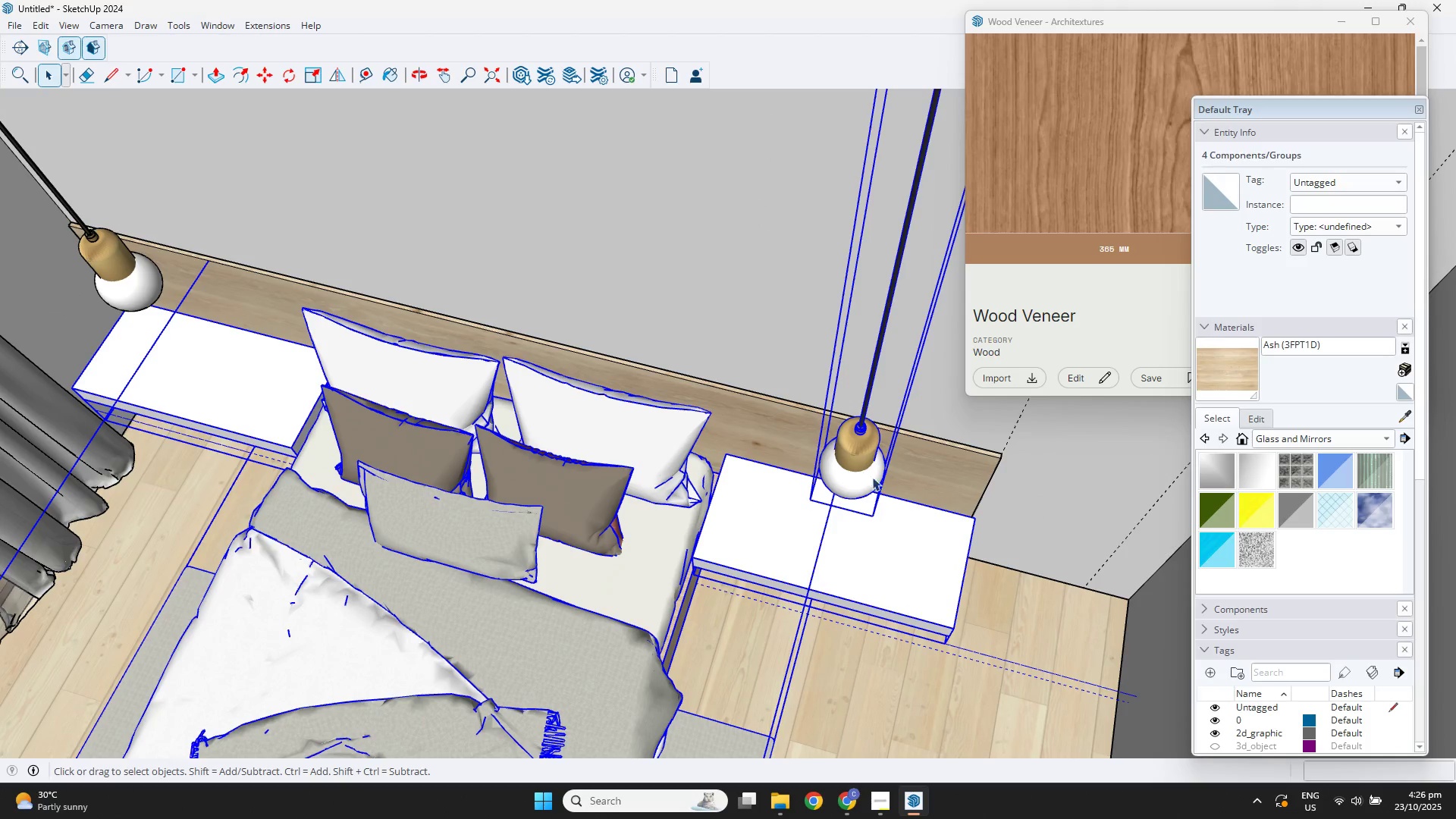 
key(M)
 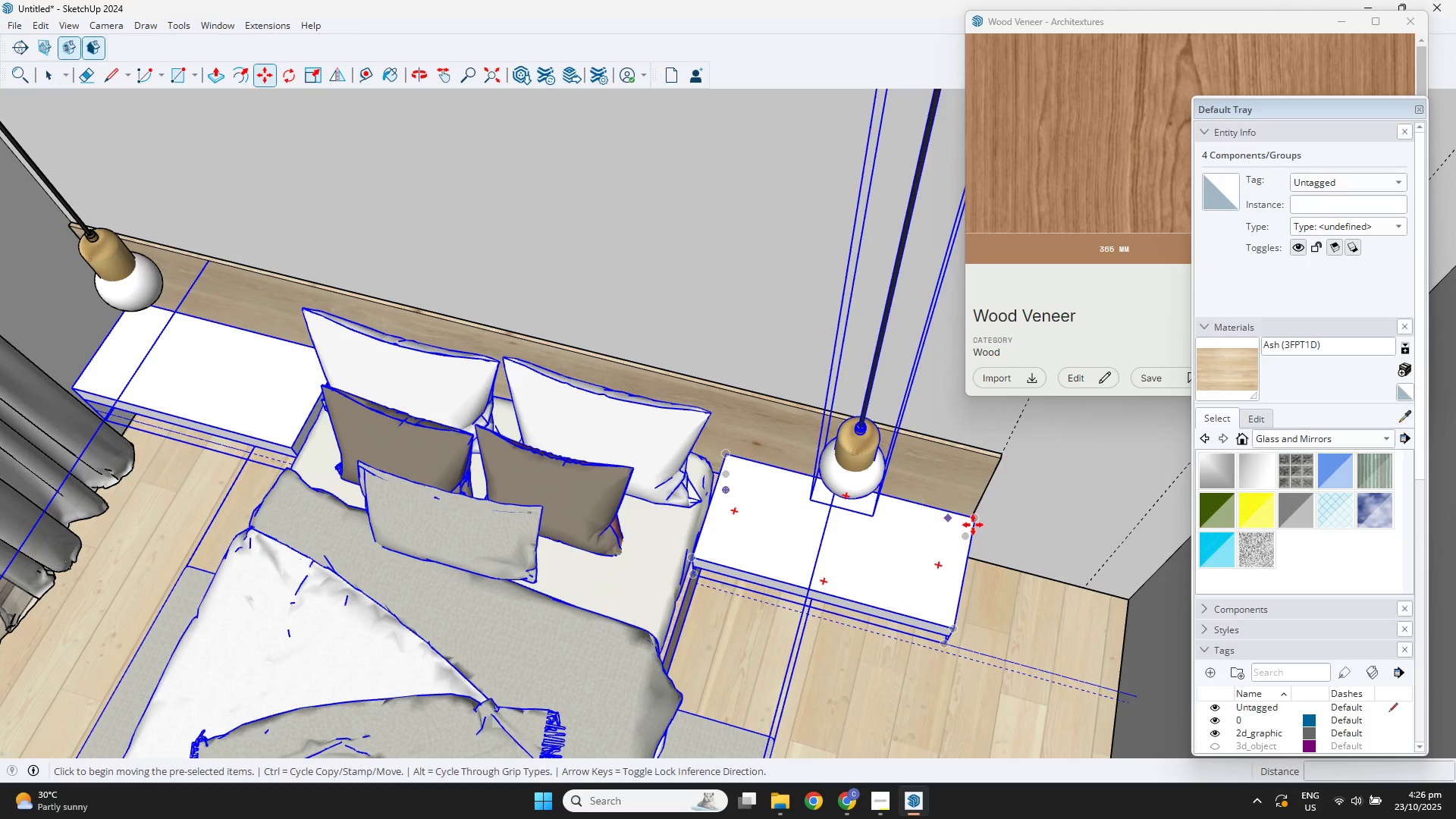 
scroll: coordinate [979, 524], scroll_direction: up, amount: 4.0
 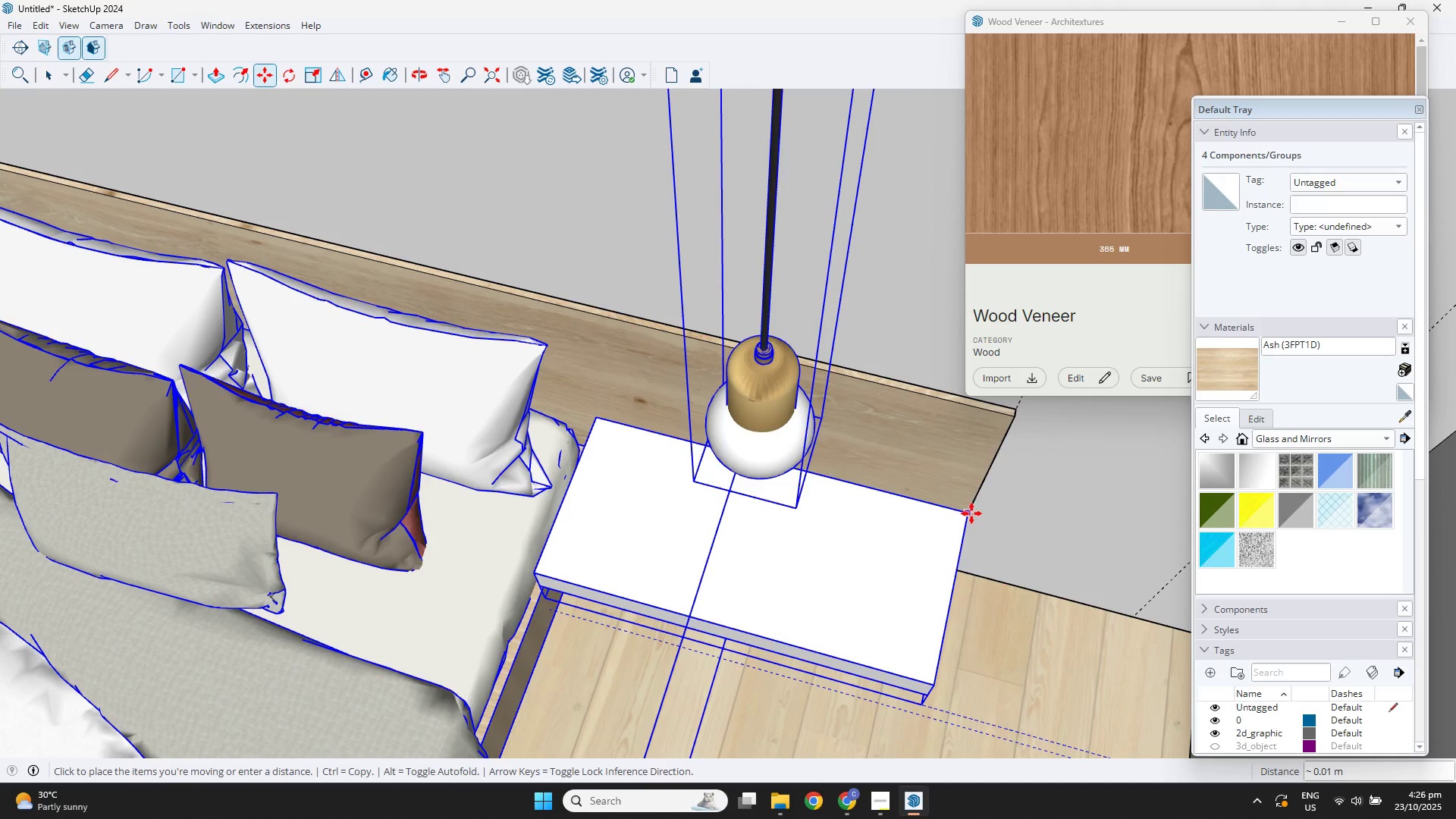 
left_click([970, 512])
 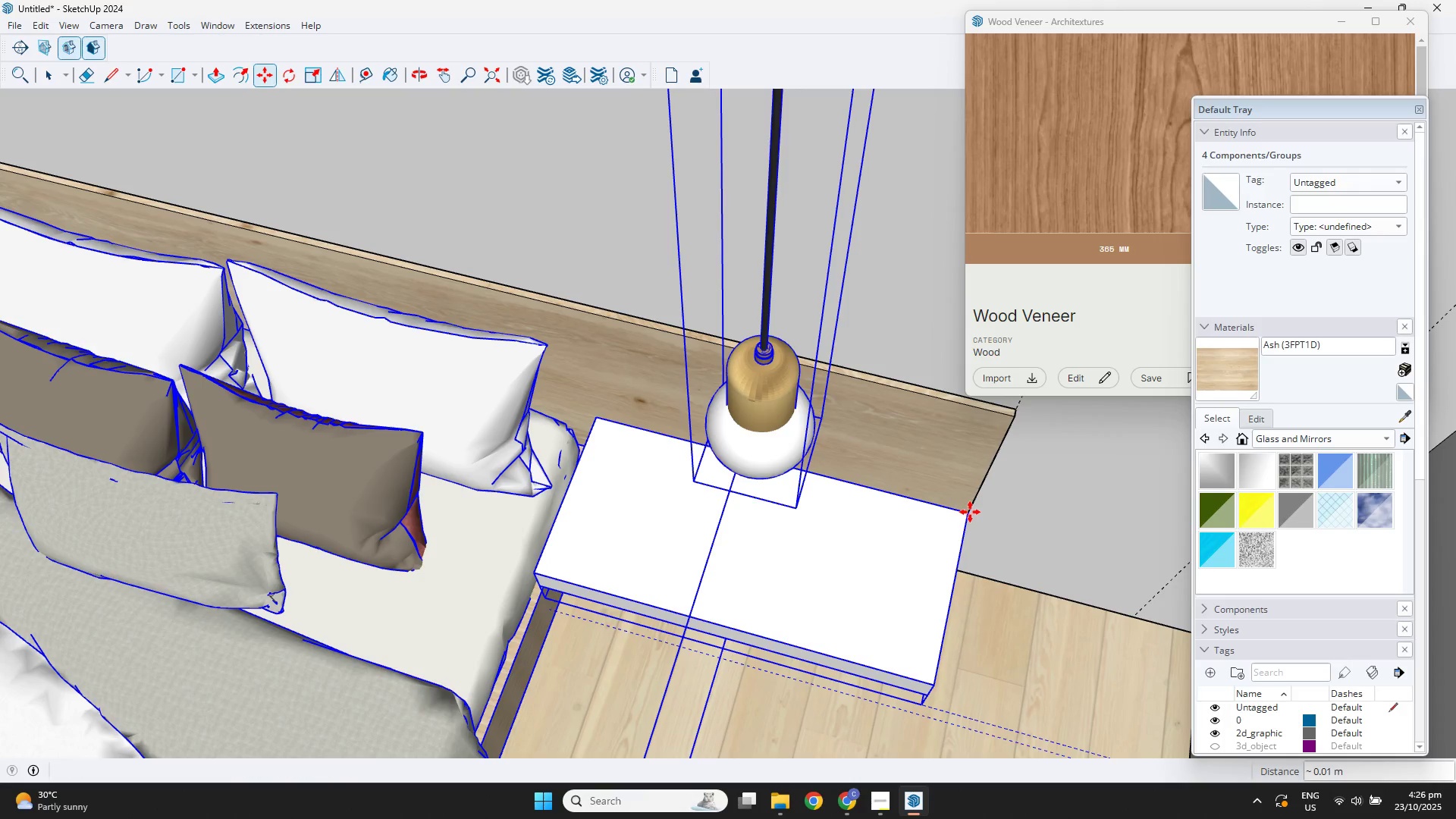 
scroll: coordinate [891, 513], scroll_direction: down, amount: 12.0
 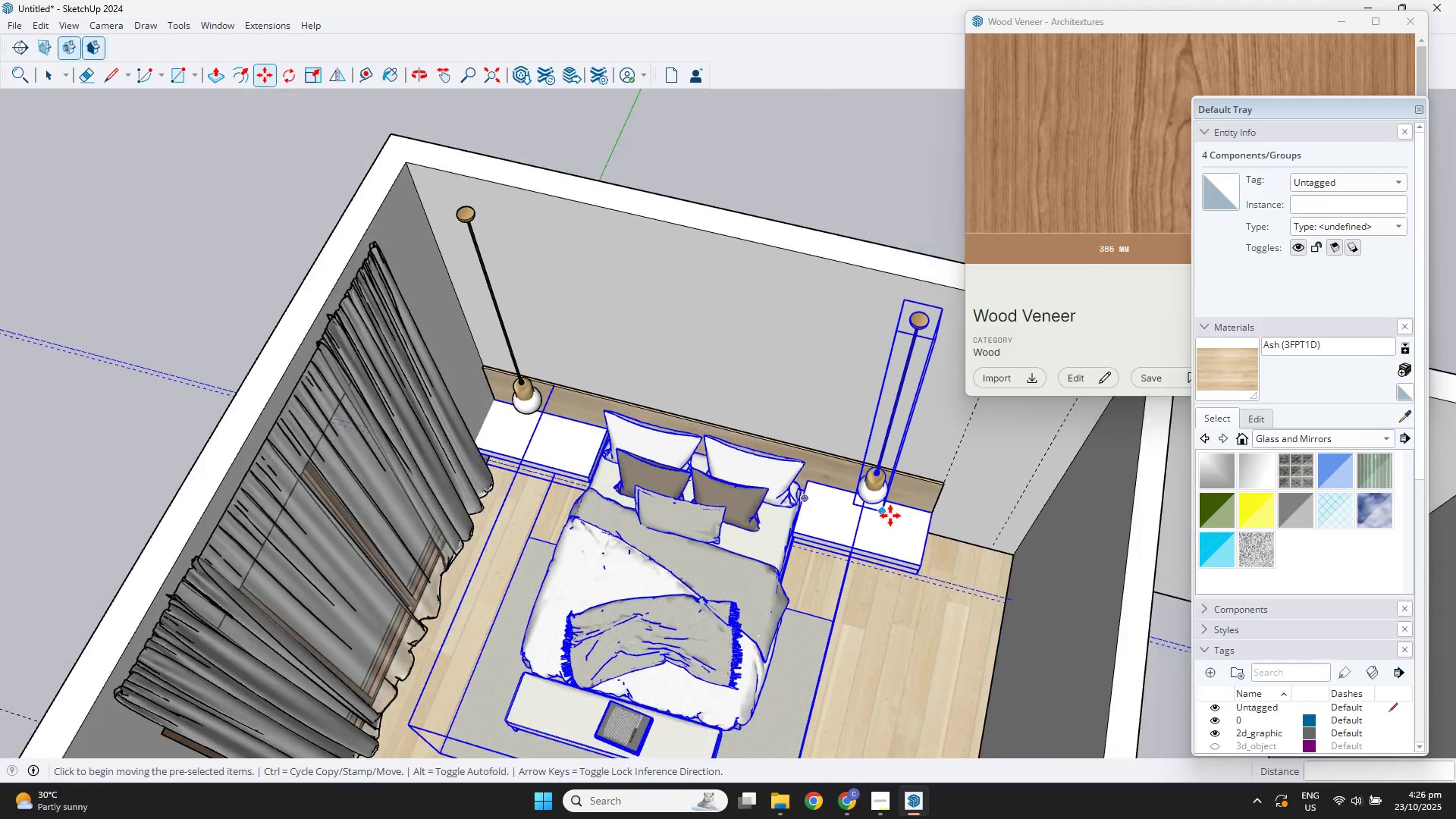 
key(Escape)
 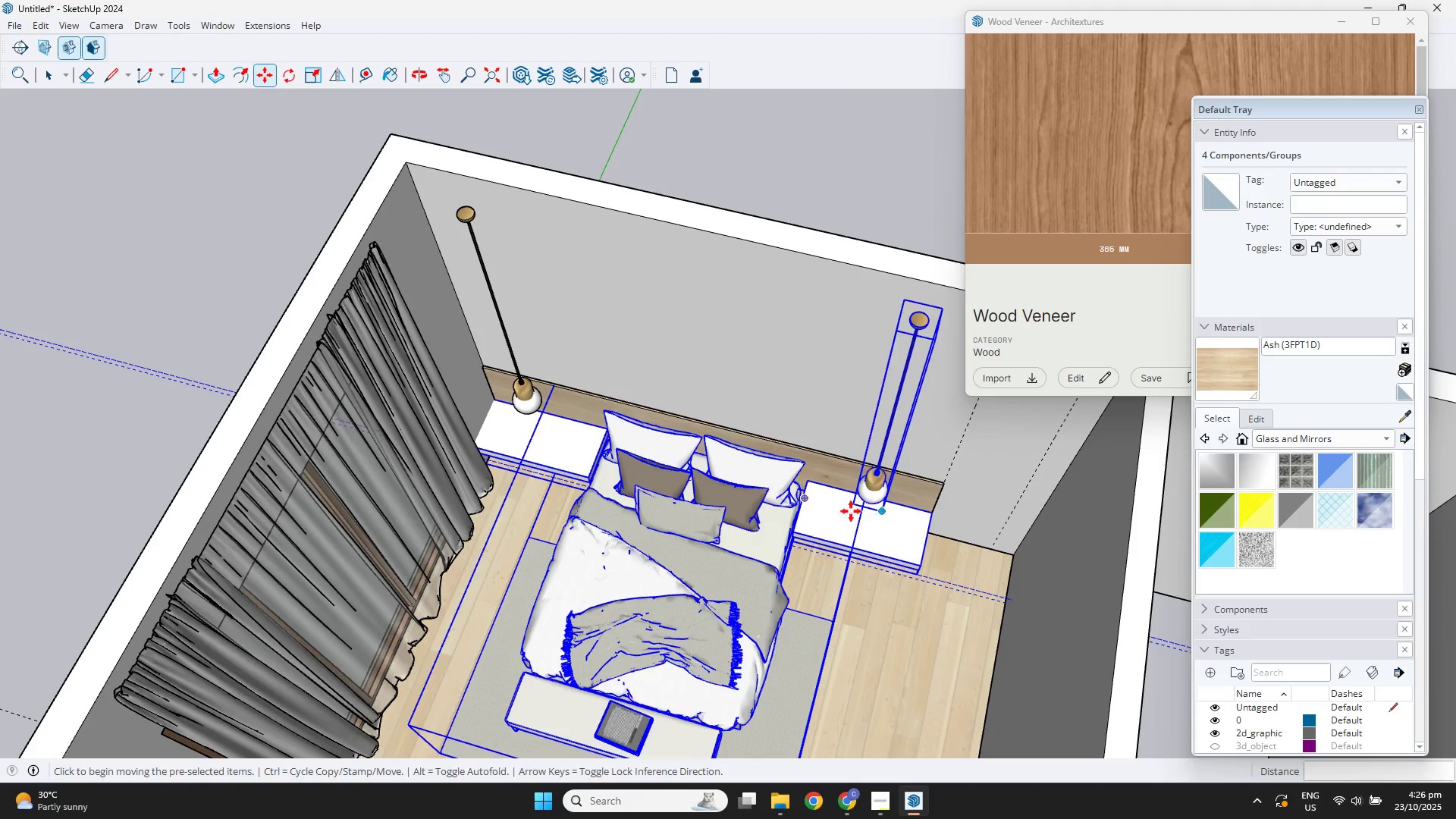 
key(Space)
 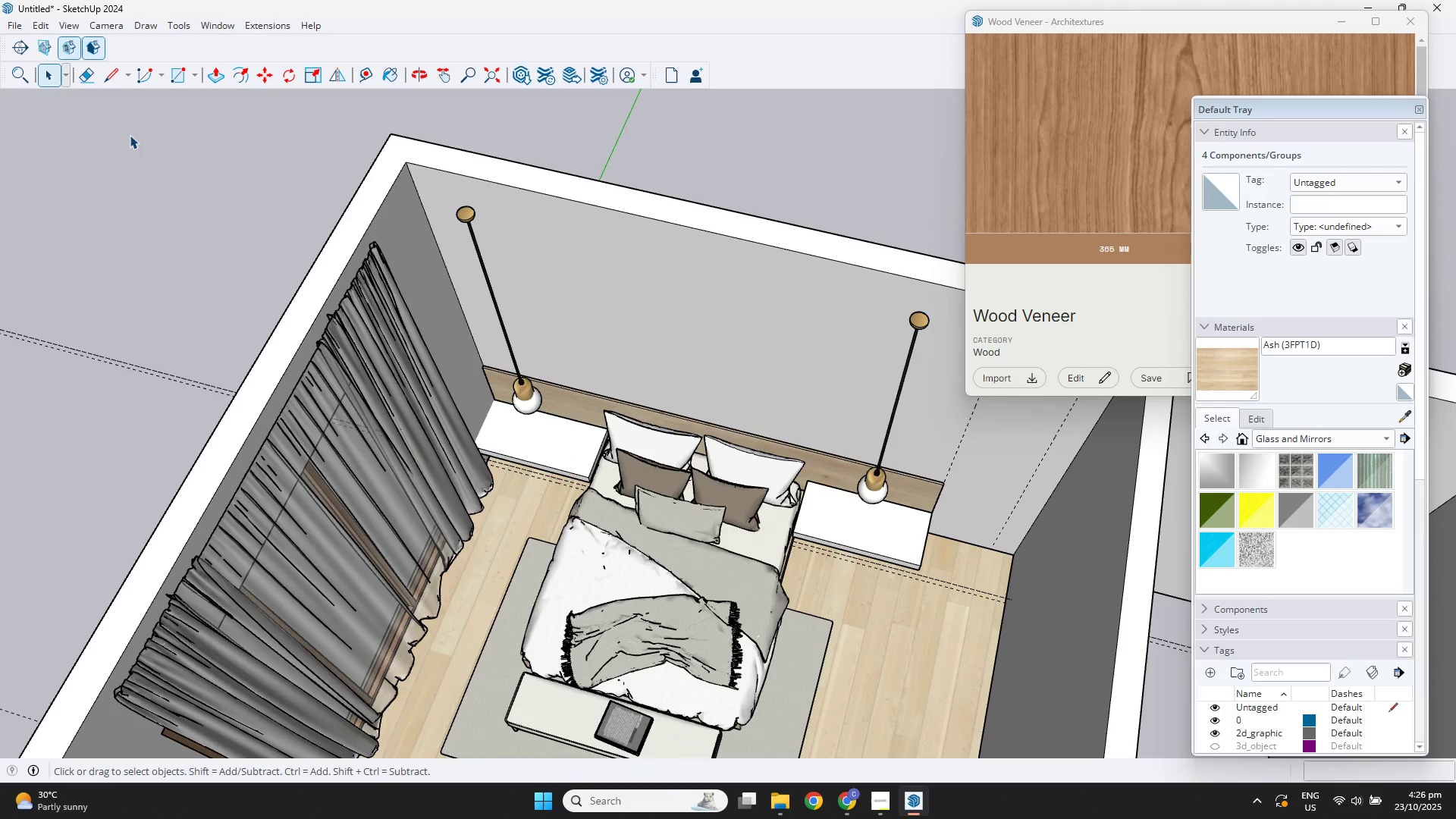 
left_click([130, 135])
 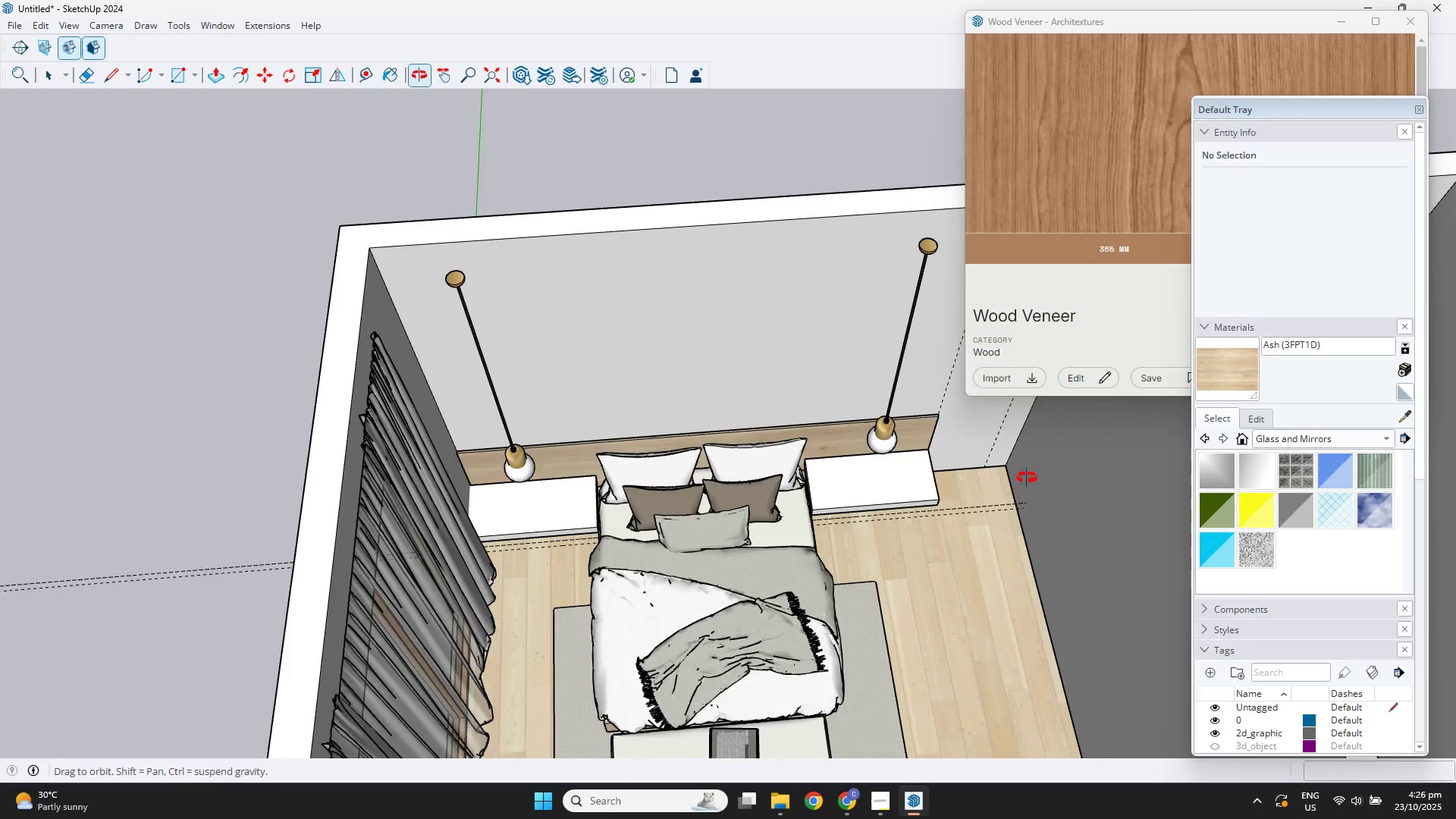 
hold_key(key=ShiftLeft, duration=0.43)
 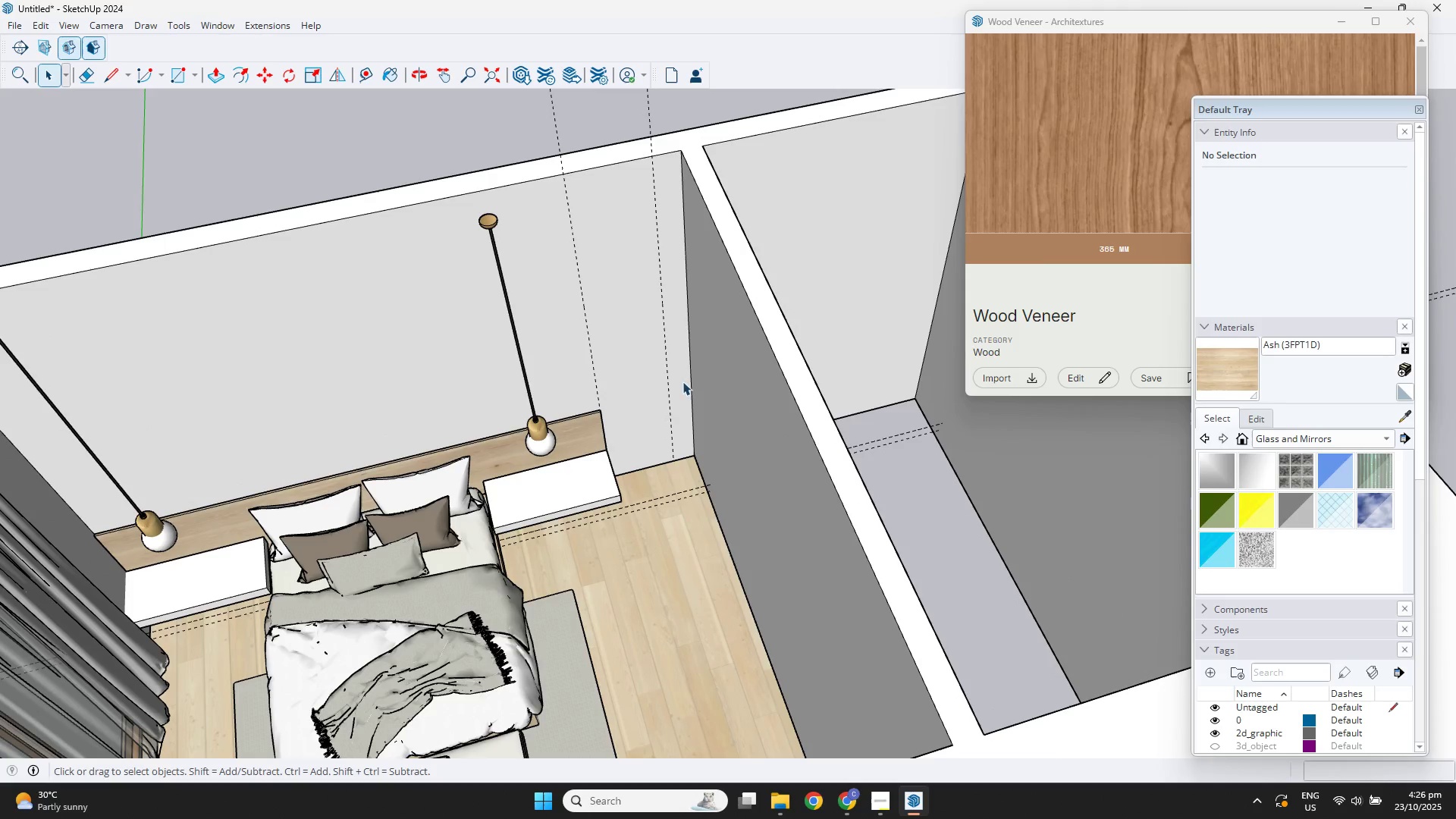 
scroll: coordinate [648, 299], scroll_direction: up, amount: 2.0
 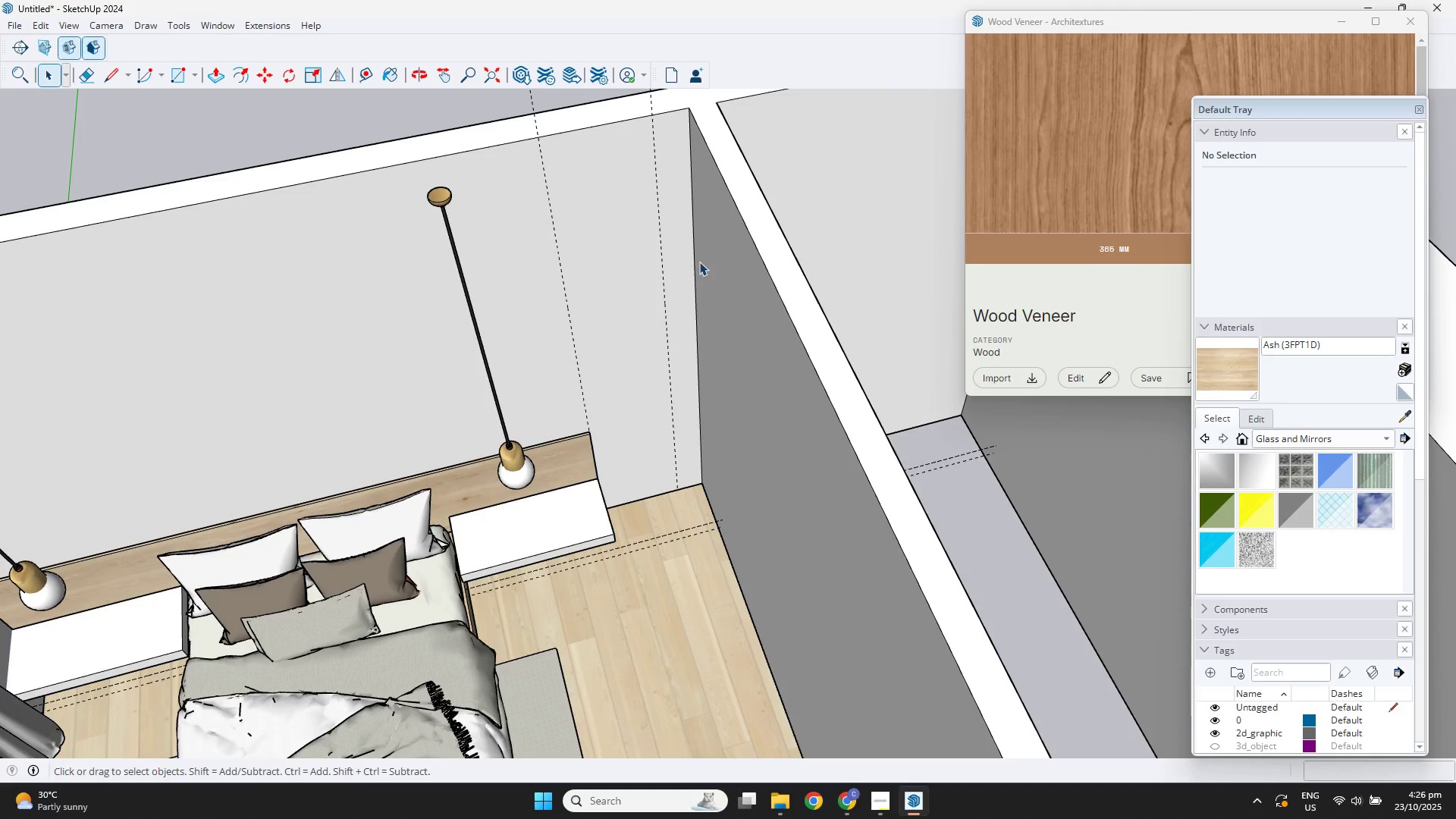 
double_click([700, 260])
 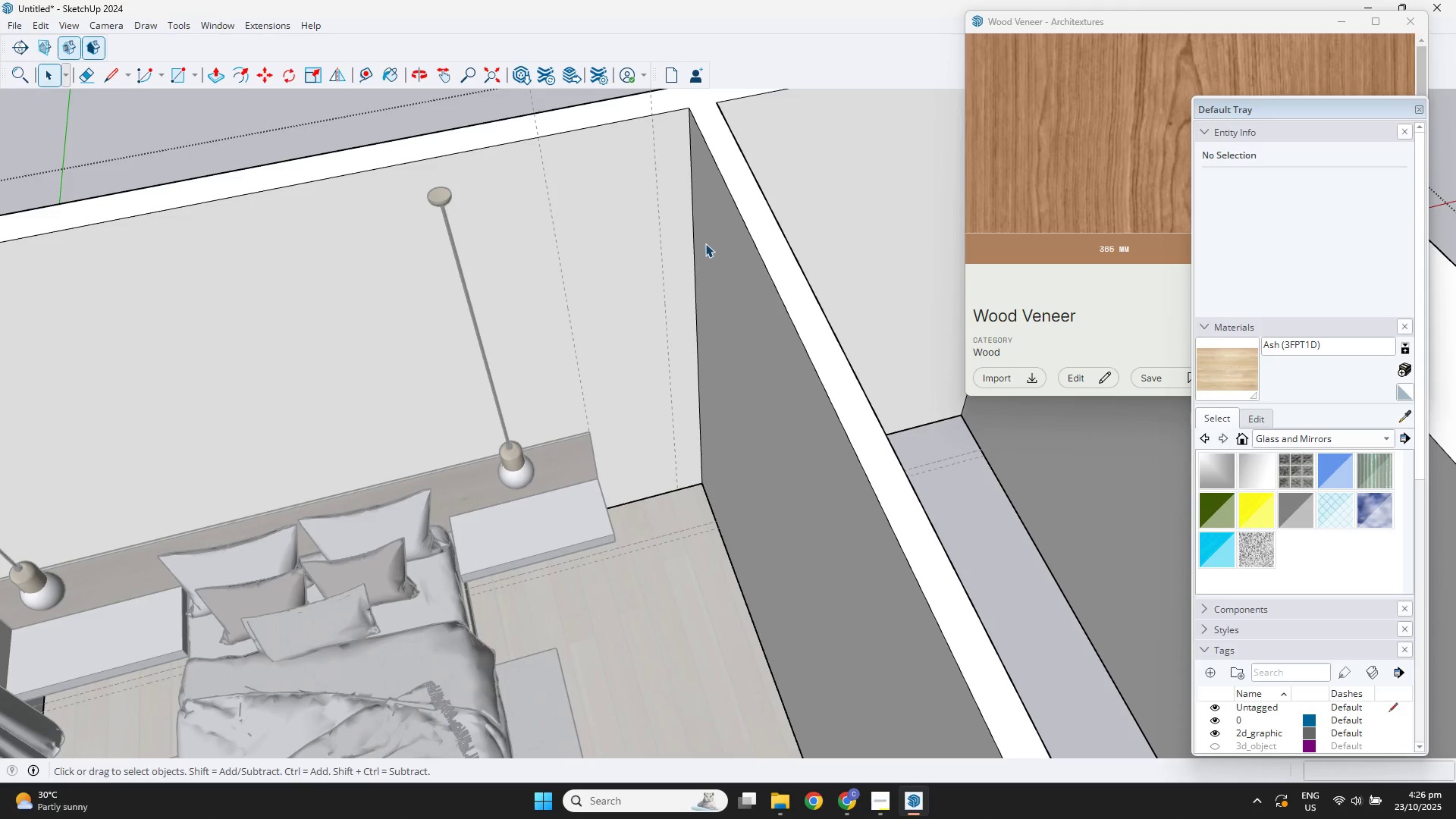 
triple_click([705, 243])
 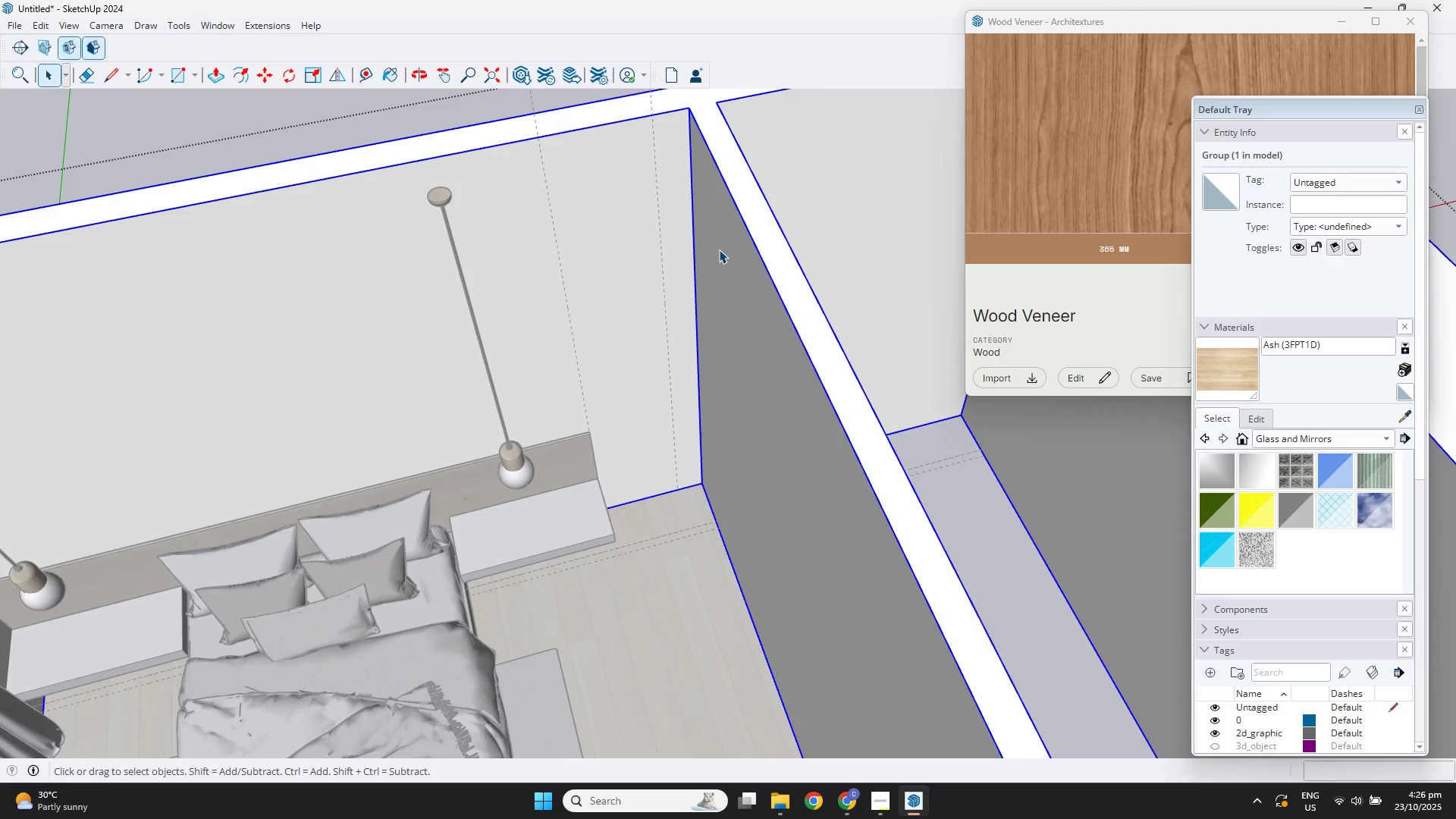 
double_click([719, 249])
 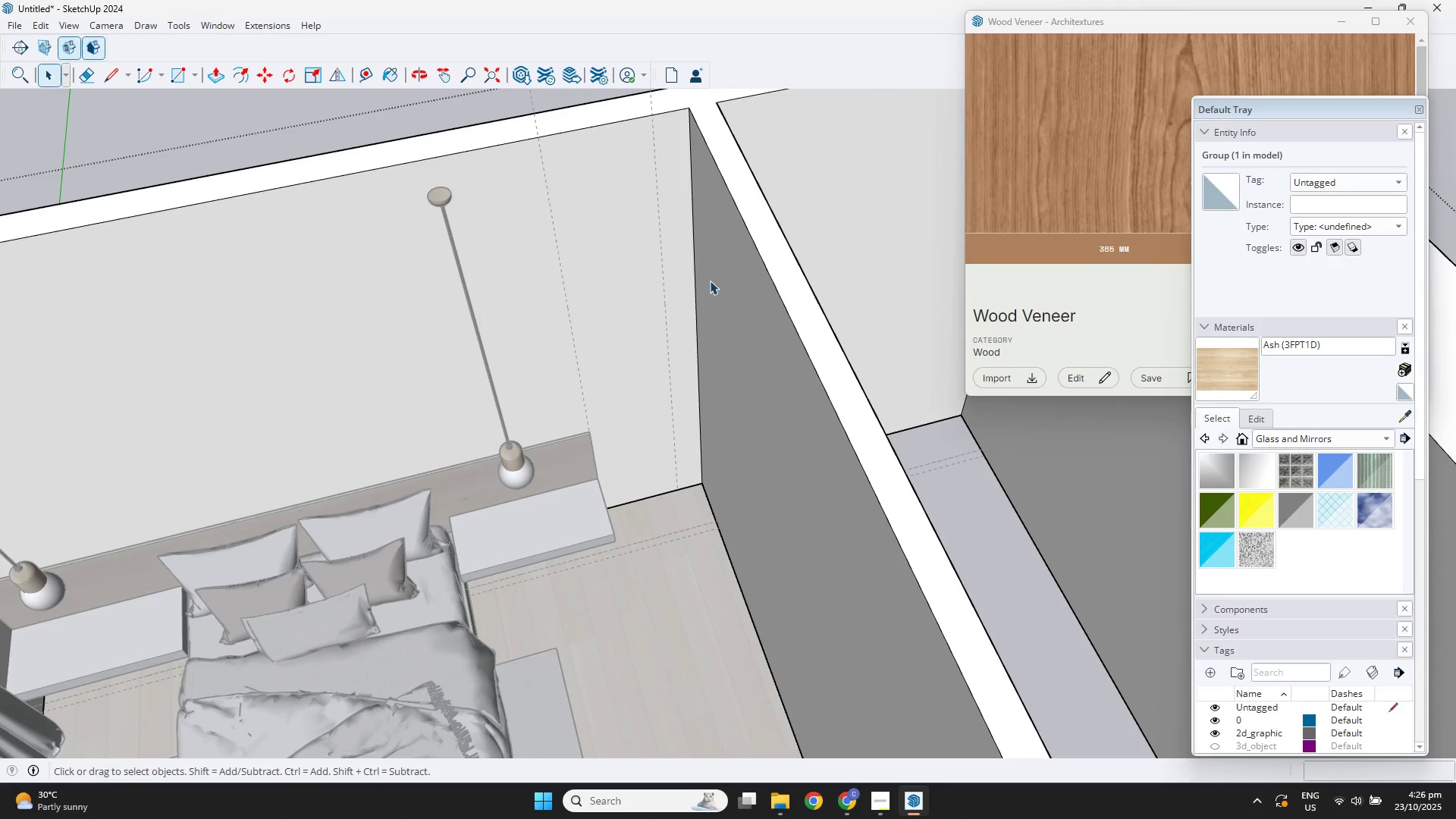 
triple_click([710, 282])
 